 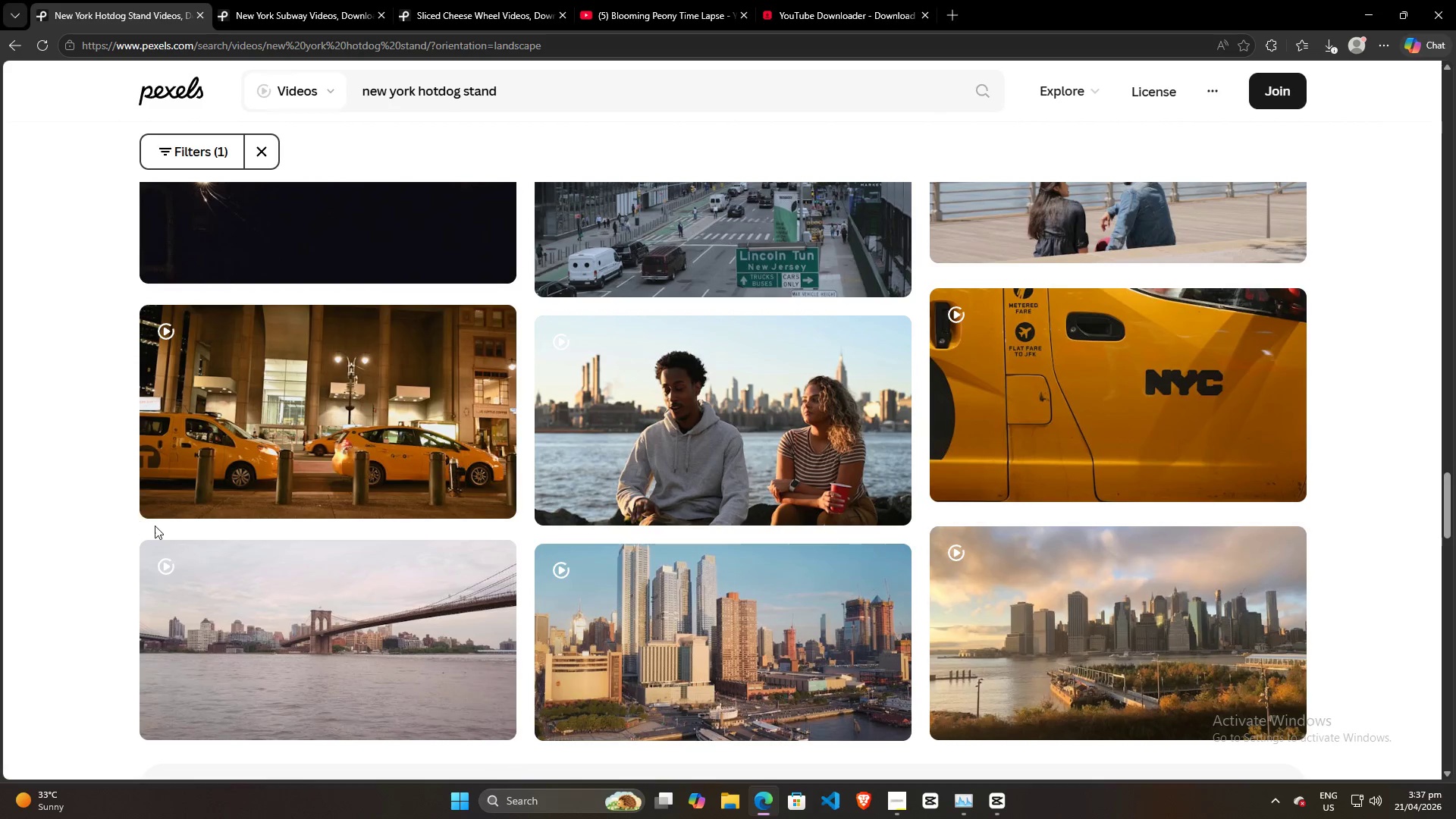 
scroll: coordinate [180, 386], scroll_direction: down, amount: 22.0
 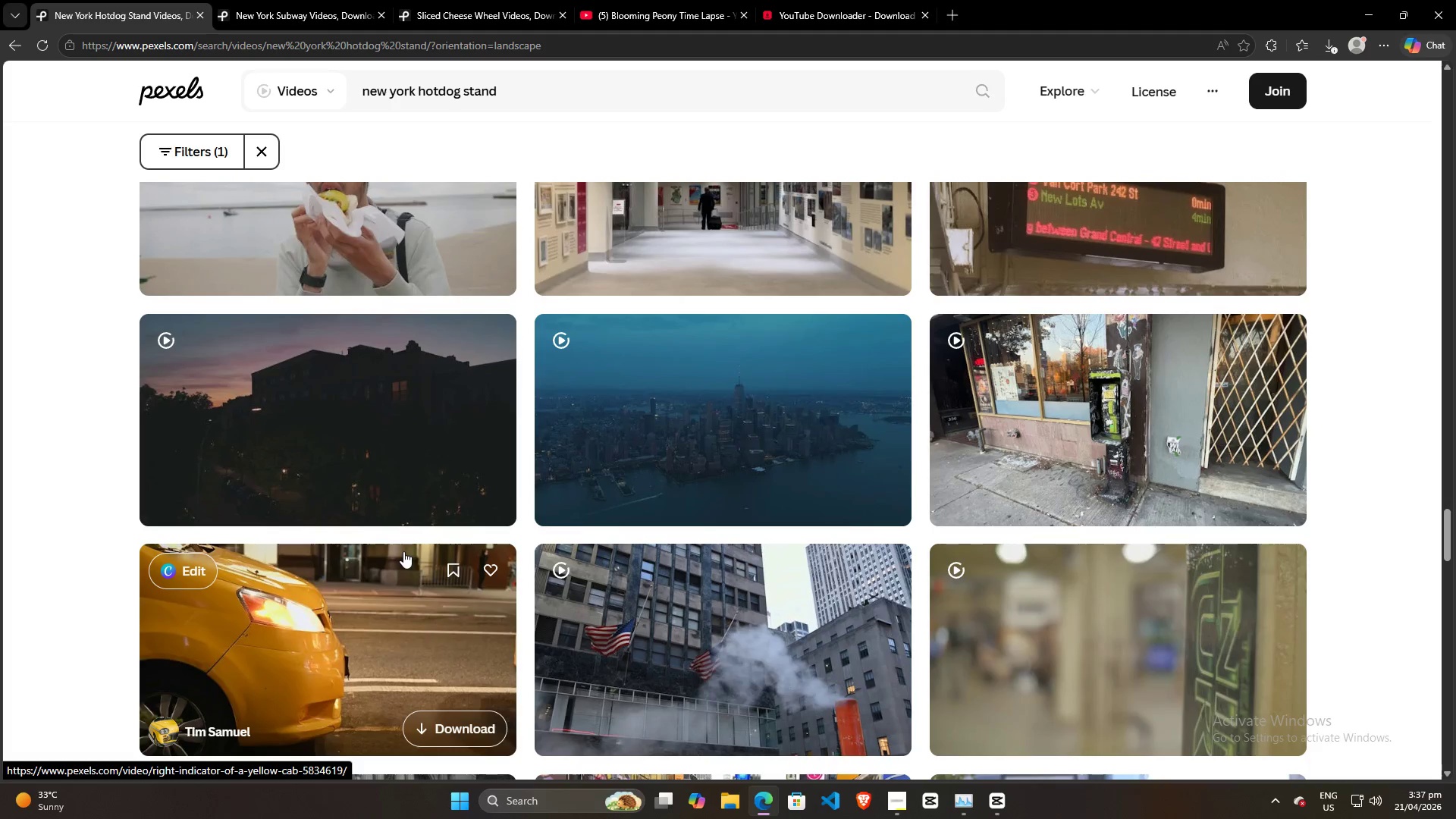 
scroll: coordinate [406, 541], scroll_direction: up, amount: 5.0
 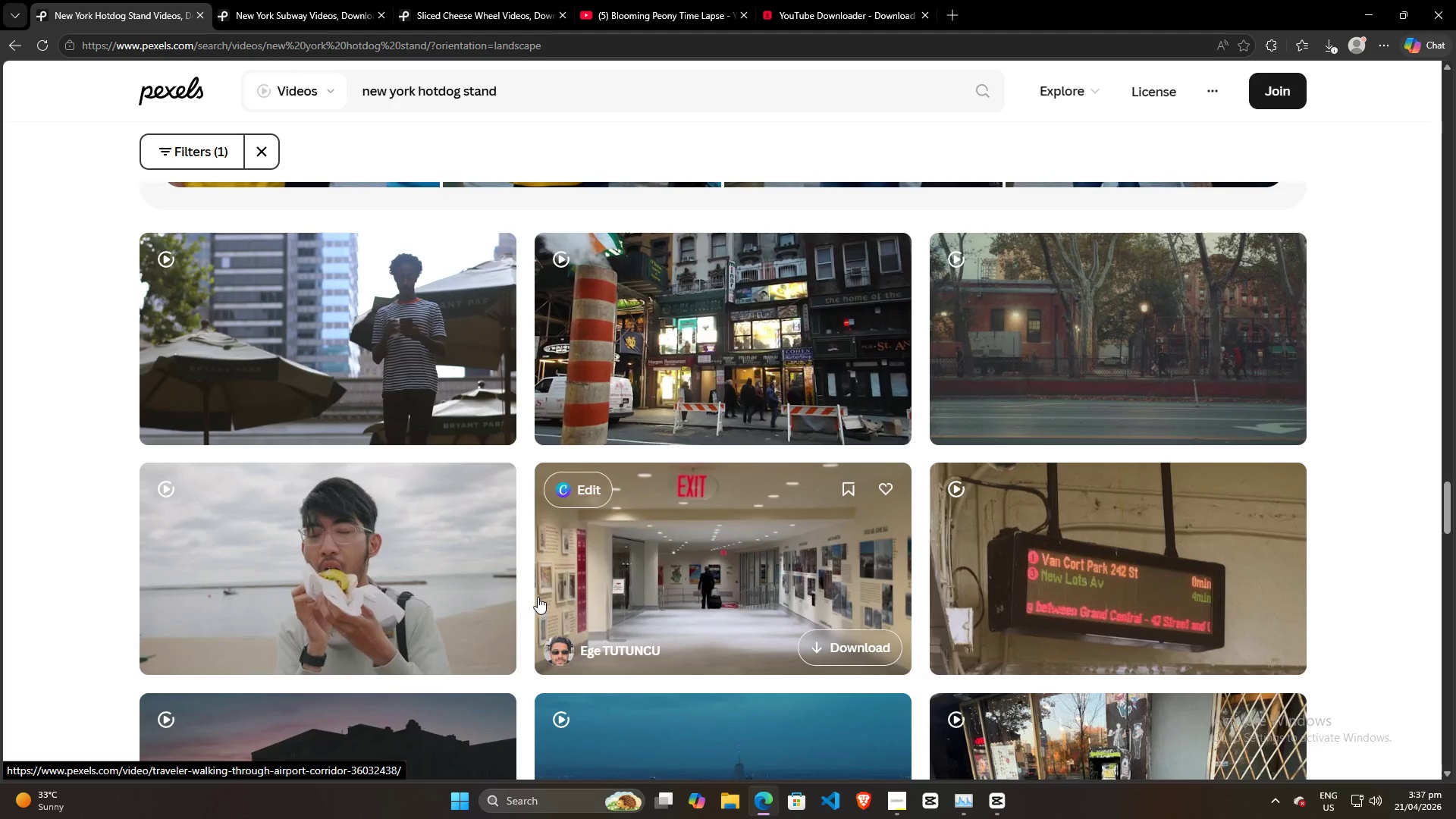 
scroll: coordinate [536, 557], scroll_direction: down, amount: 12.0
 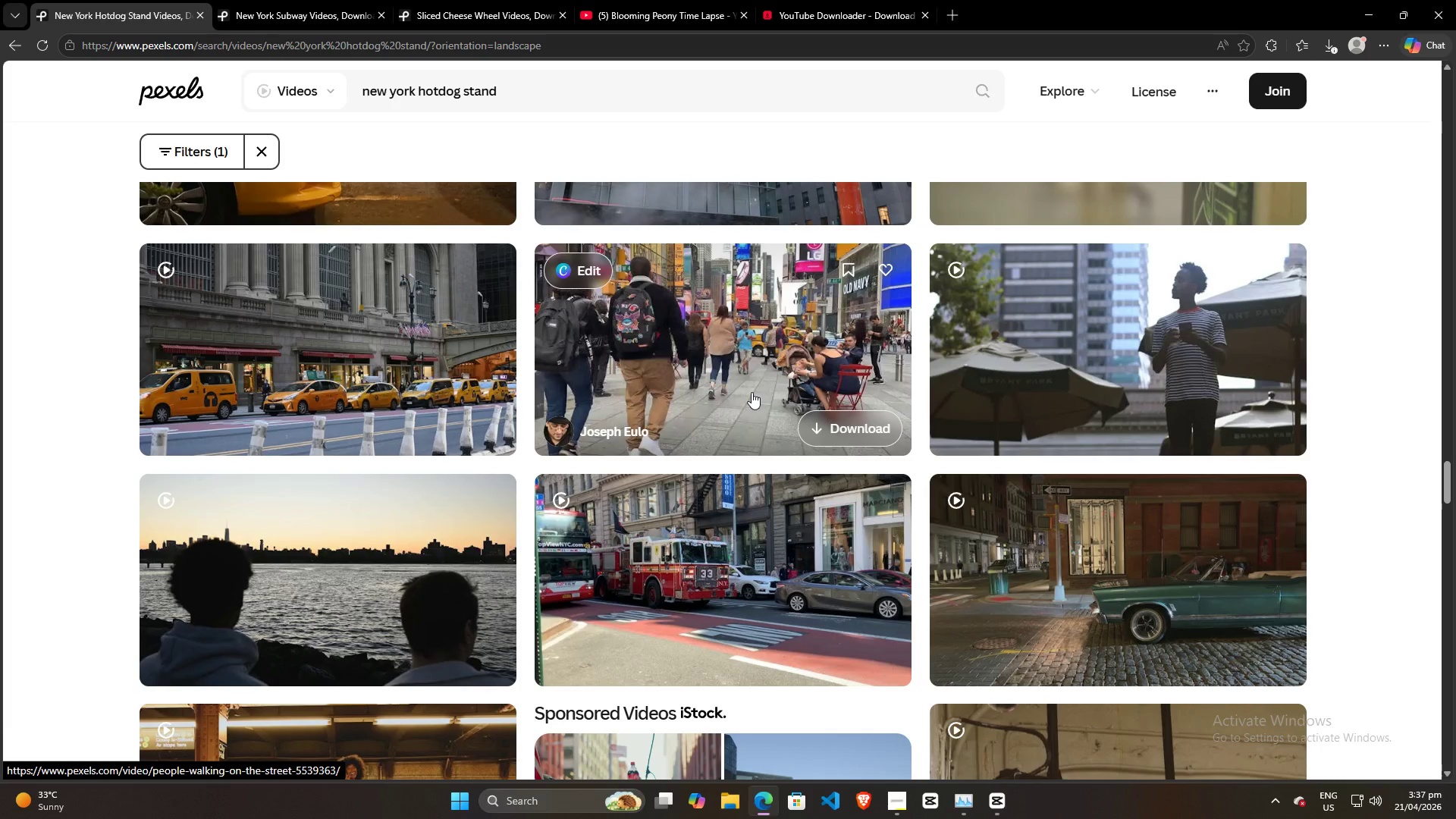 
mouse_move([766, 570])
 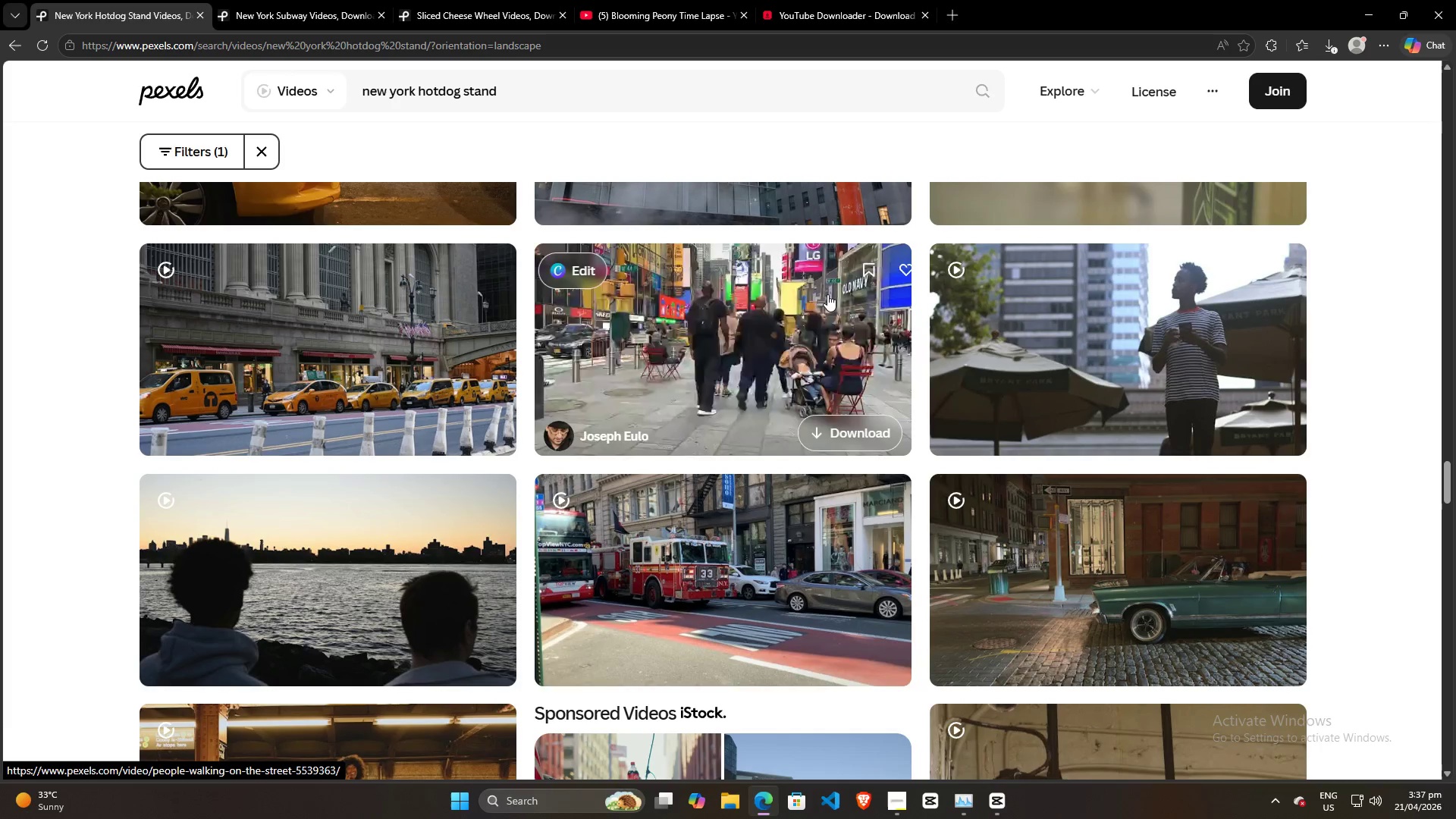 
mouse_move([827, 324])
 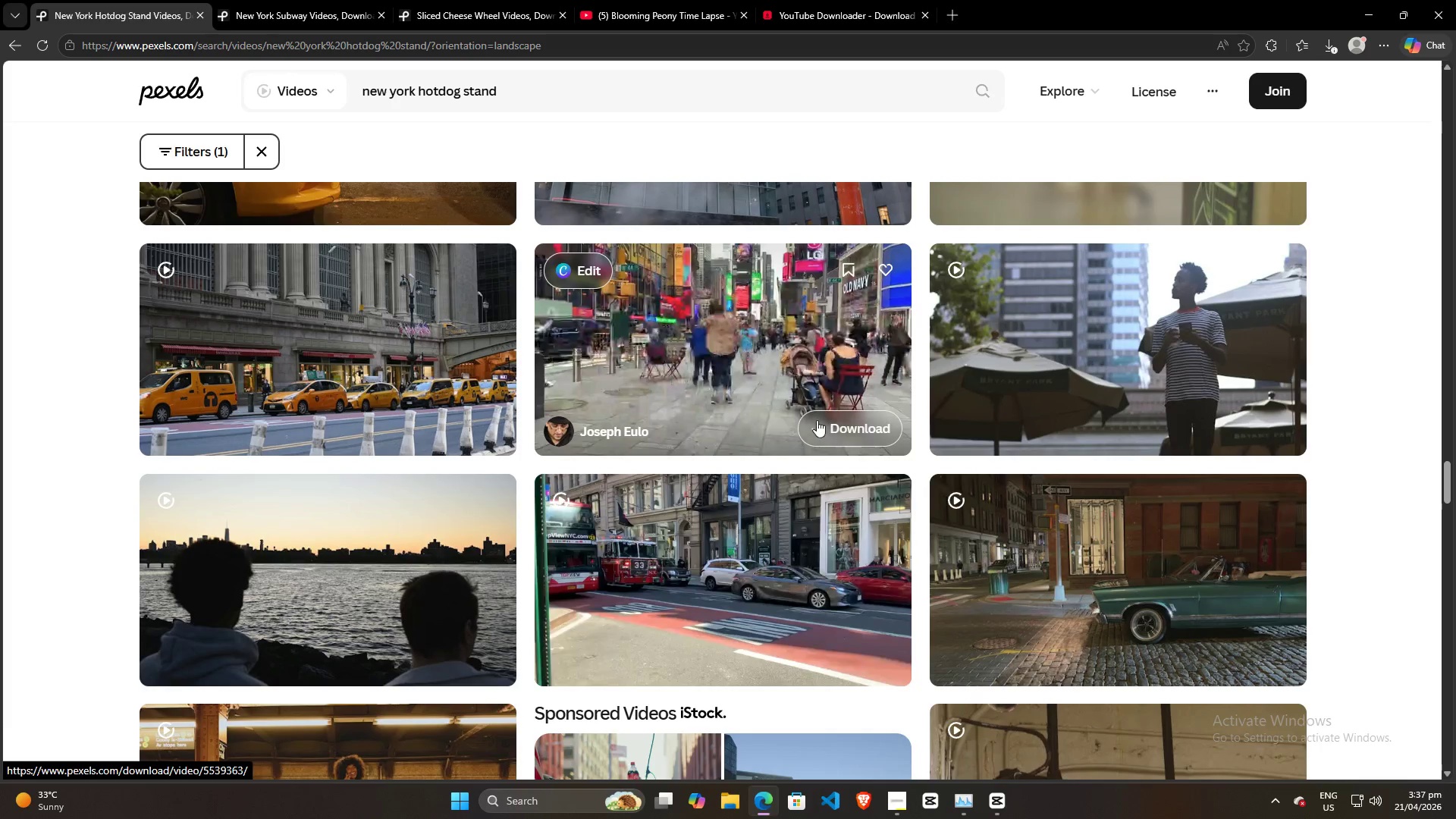 
left_click([827, 424])
 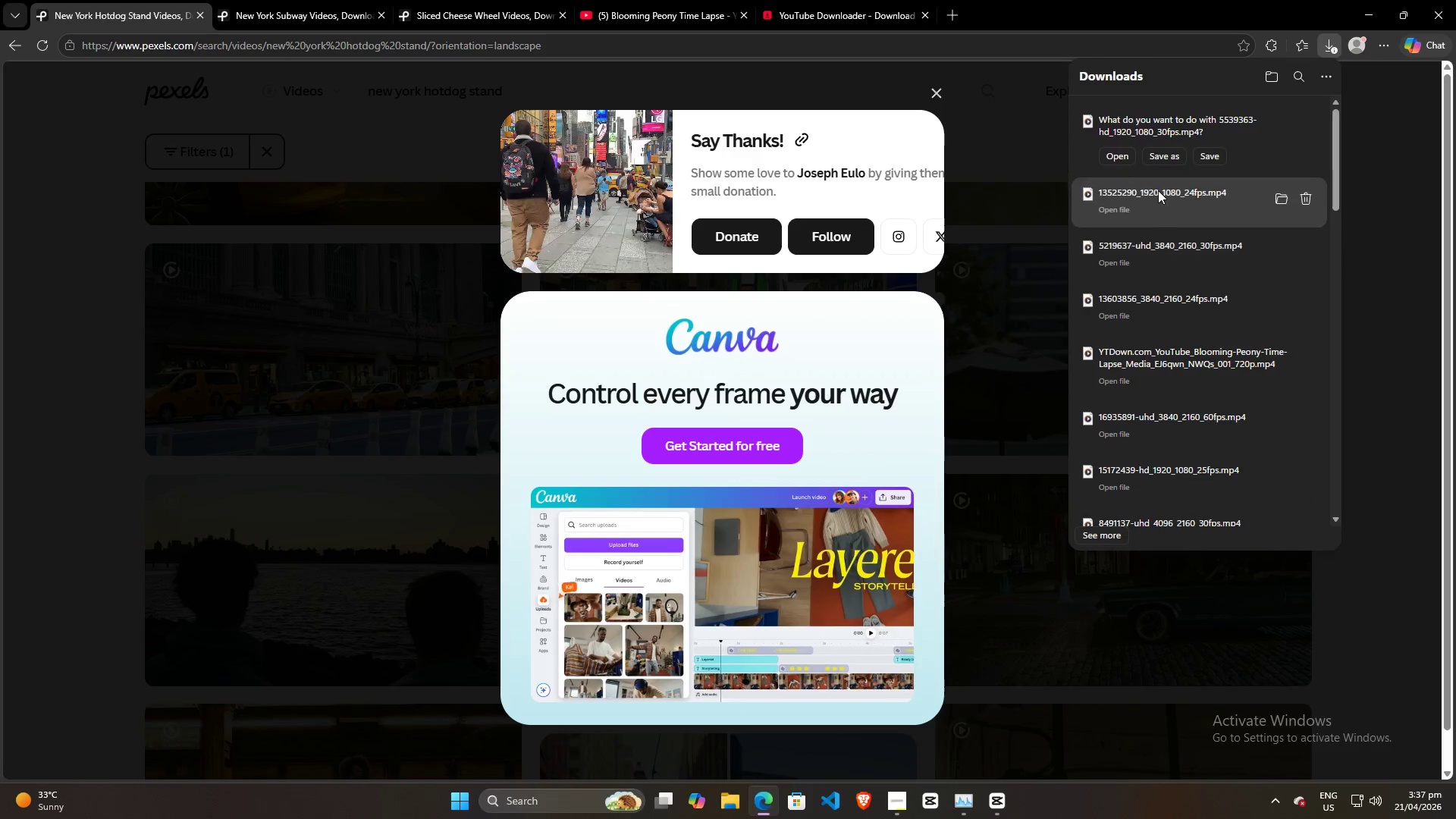 
left_click([1218, 157])
 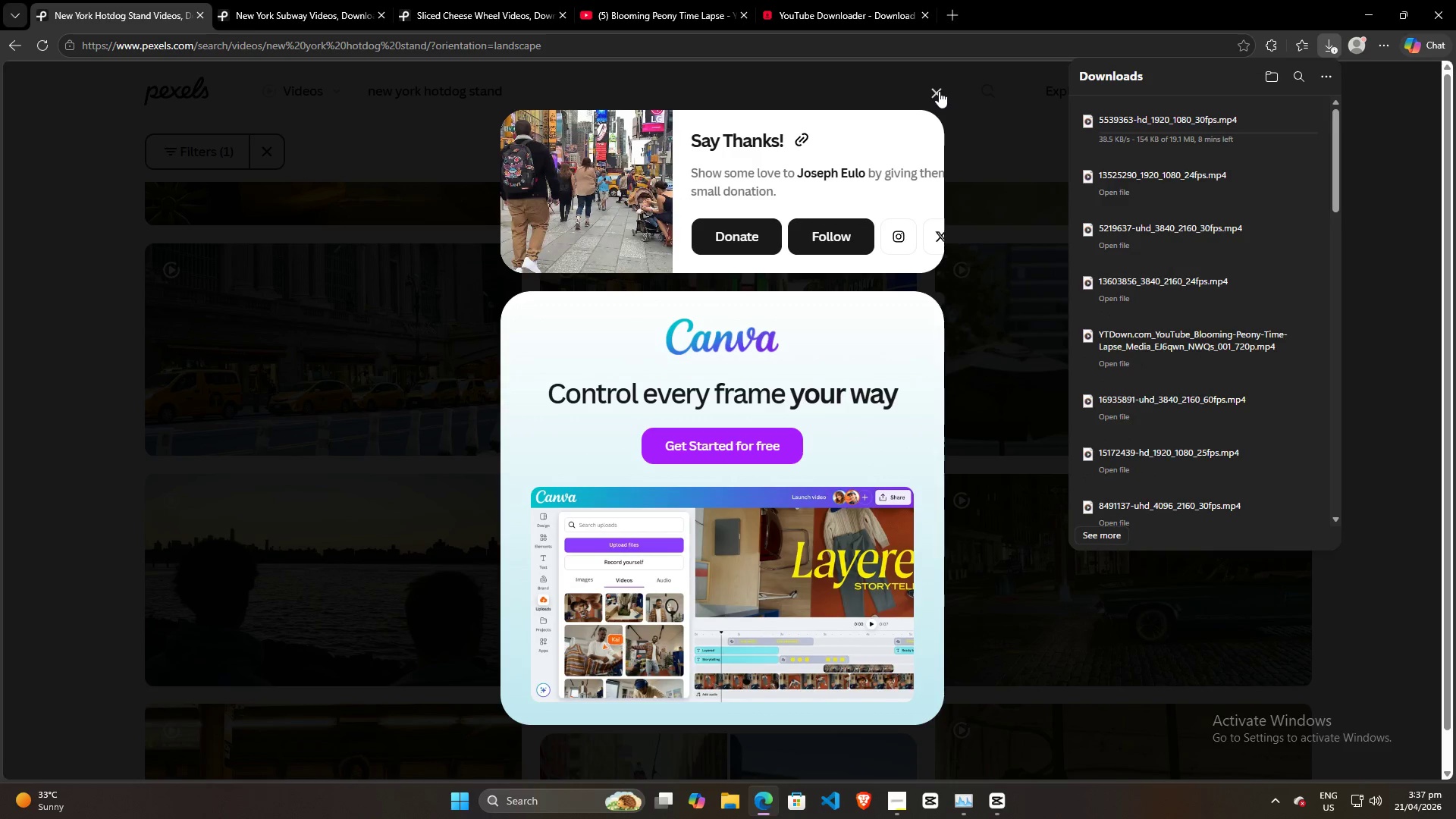 
left_click([939, 91])
 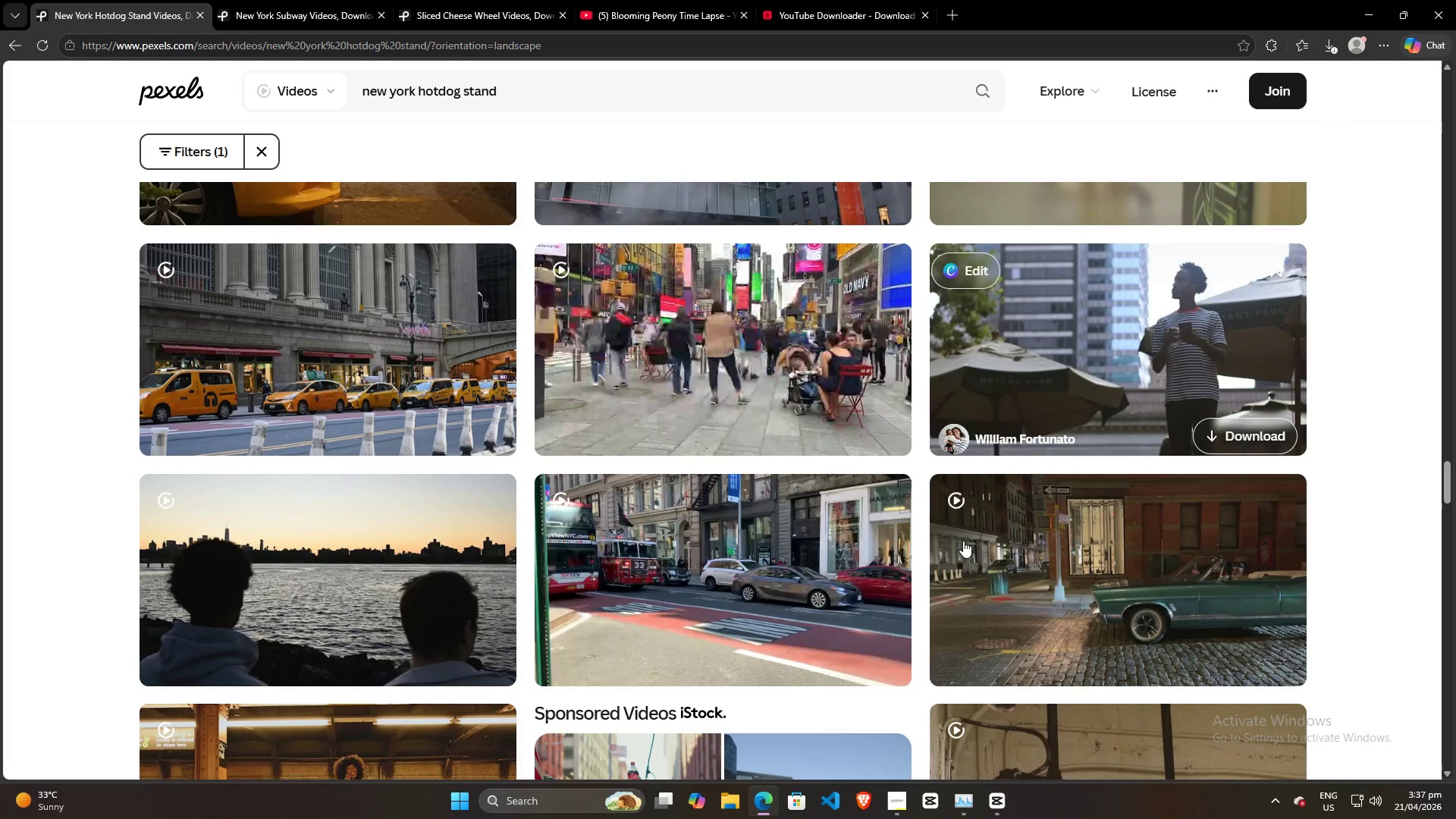 
scroll: coordinate [780, 508], scroll_direction: down, amount: 26.0
 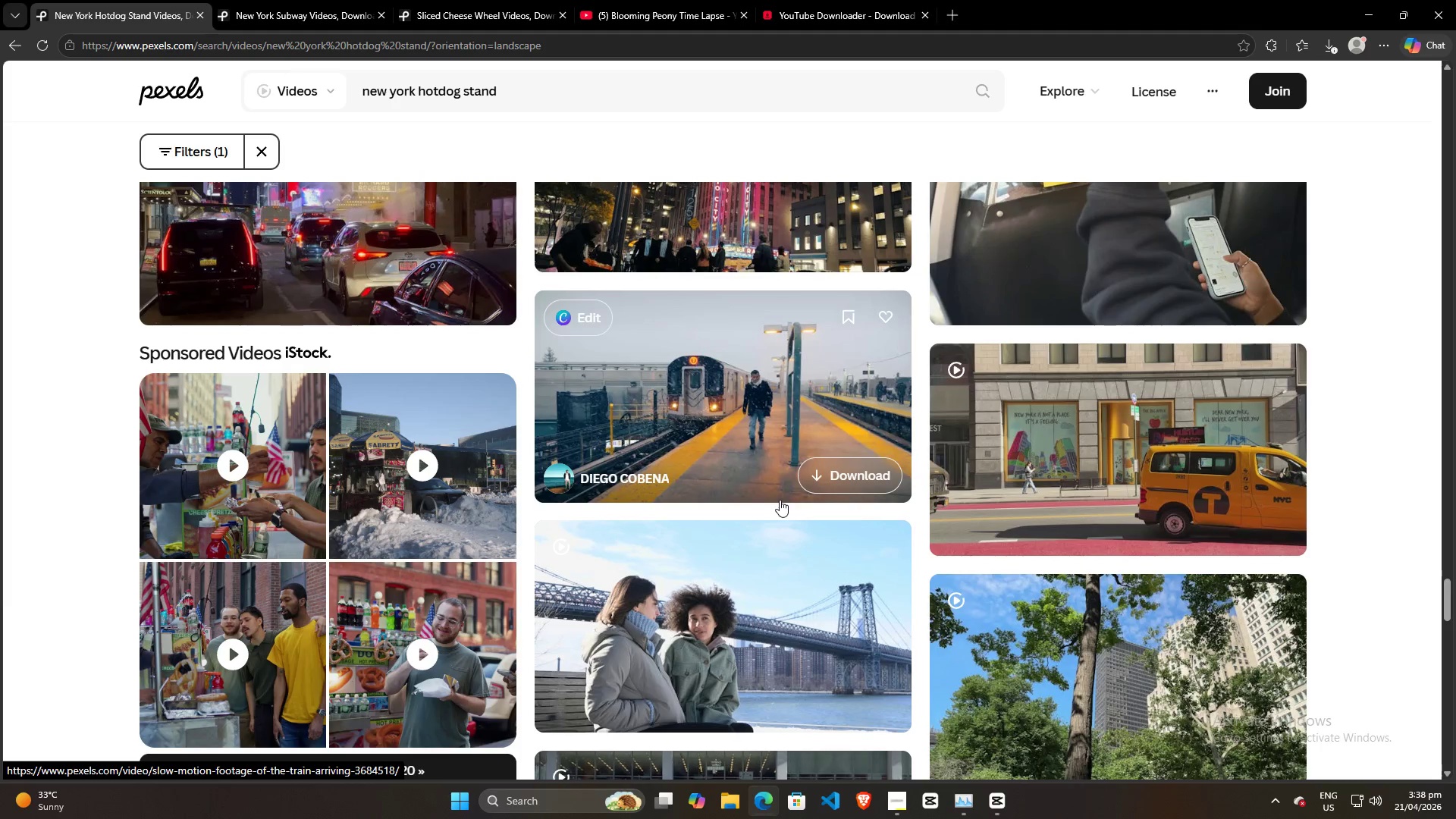 
scroll: coordinate [682, 570], scroll_direction: down, amount: 29.0
 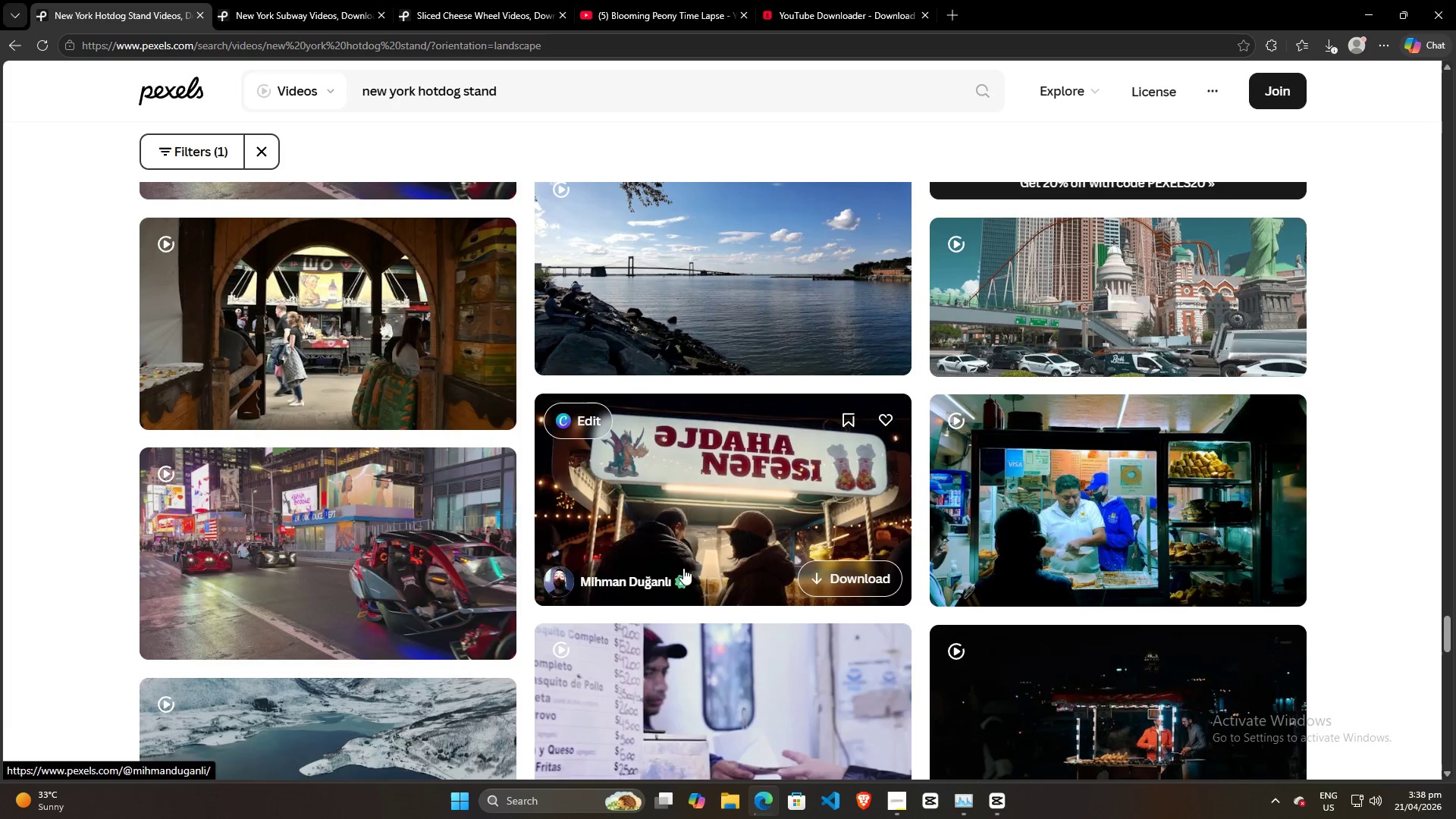 
scroll: coordinate [688, 554], scroll_direction: down, amount: 17.0
 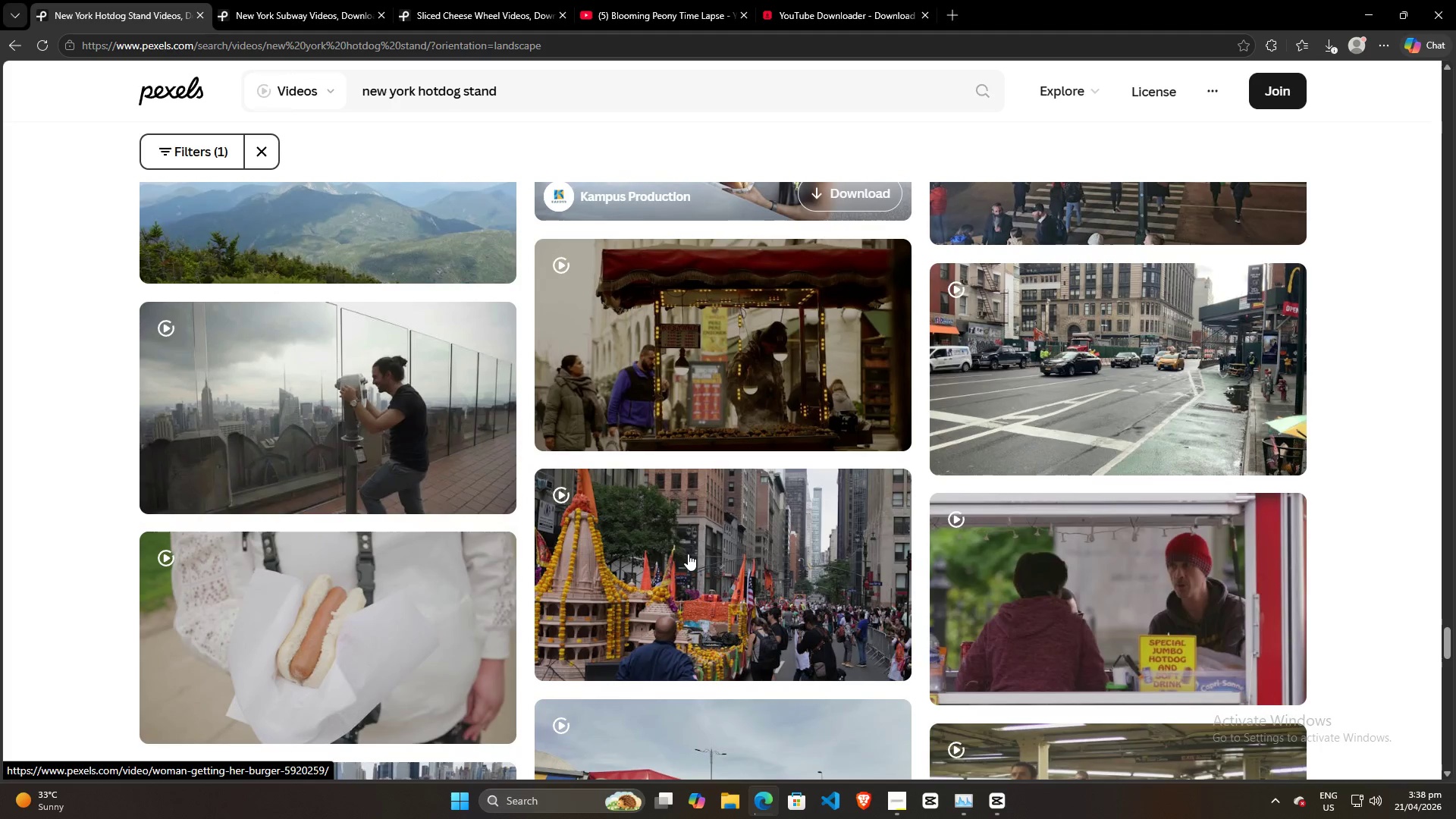 
mouse_move([745, 375])
 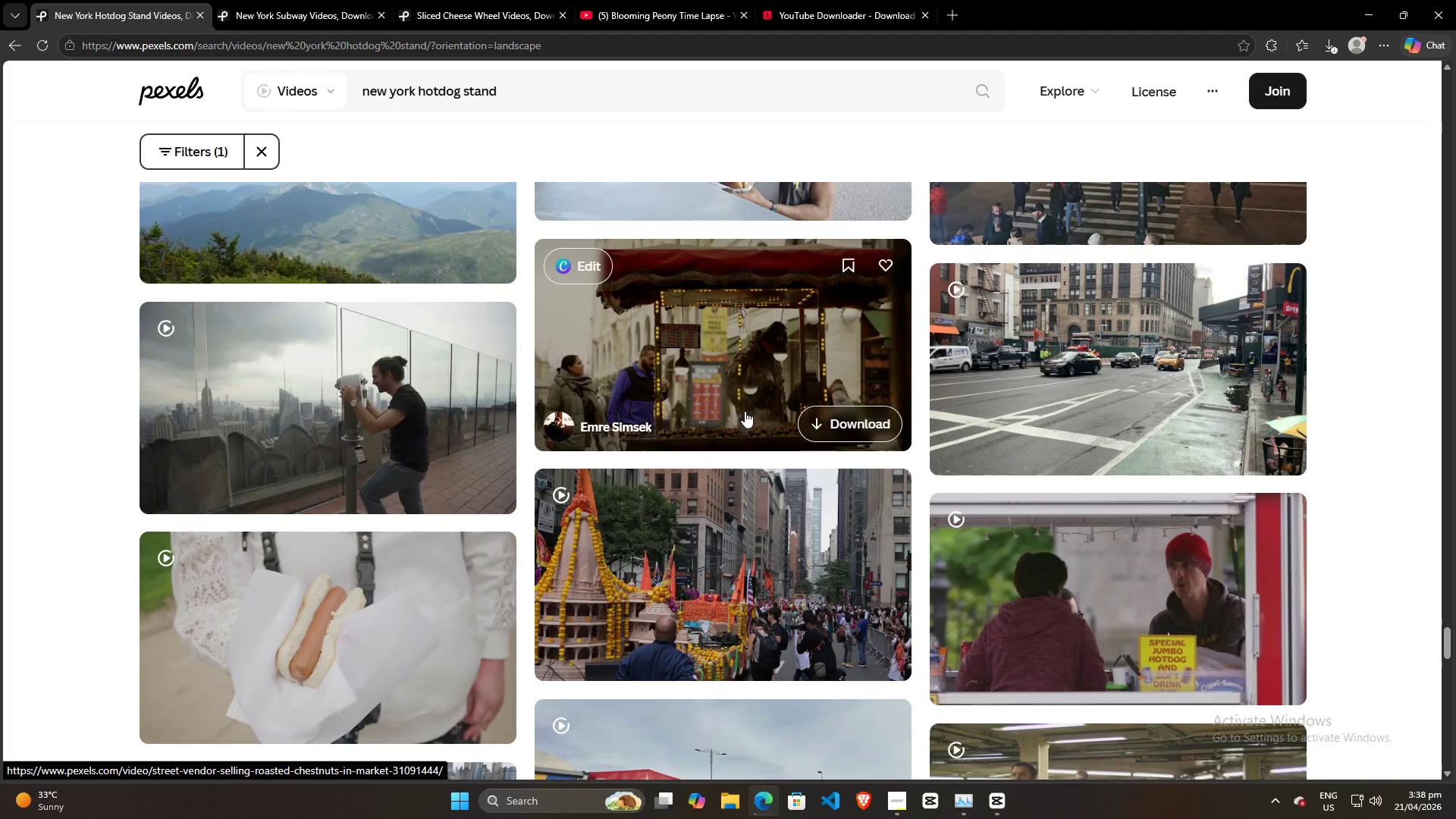 
scroll: coordinate [766, 610], scroll_direction: down, amount: 5.0
 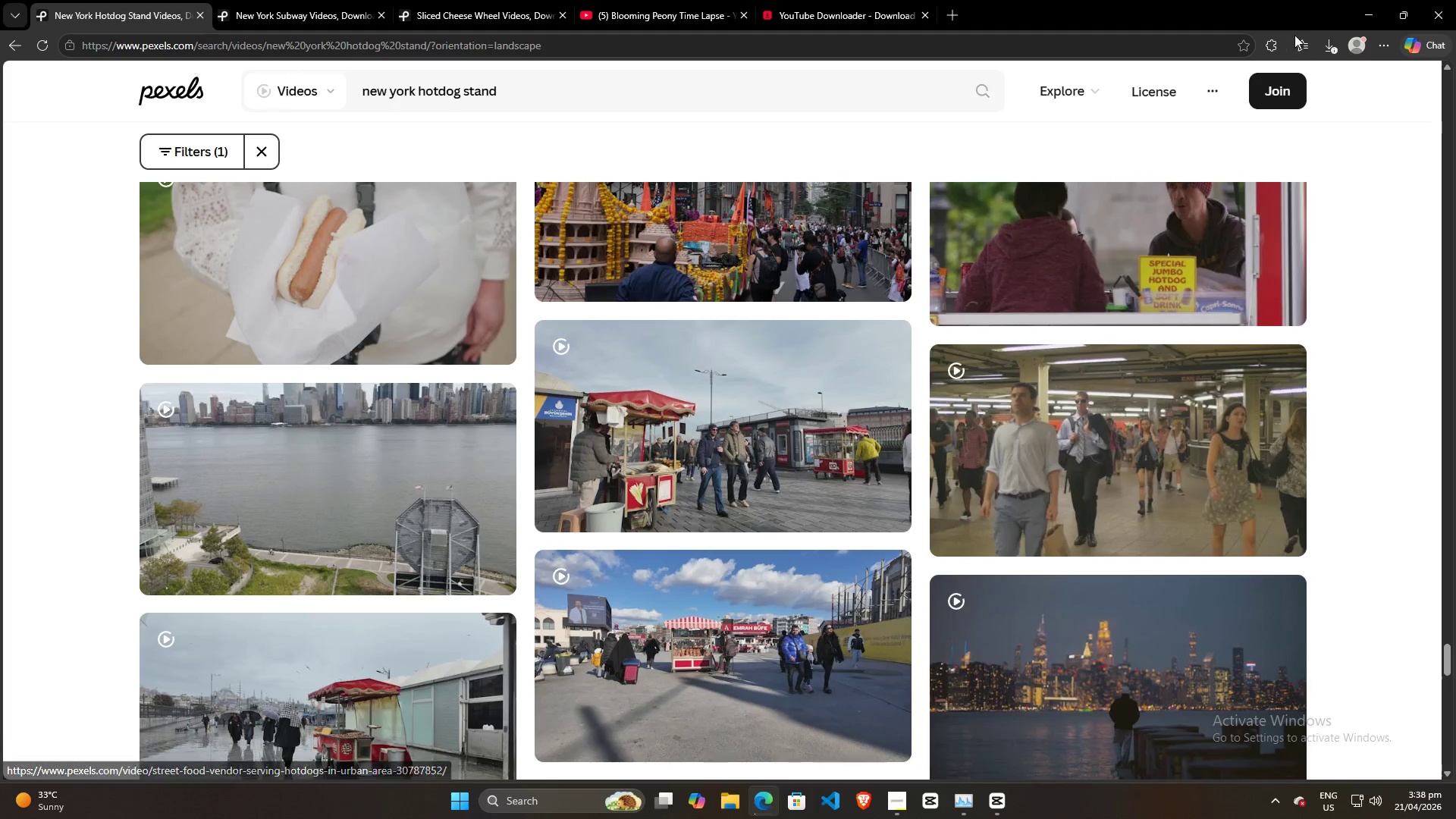 
left_click([1330, 42])
 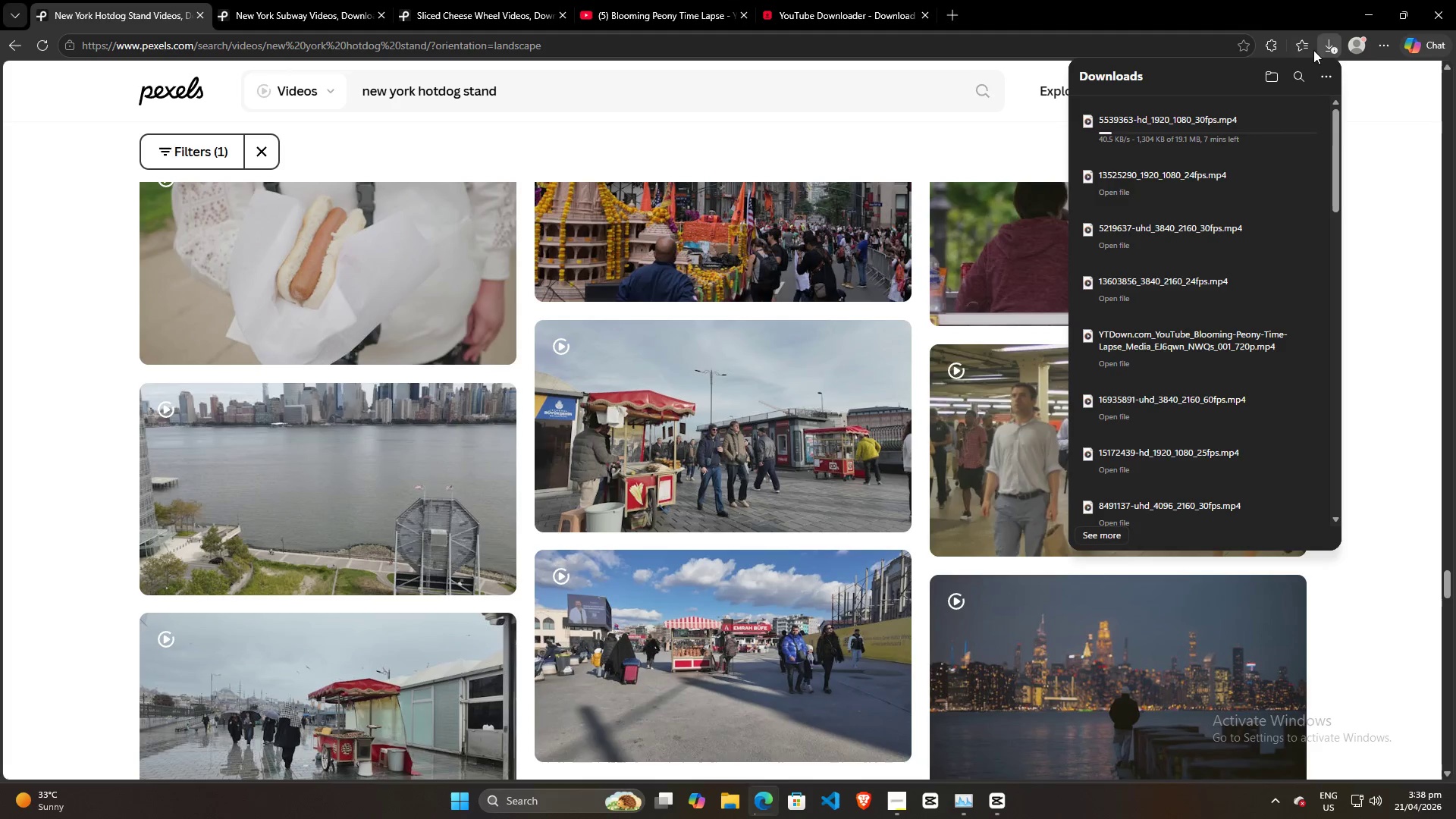 
left_click([1328, 46])
 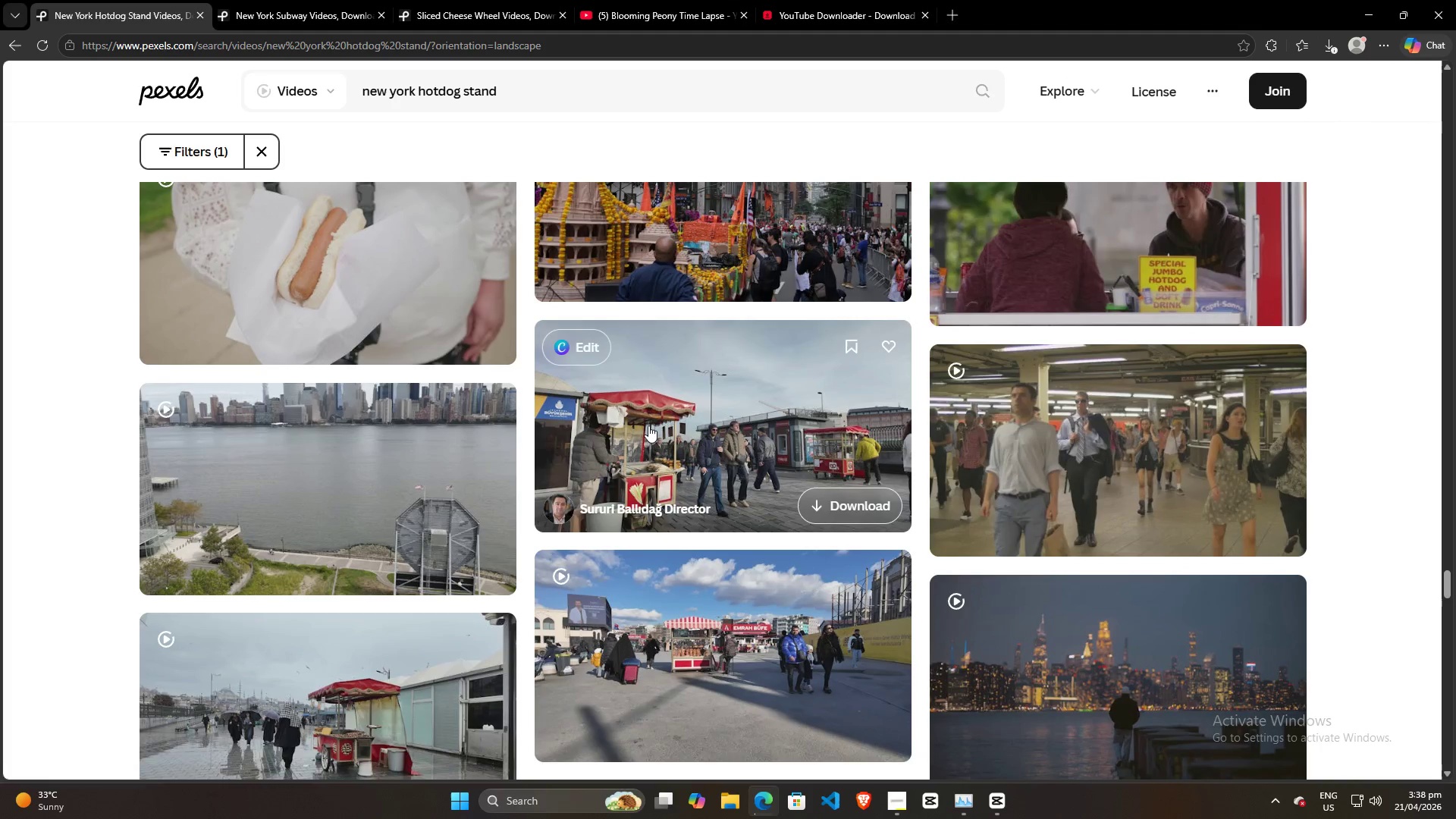 
scroll: coordinate [375, 539], scroll_direction: down, amount: 13.0
 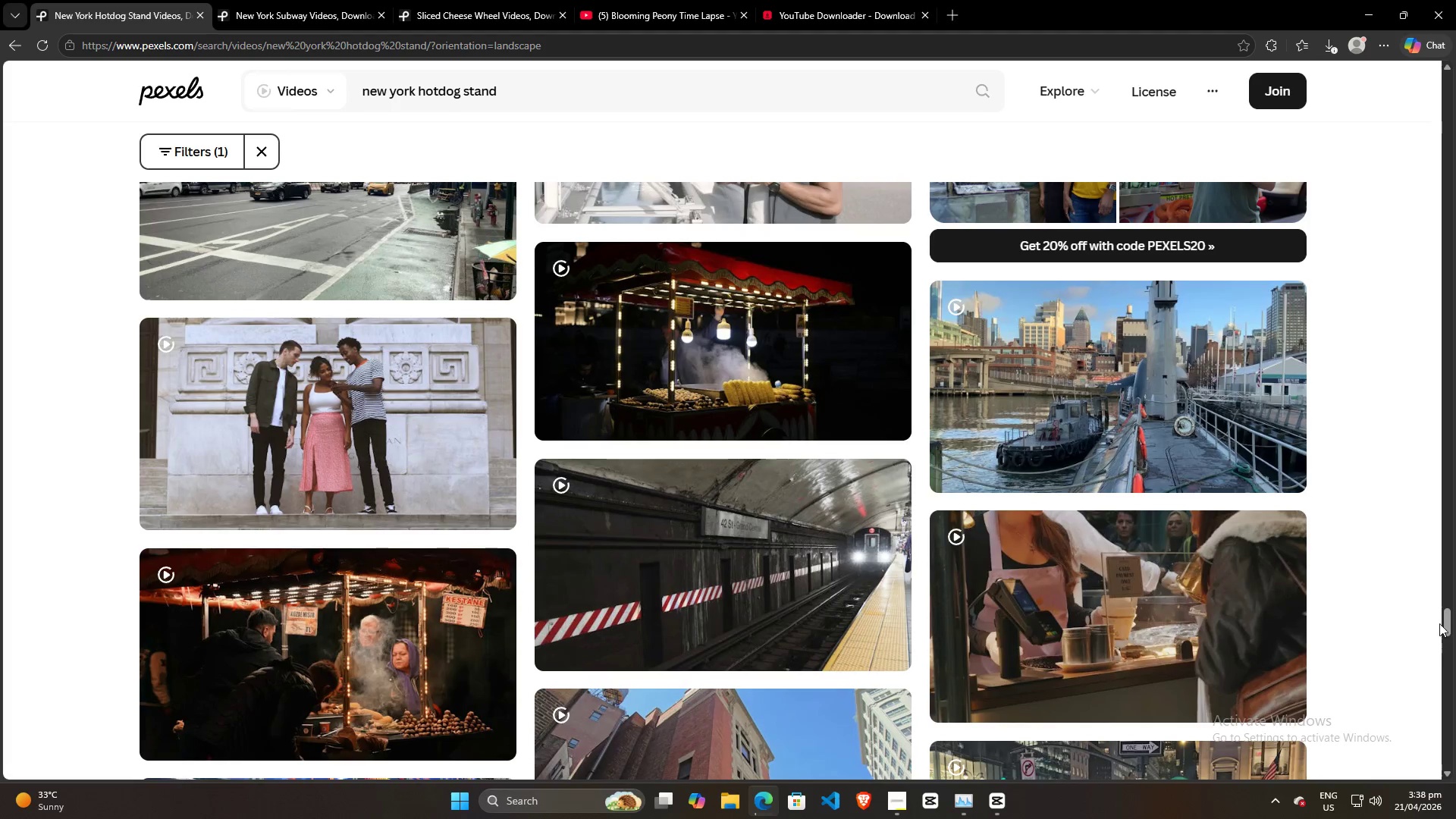 
left_click_drag(start_coordinate=[1447, 616], to_coordinate=[1424, 141])
 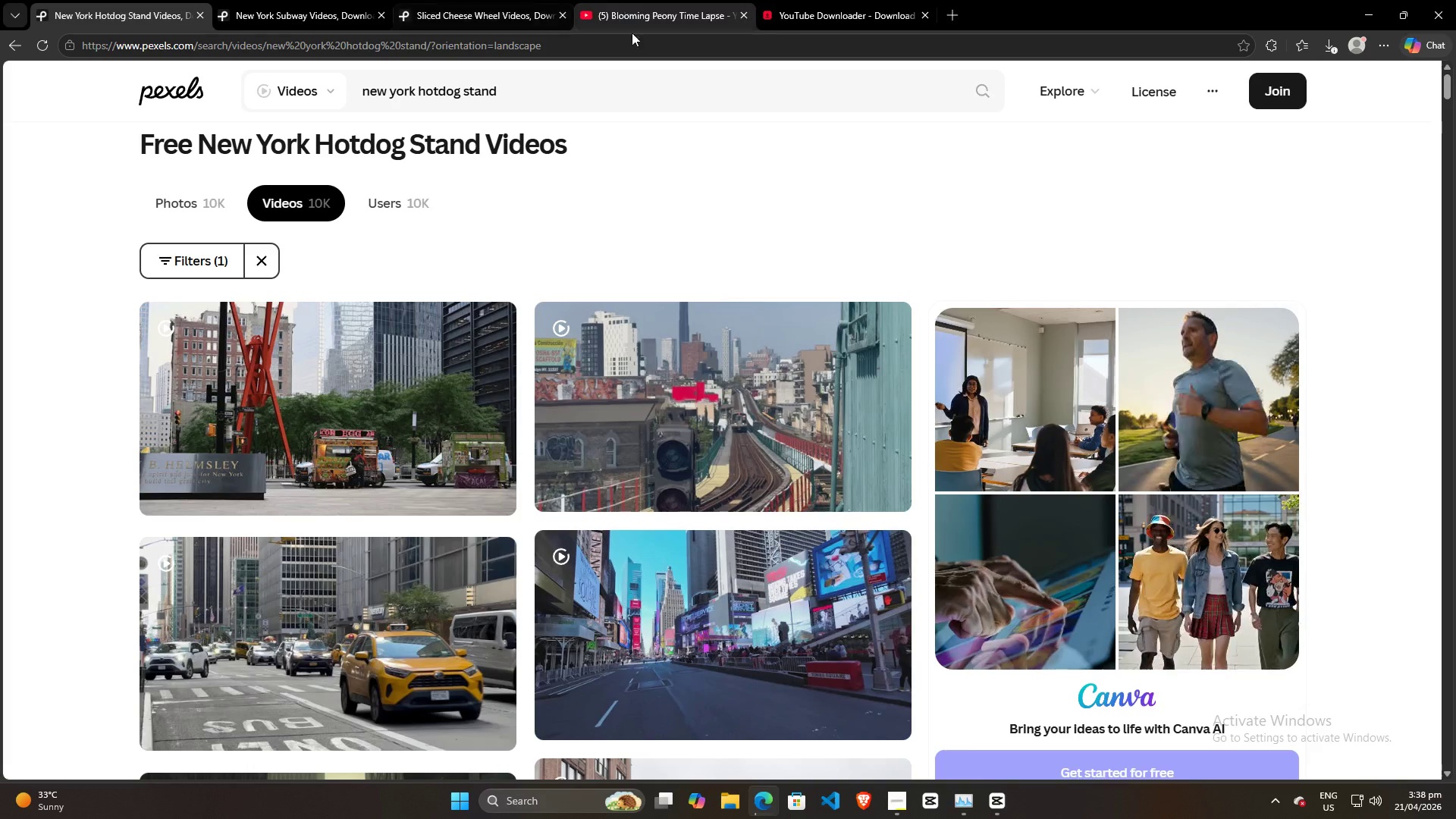 
scroll: coordinate [697, 76], scroll_direction: down, amount: 1.0
 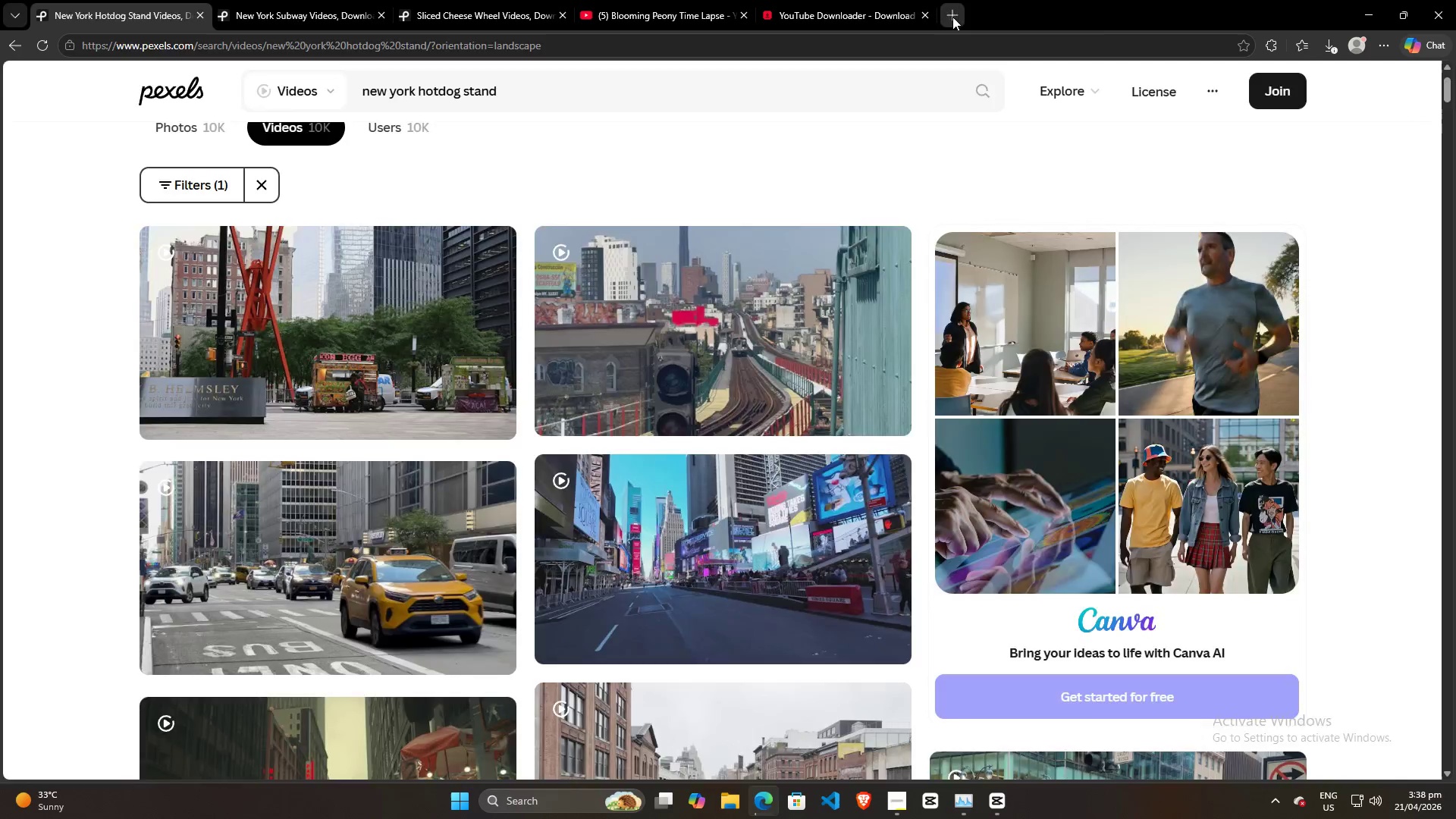 
type(google )
key(Backspace)
type(.com)
 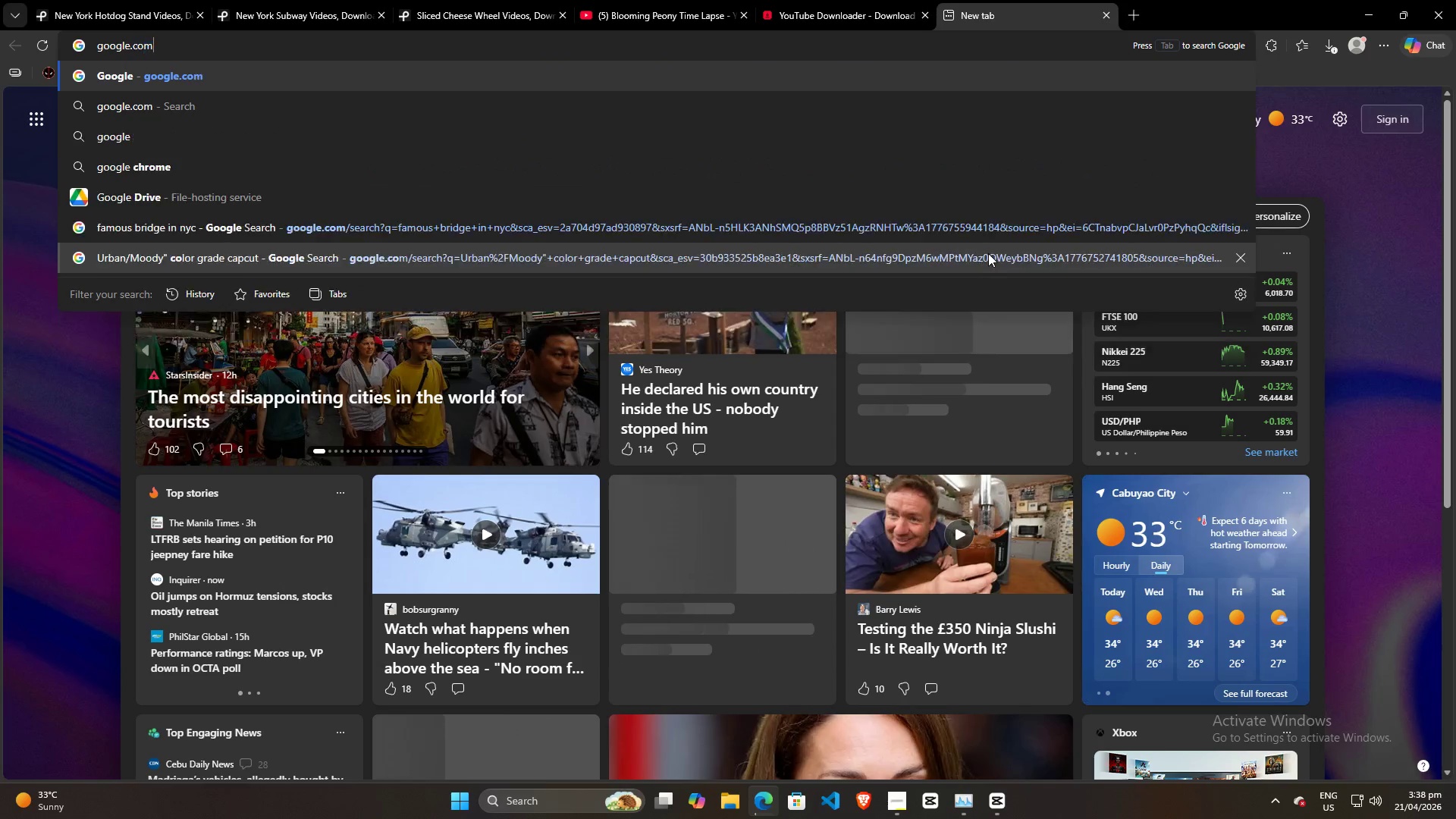 
key(Enter)
 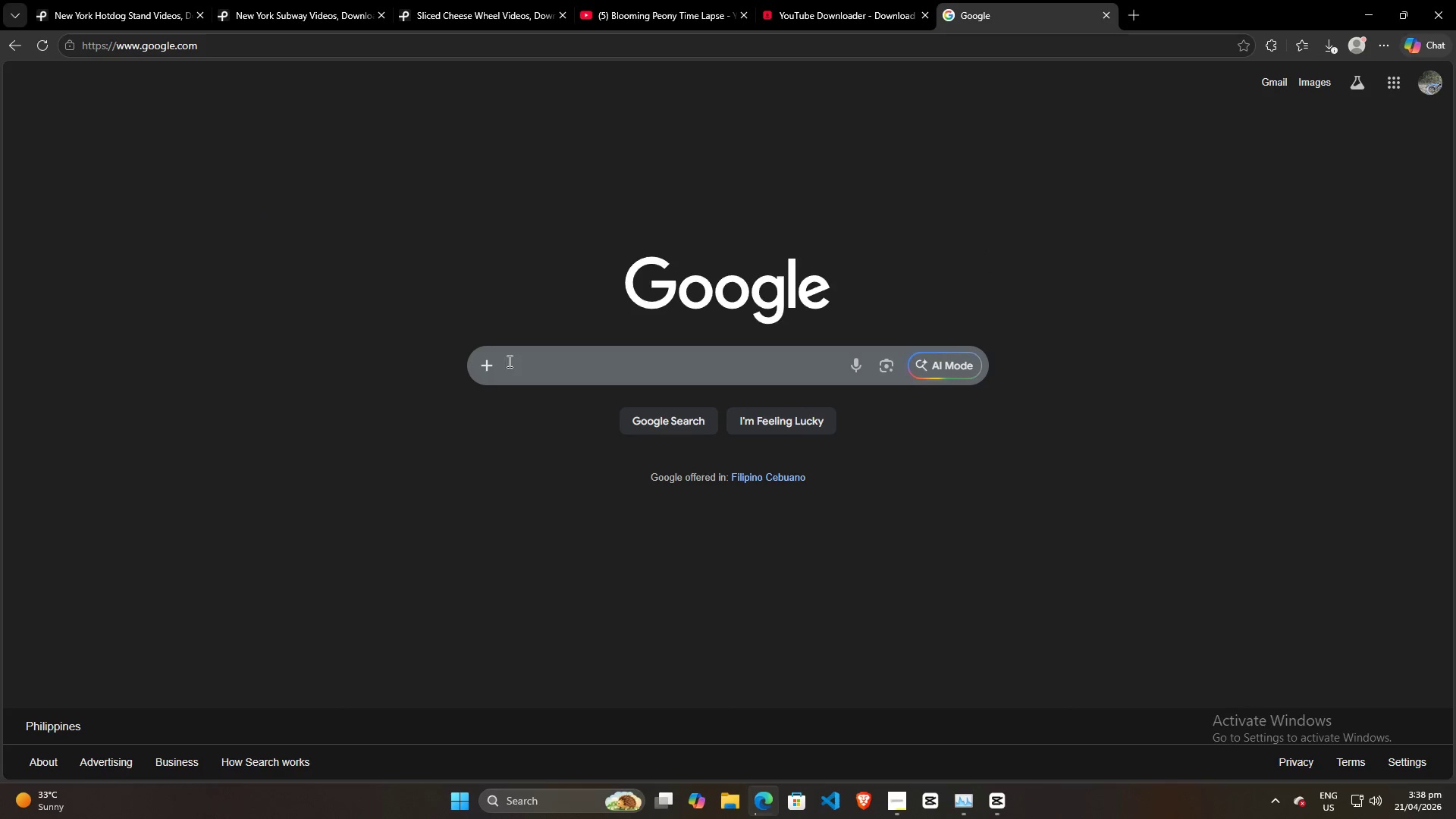 
type(famous chur)
 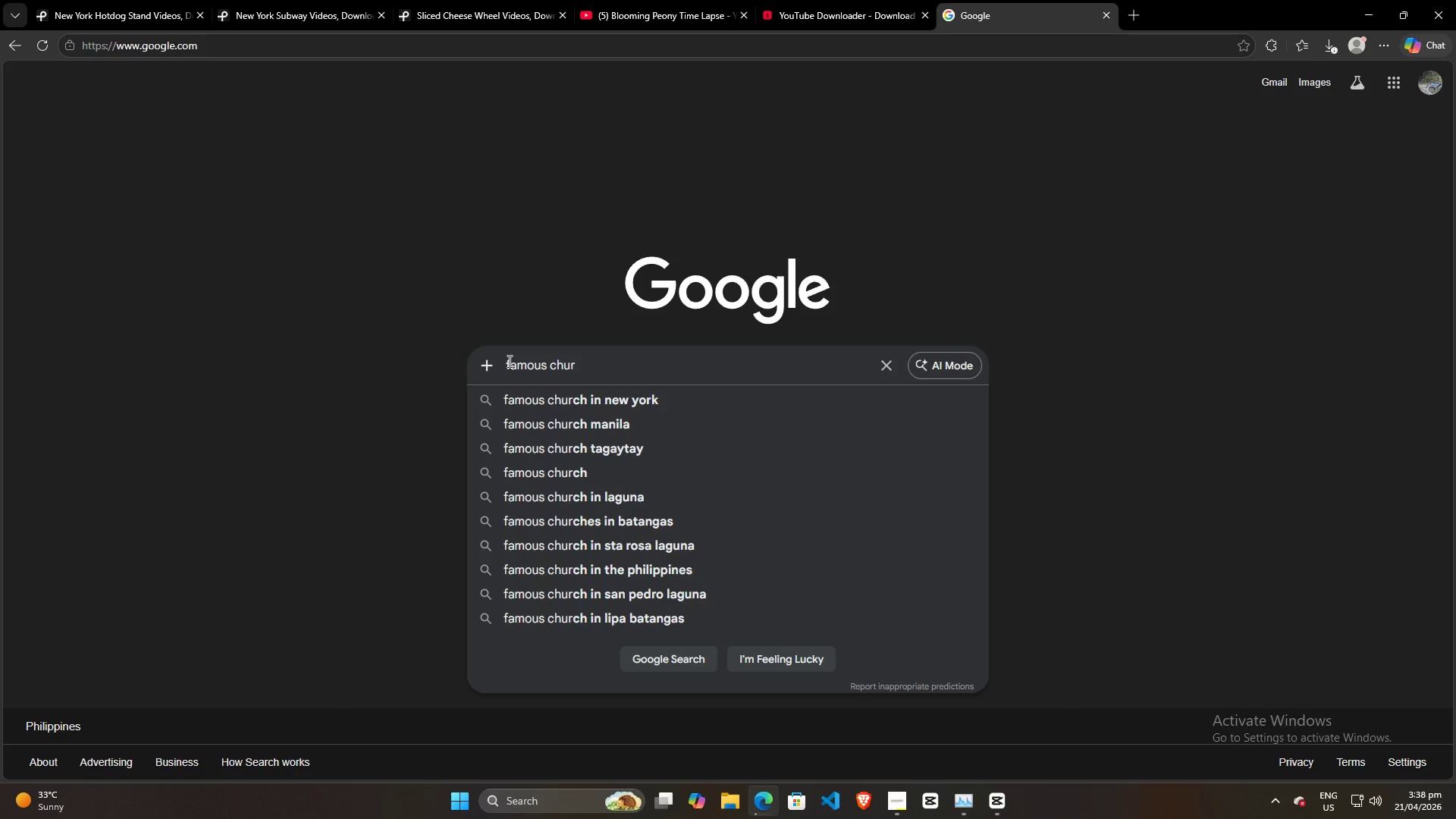 
key(ArrowDown)
 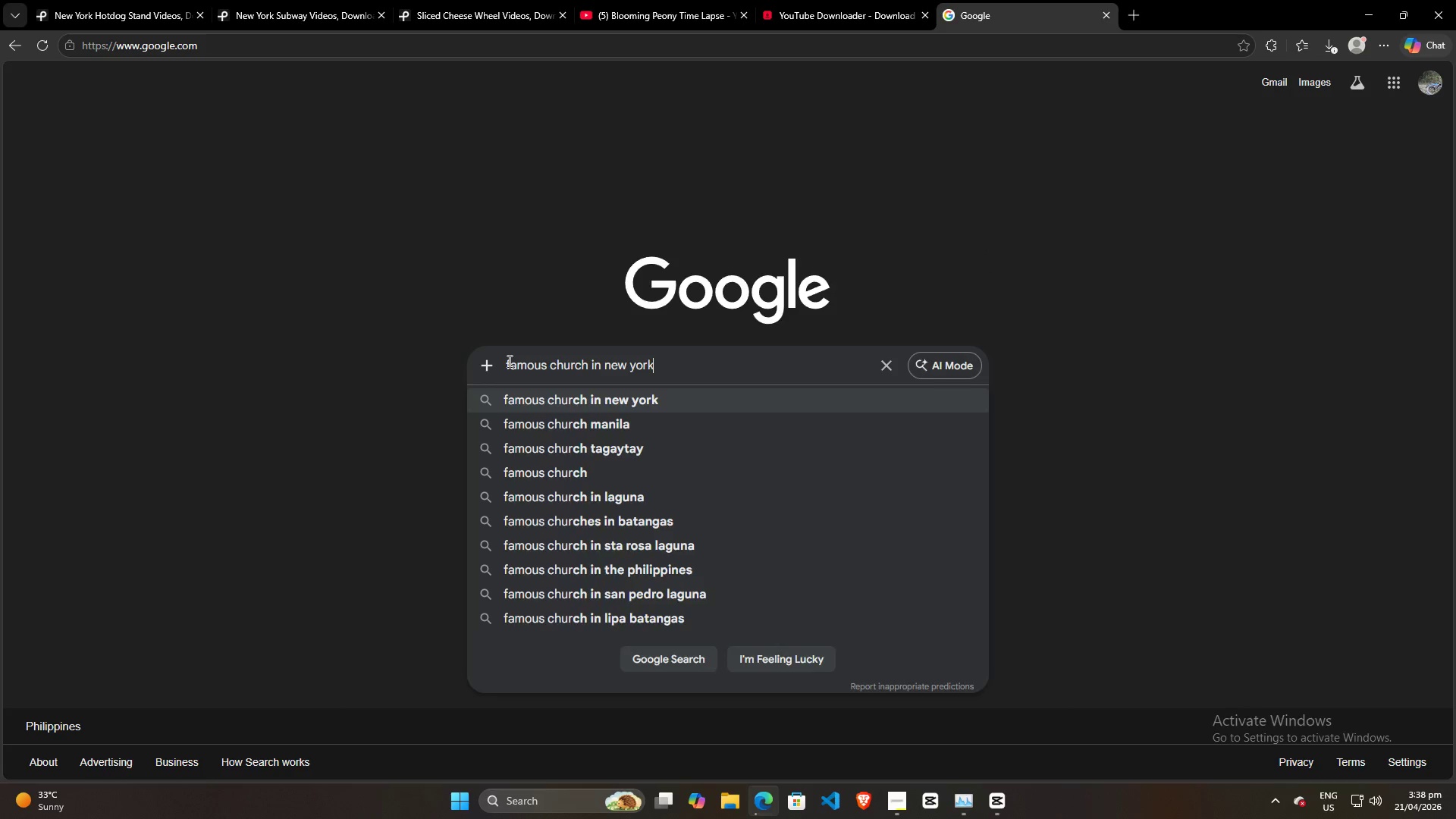 
key(Enter)
 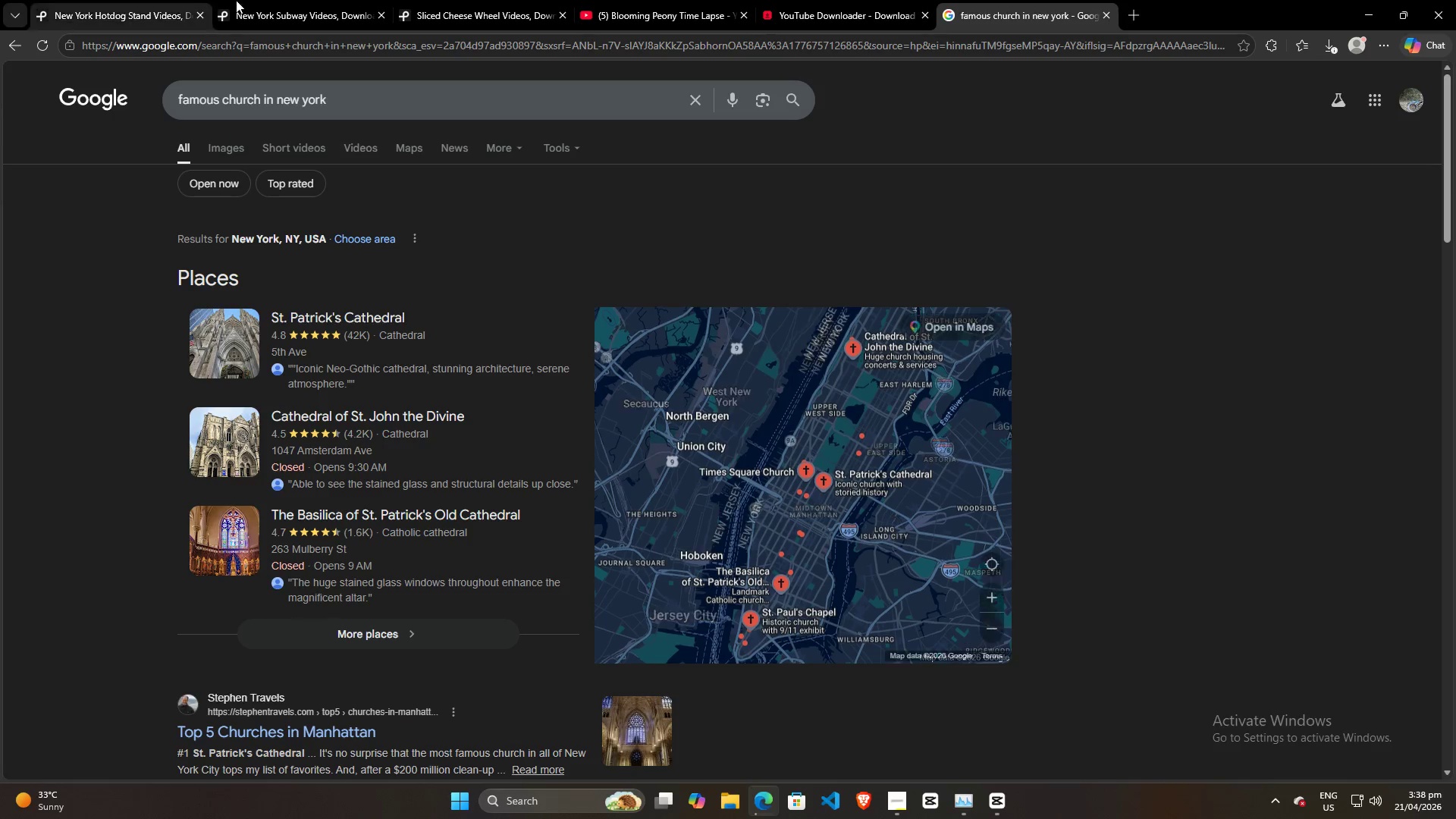 
left_click([291, 0])
 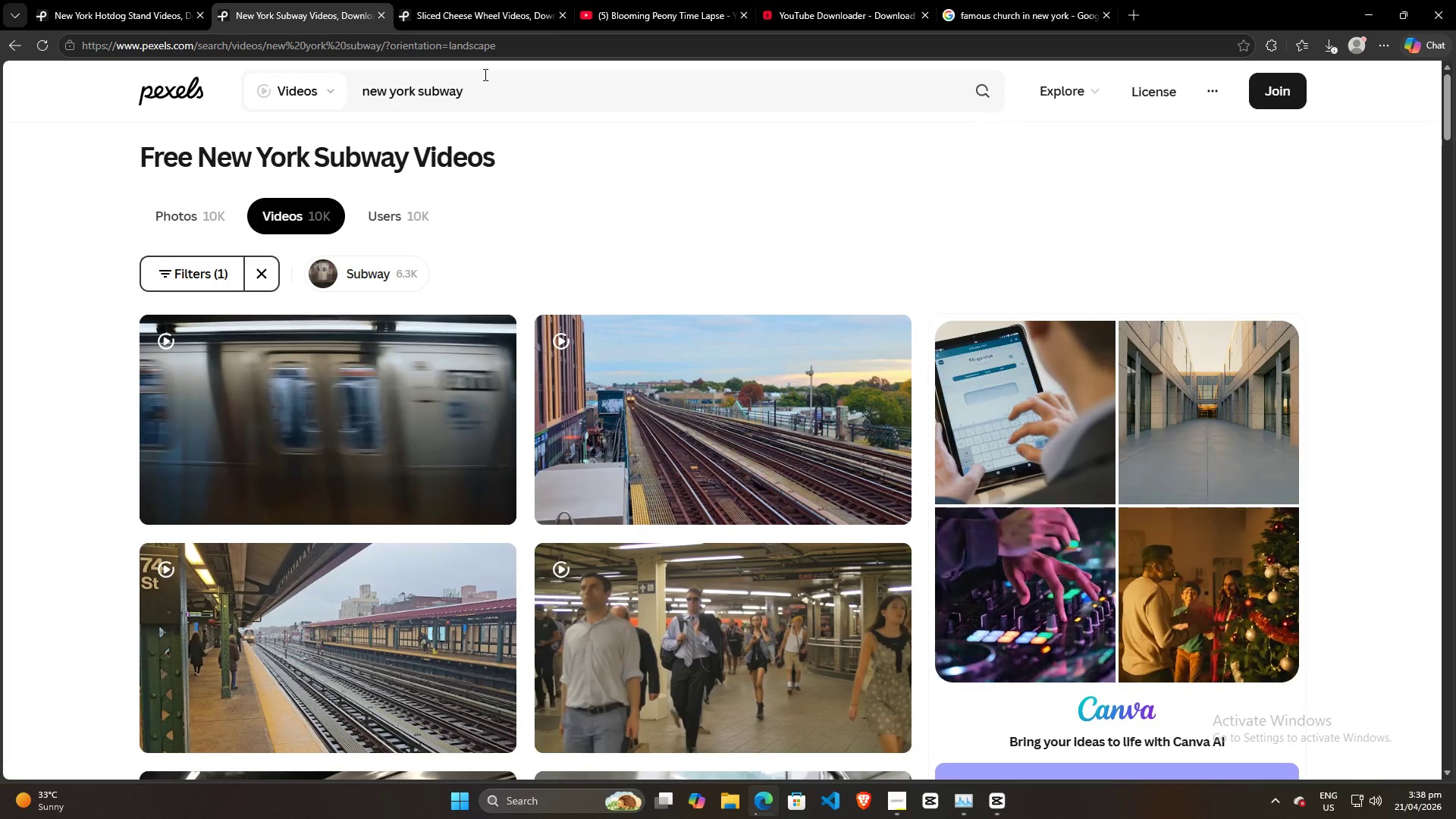 
left_click([441, 49])
 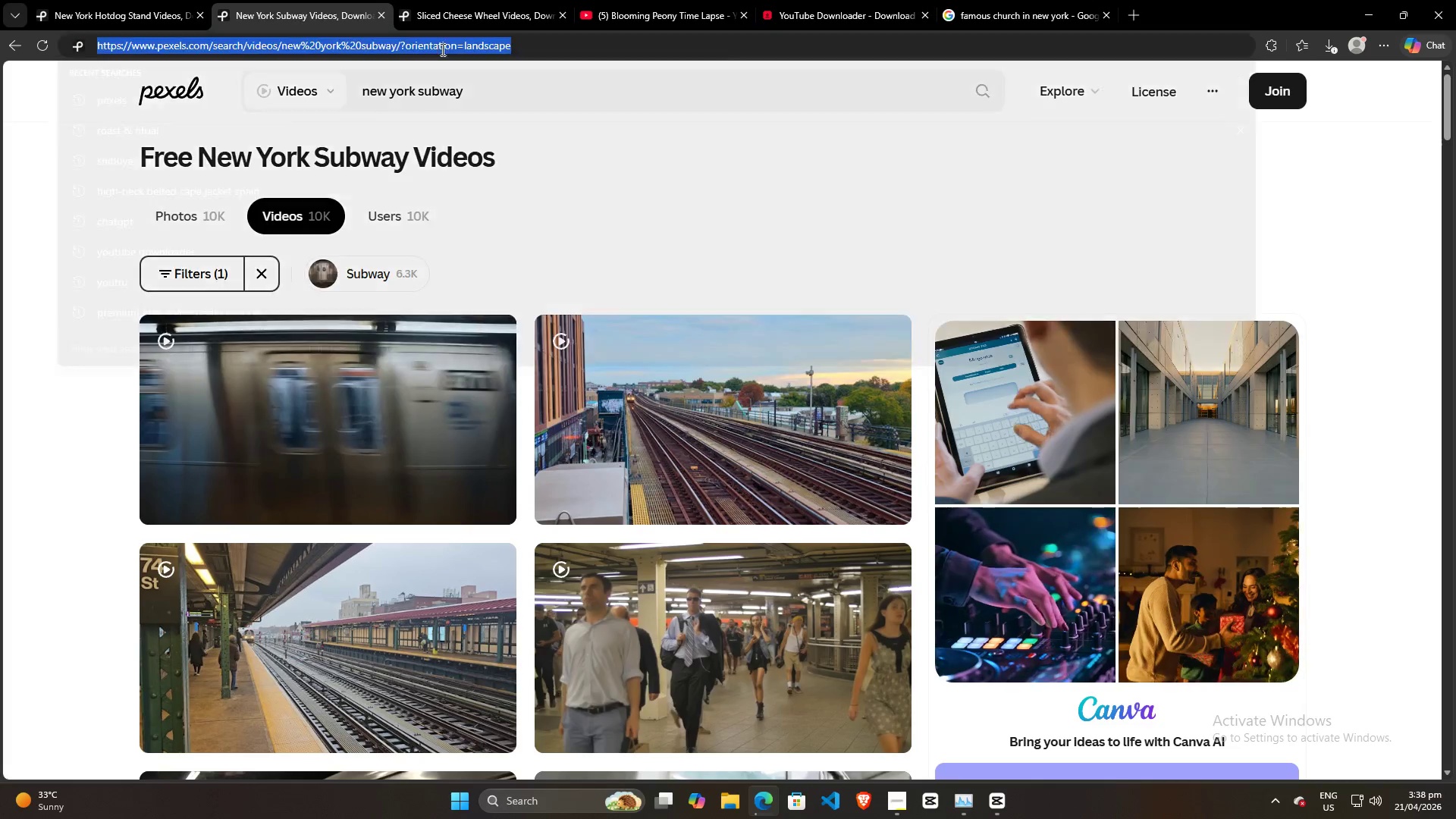 
key(Control+C)
 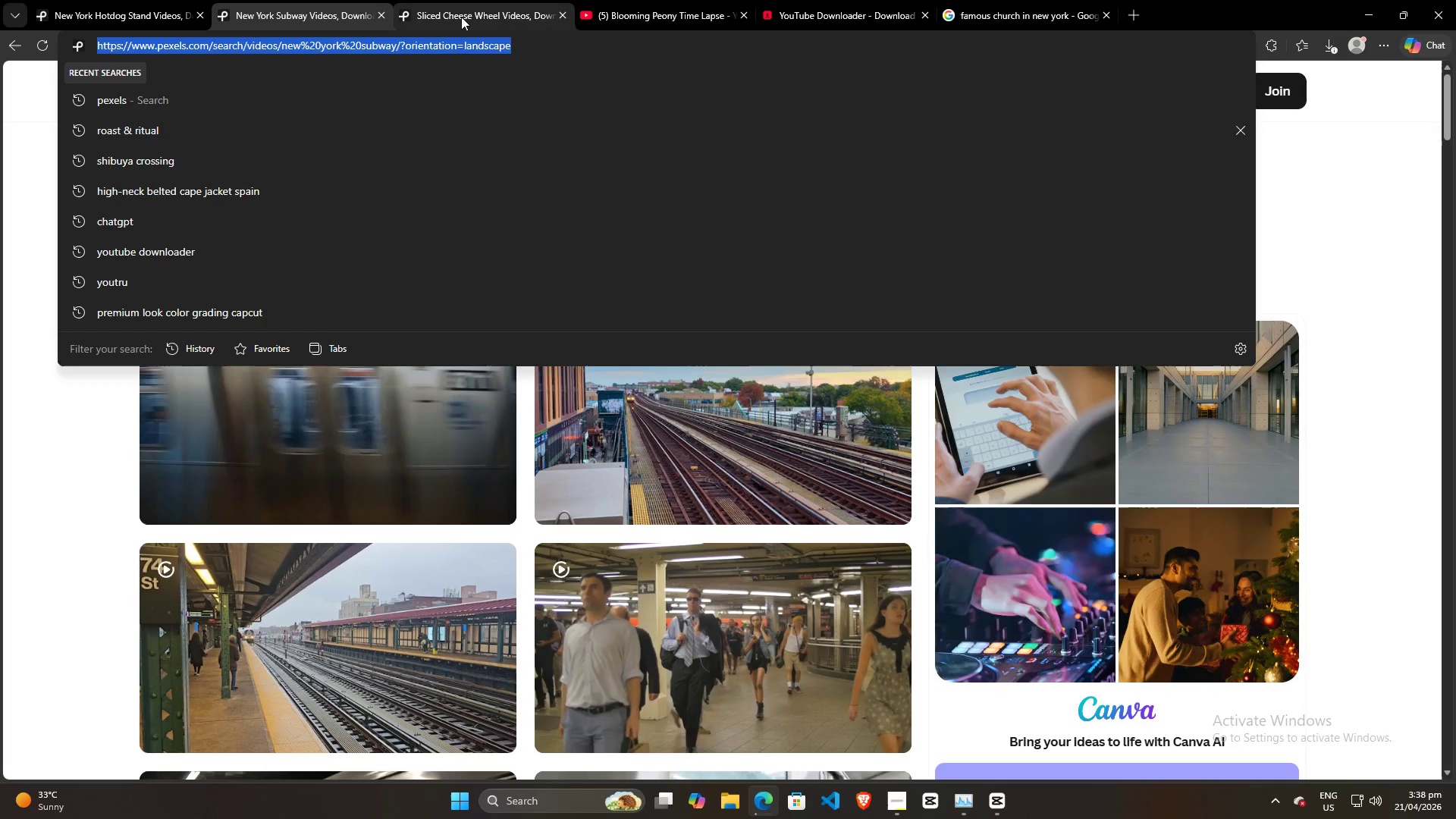 
key(Control+C)
 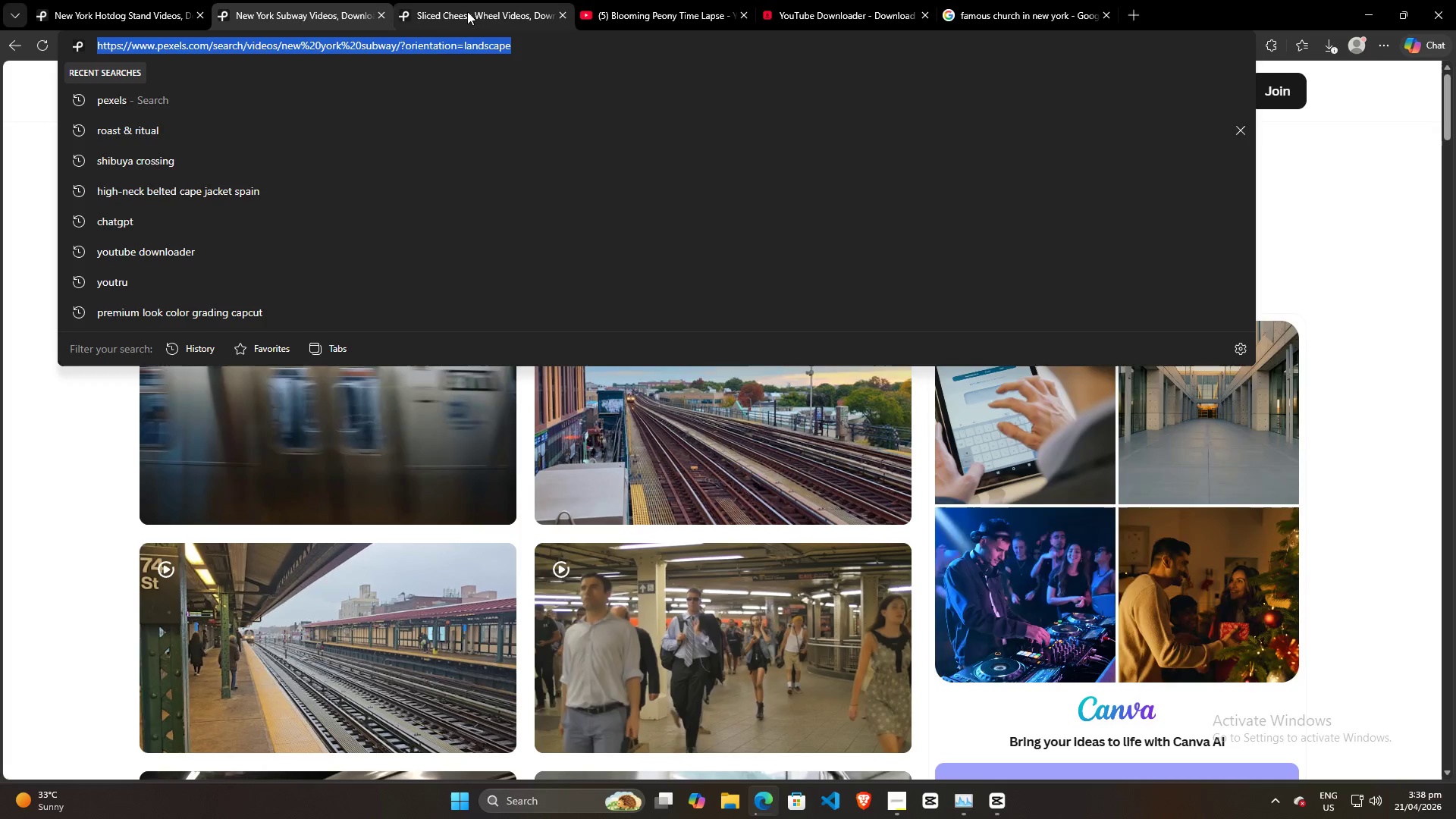 
key(Control+C)
 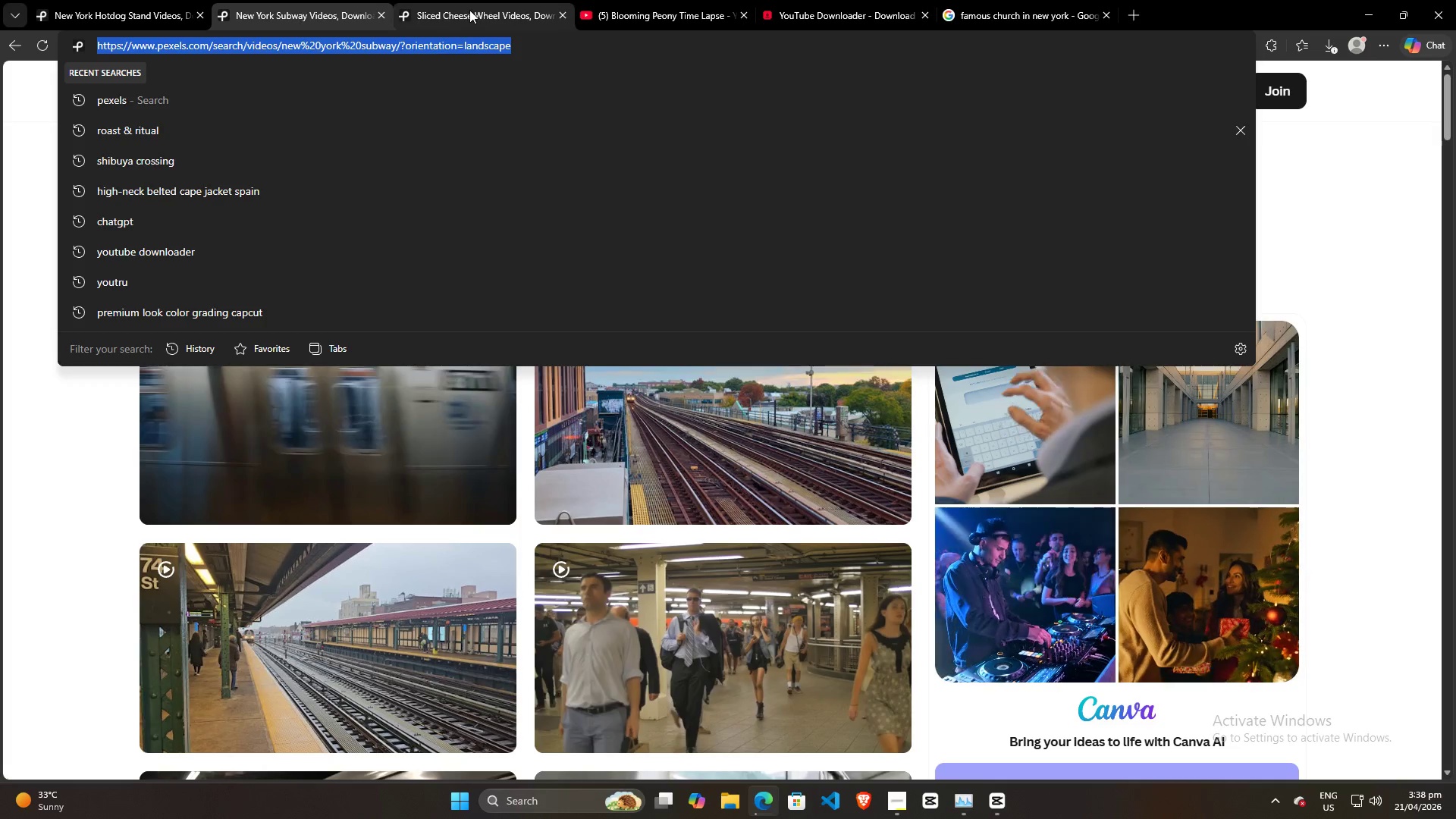 
key(Control+C)
 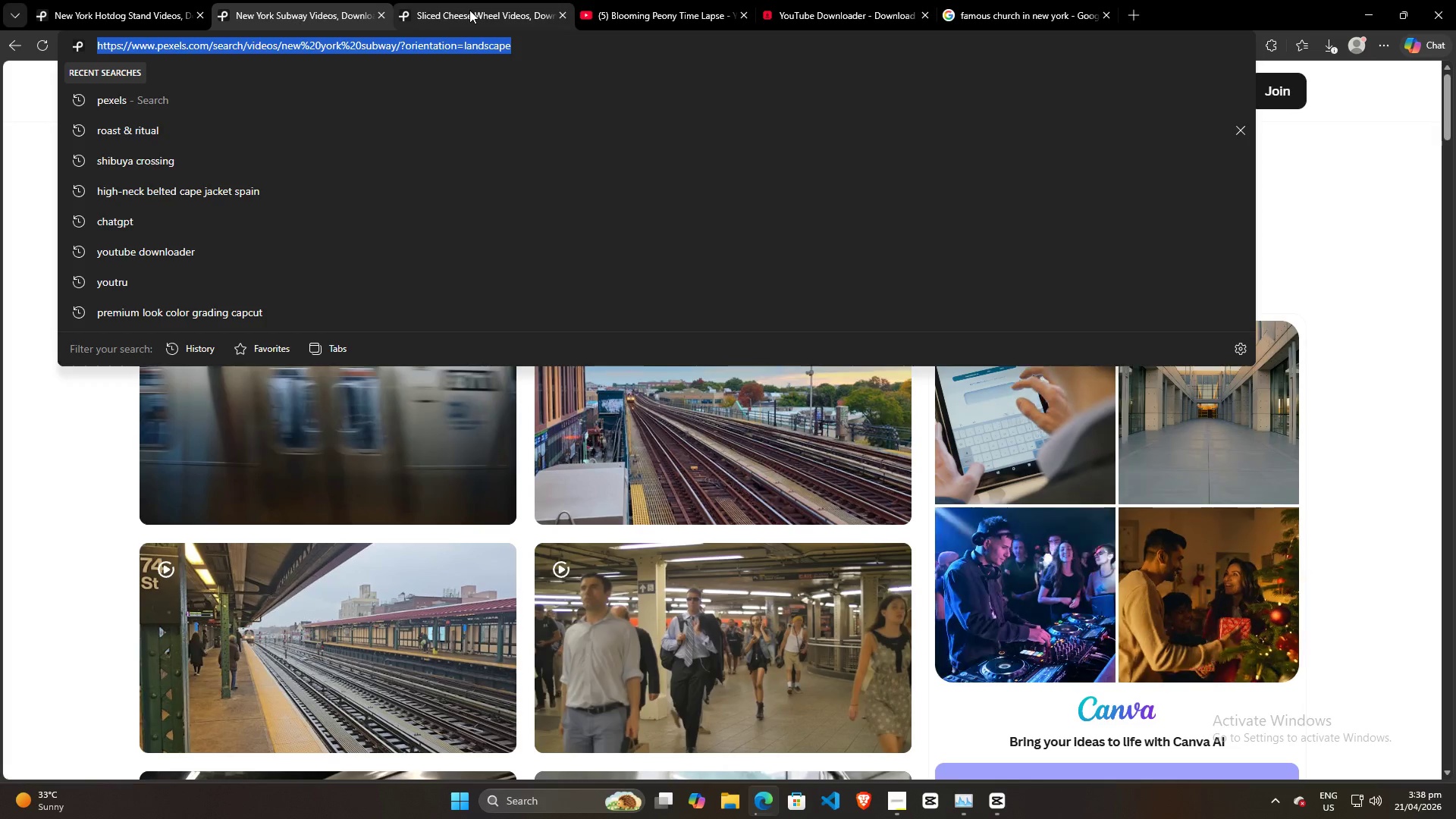 
left_click([469, 10])
 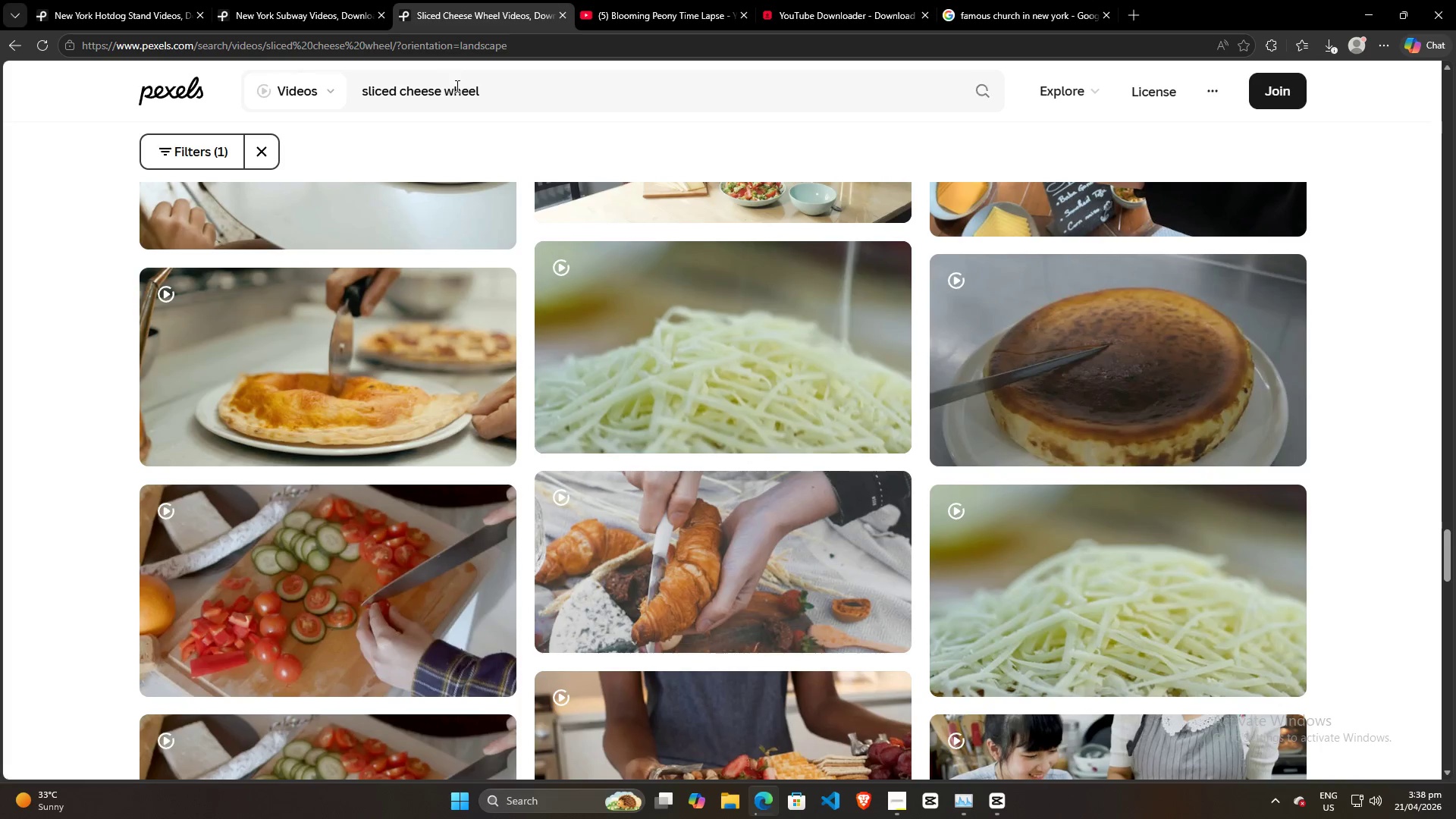 
left_click_drag(start_coordinate=[509, 93], to_coordinate=[268, 82])
 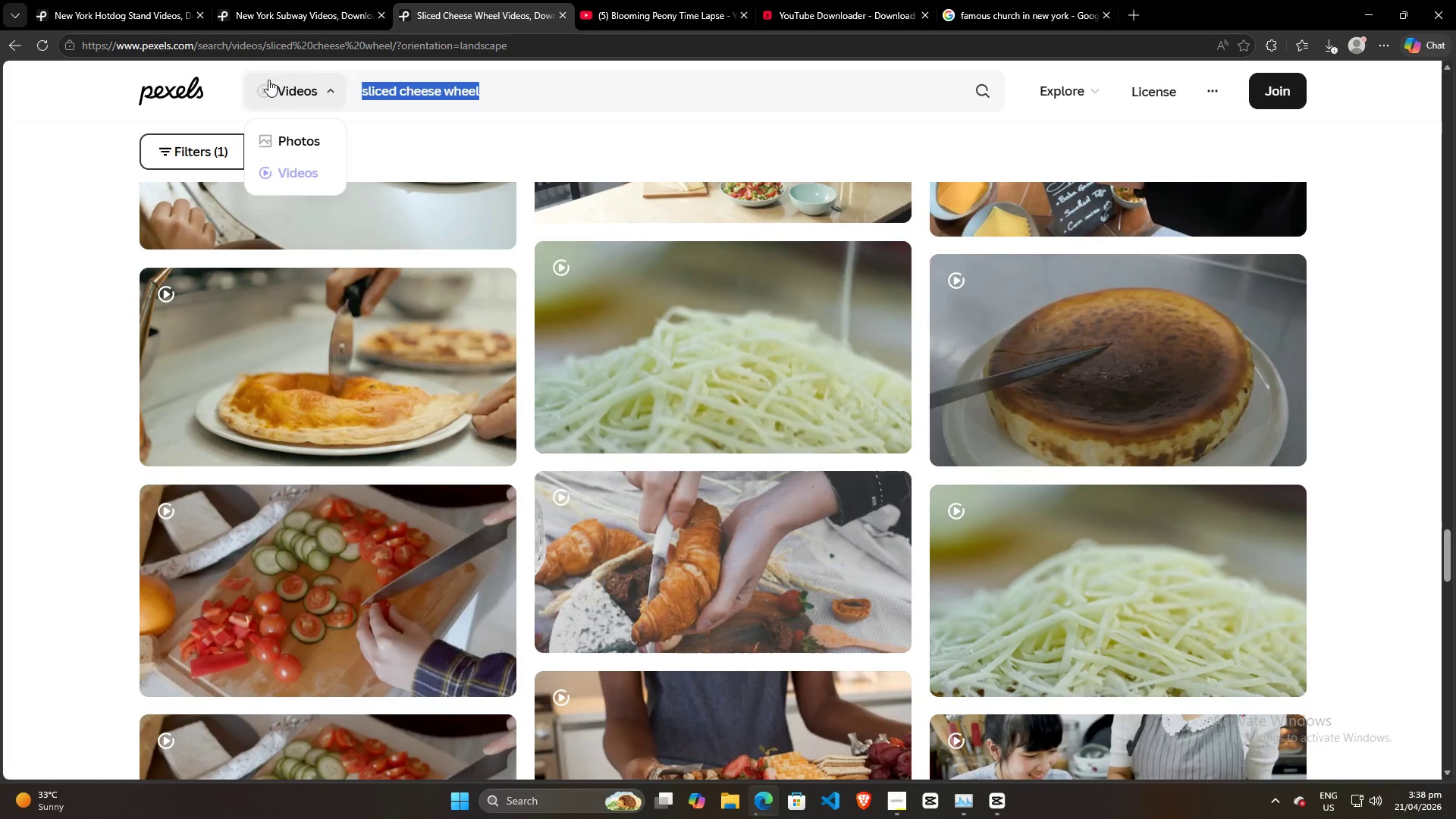 
type(st. pat)
key(Backspace)
type(trick's catheb)
key(Backspace)
type(dara)
key(Backspace)
key(Backspace)
key(Backspace)
type(ral)
 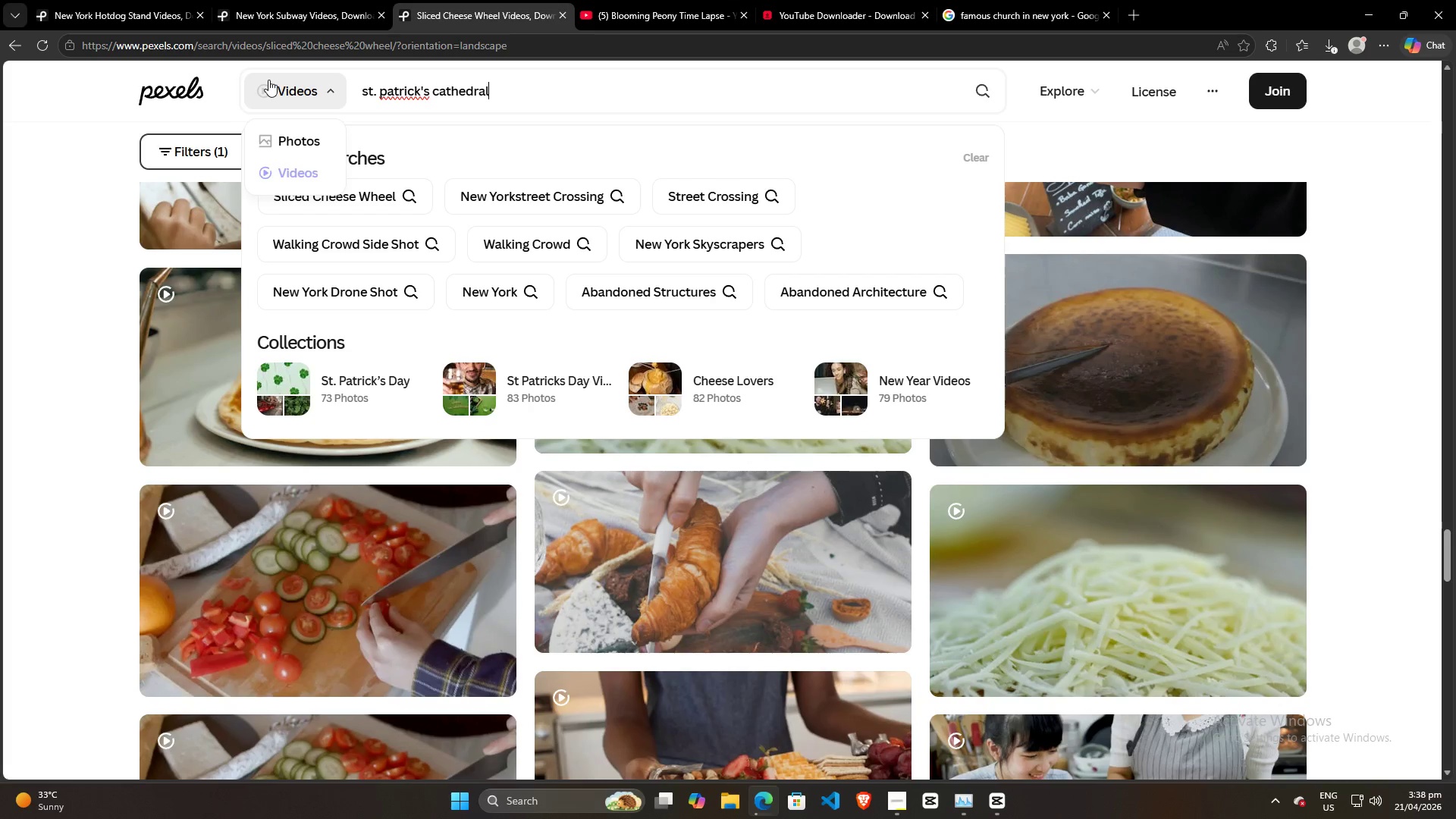 
key(Enter)
 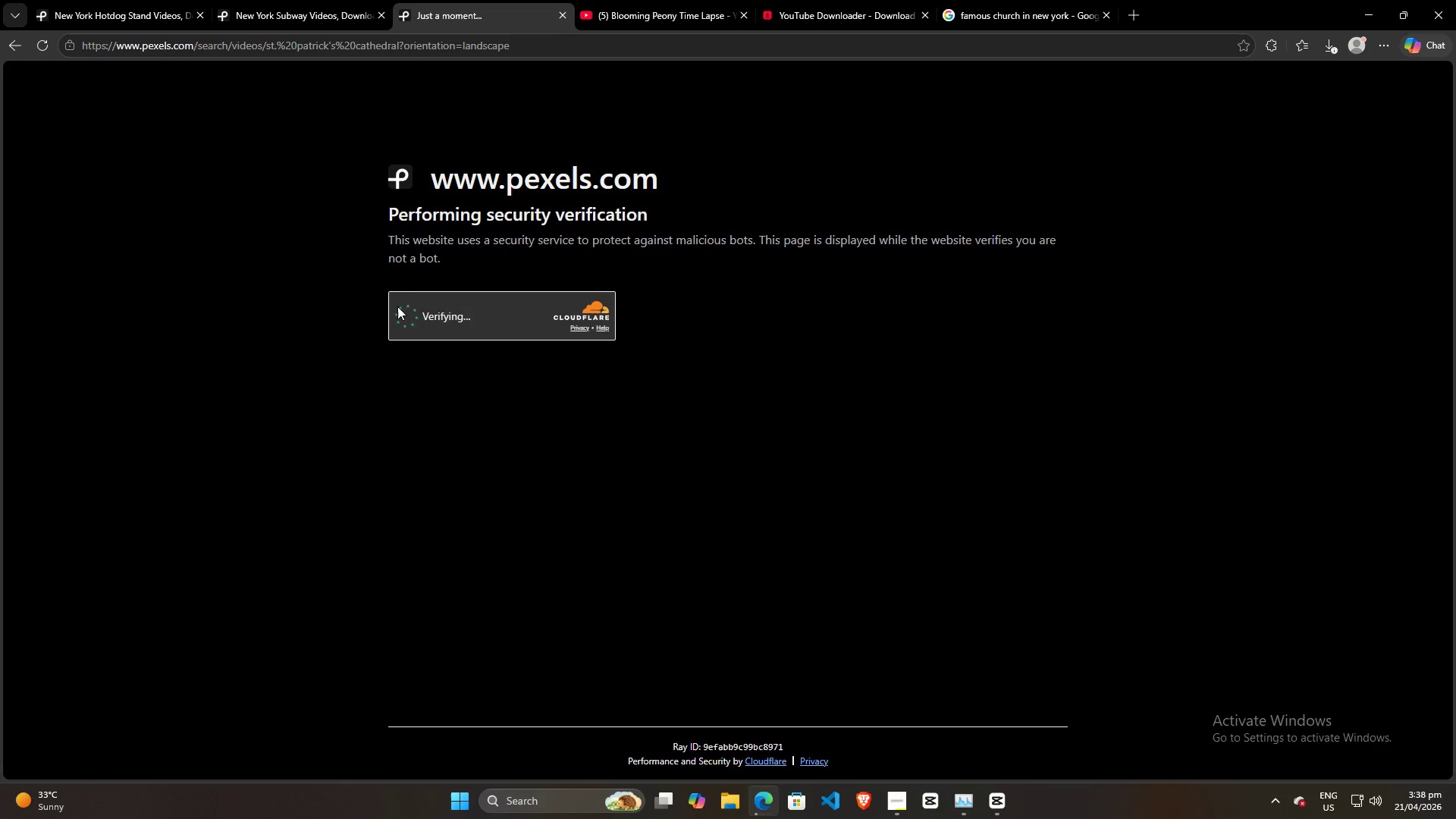 
left_click([1038, 0])
 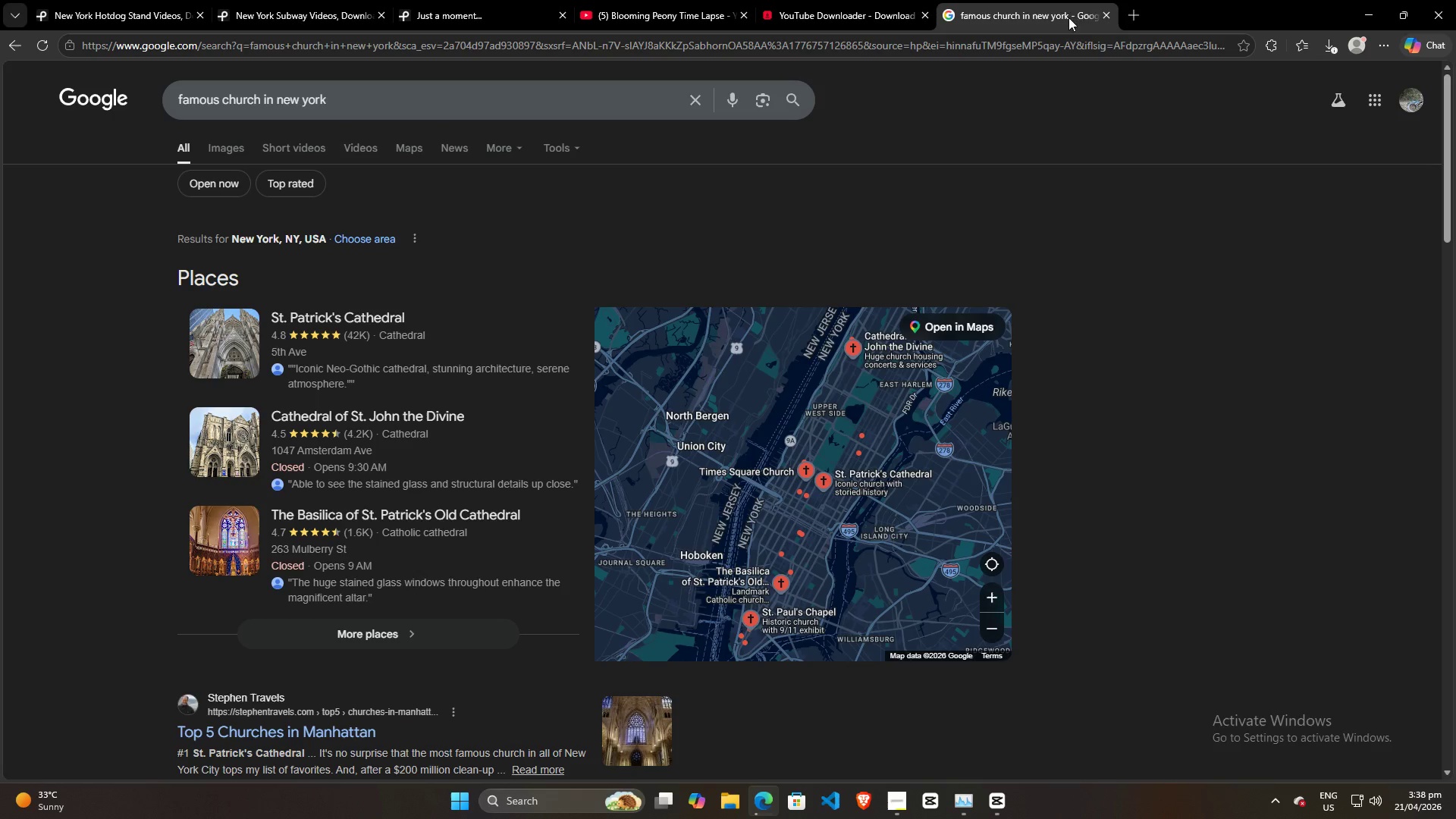 
left_click([1102, 14])
 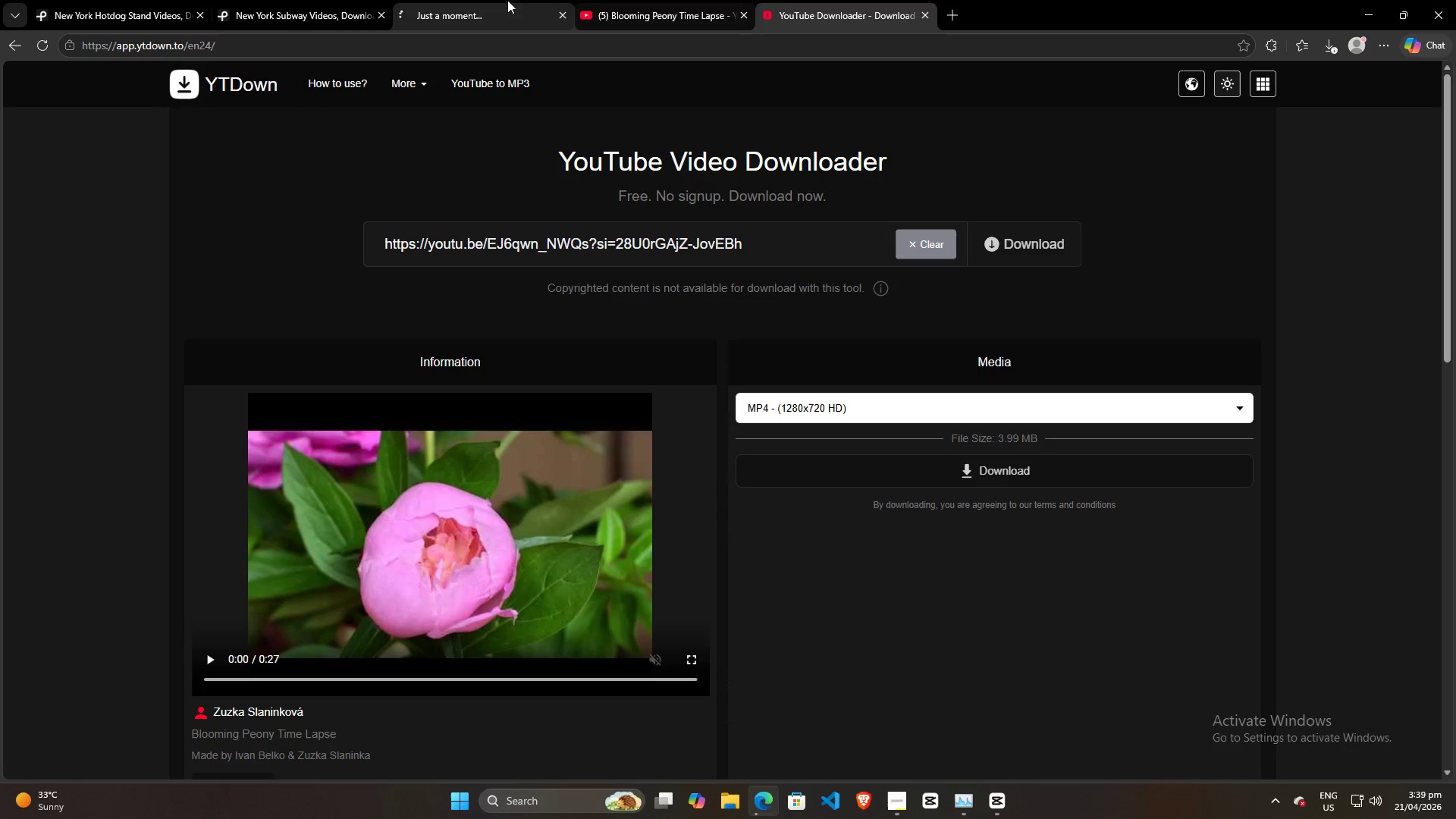 
left_click([472, 0])
 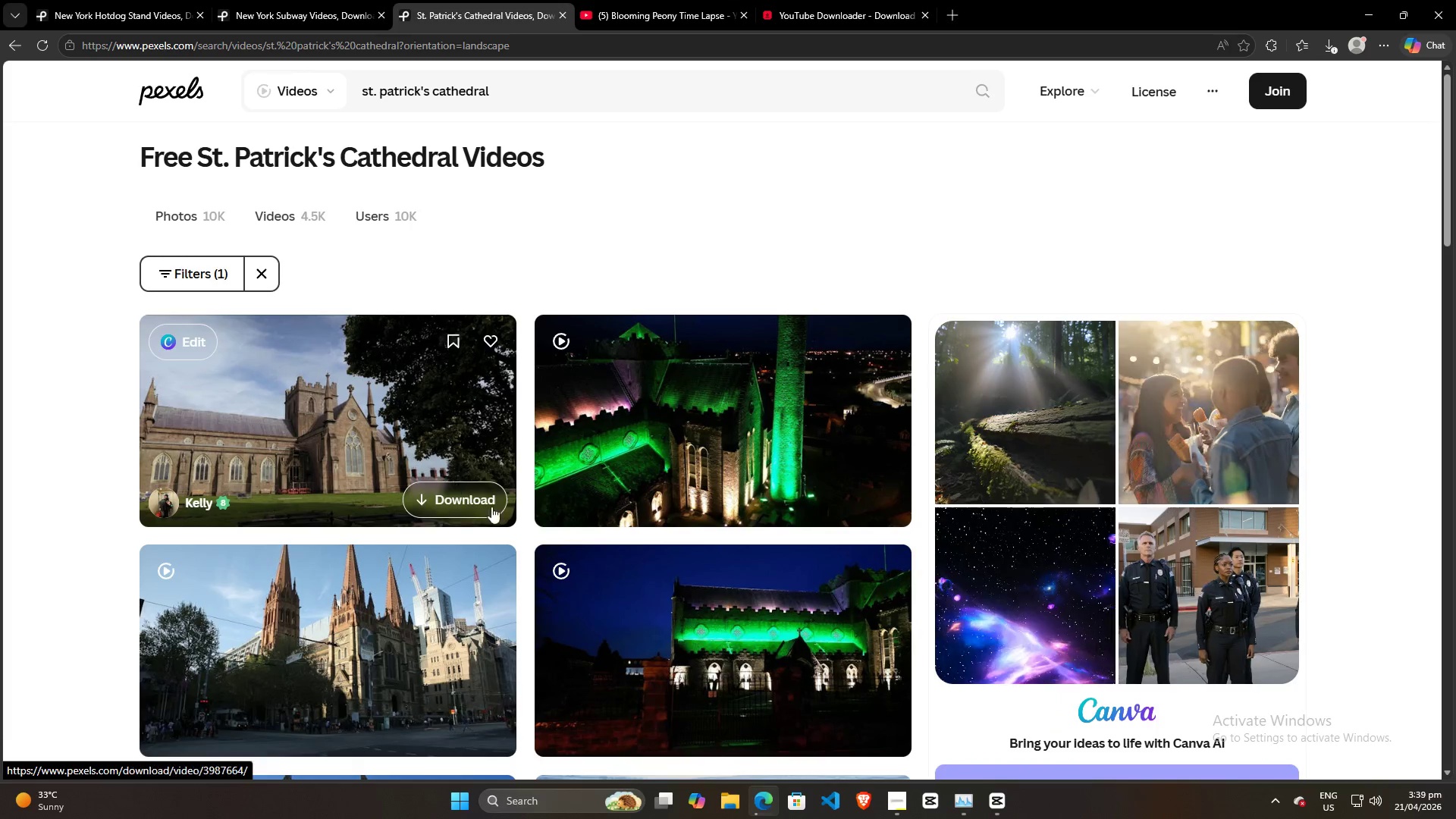 
scroll: coordinate [493, 509], scroll_direction: down, amount: 4.0
 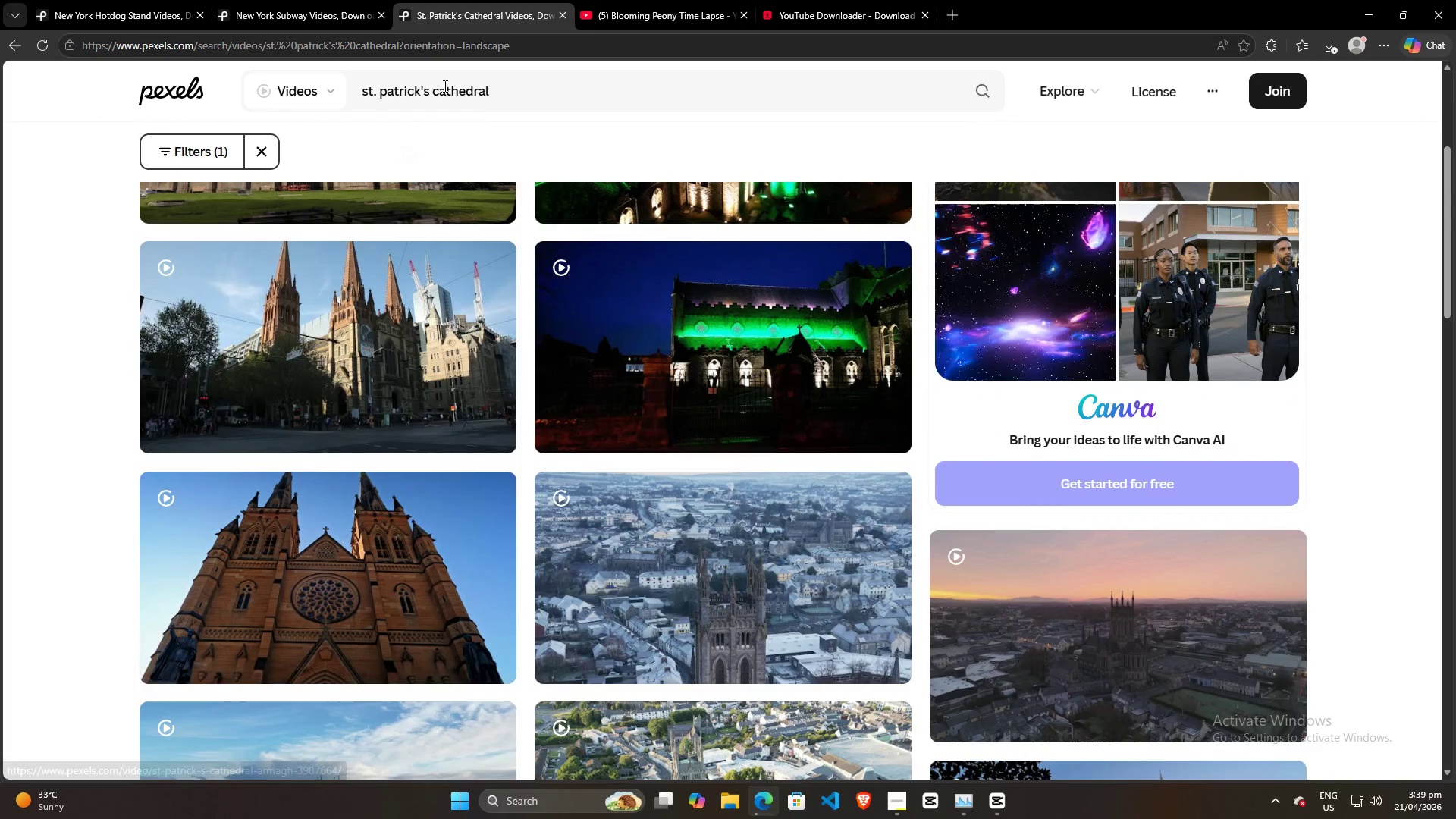 
left_click([520, 93])
 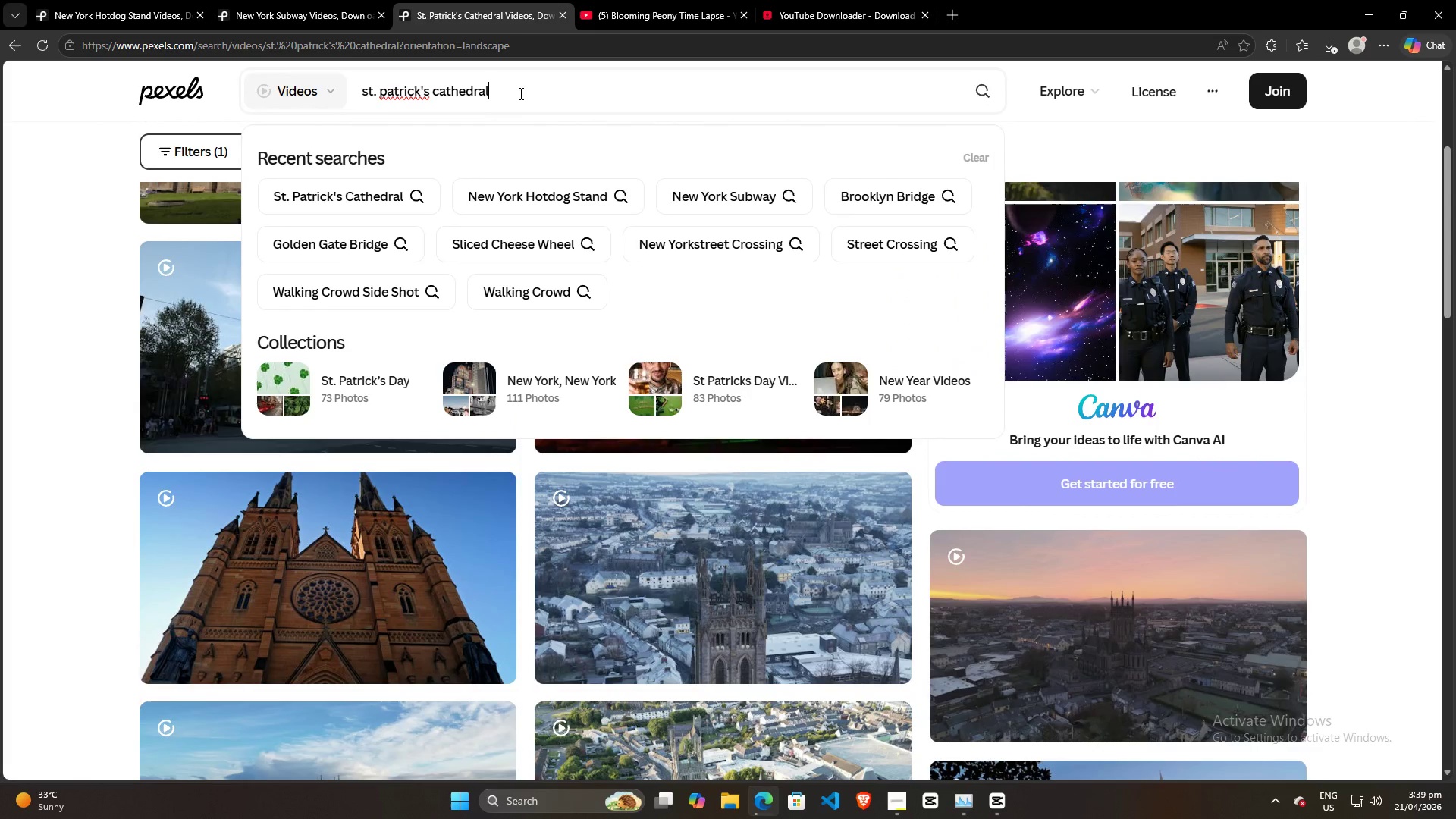 
type( new york)
 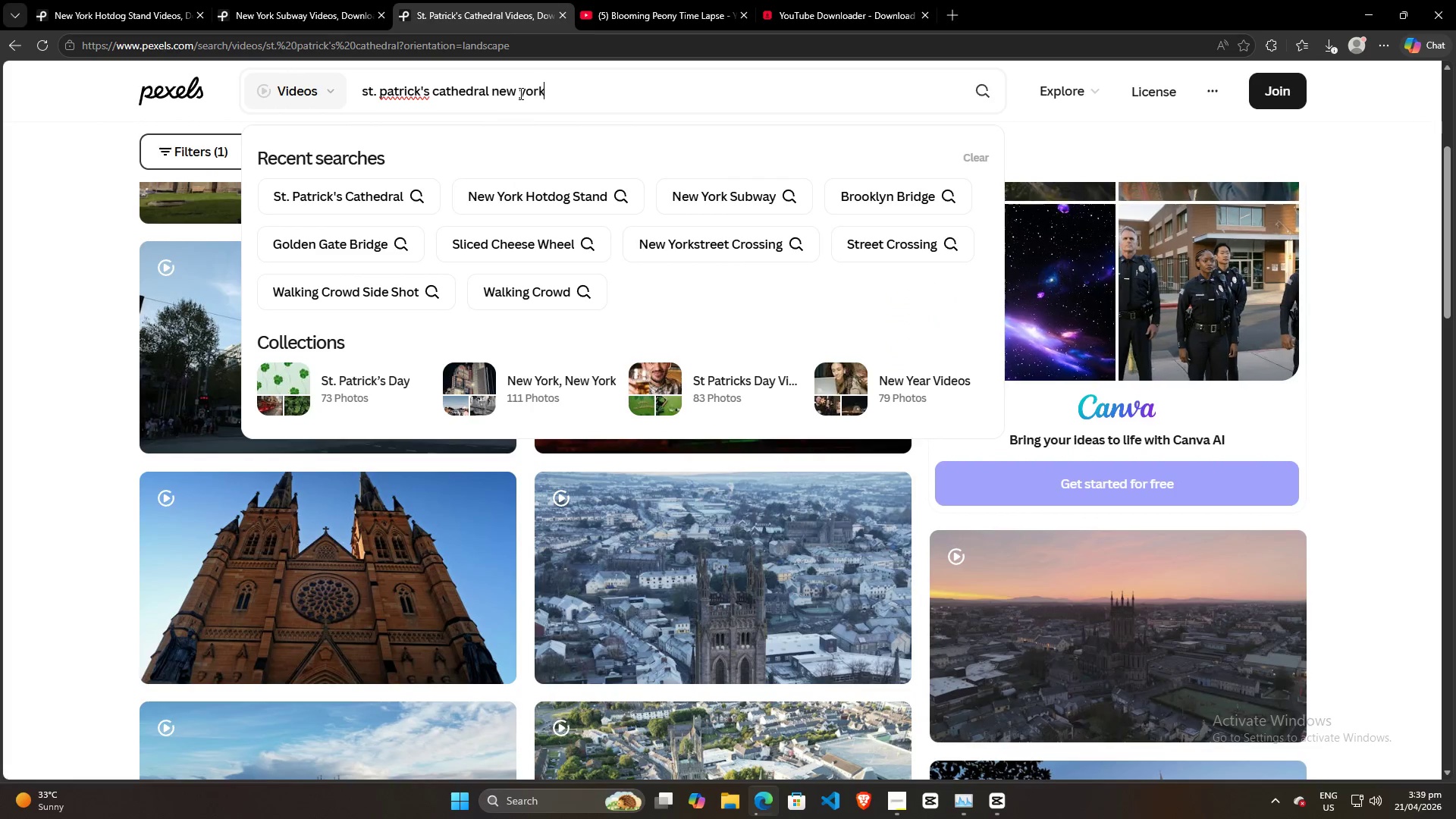 
scroll: coordinate [714, 634], scroll_direction: down, amount: 6.0
 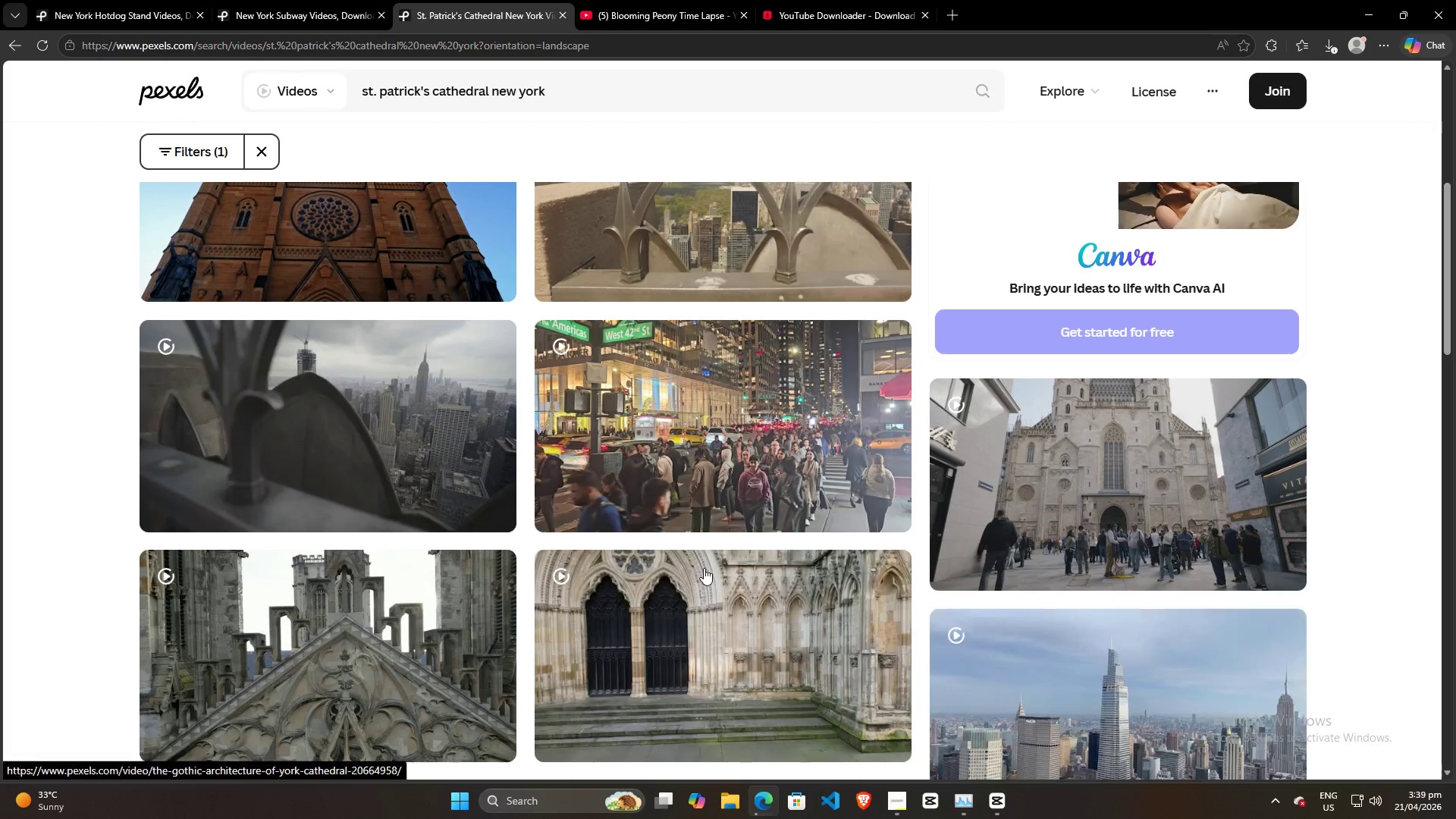 
scroll: coordinate [691, 552], scroll_direction: up, amount: 5.0
 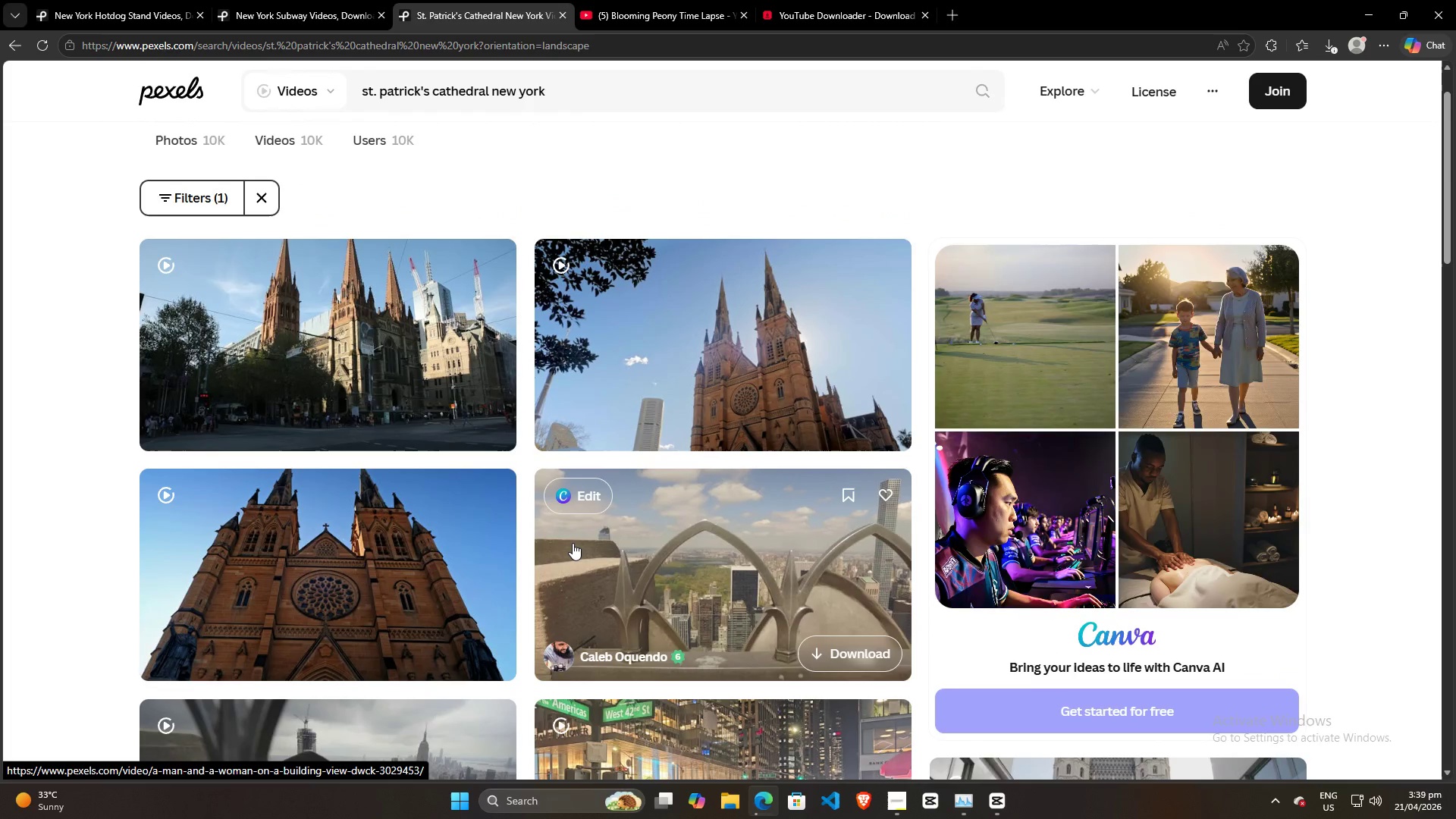 
scroll: coordinate [368, 399], scroll_direction: down, amount: 20.0
 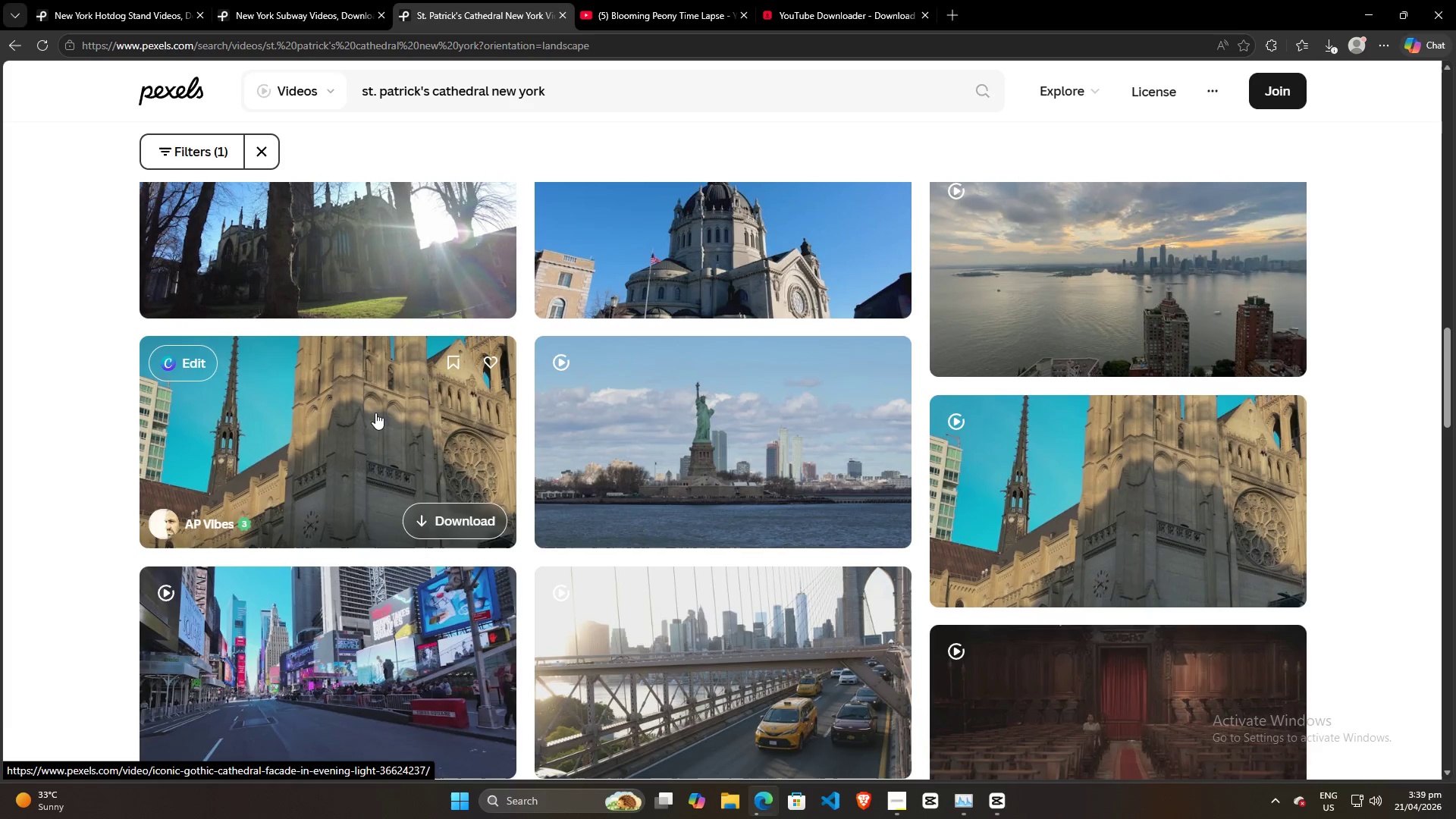 
left_click([375, 413])
 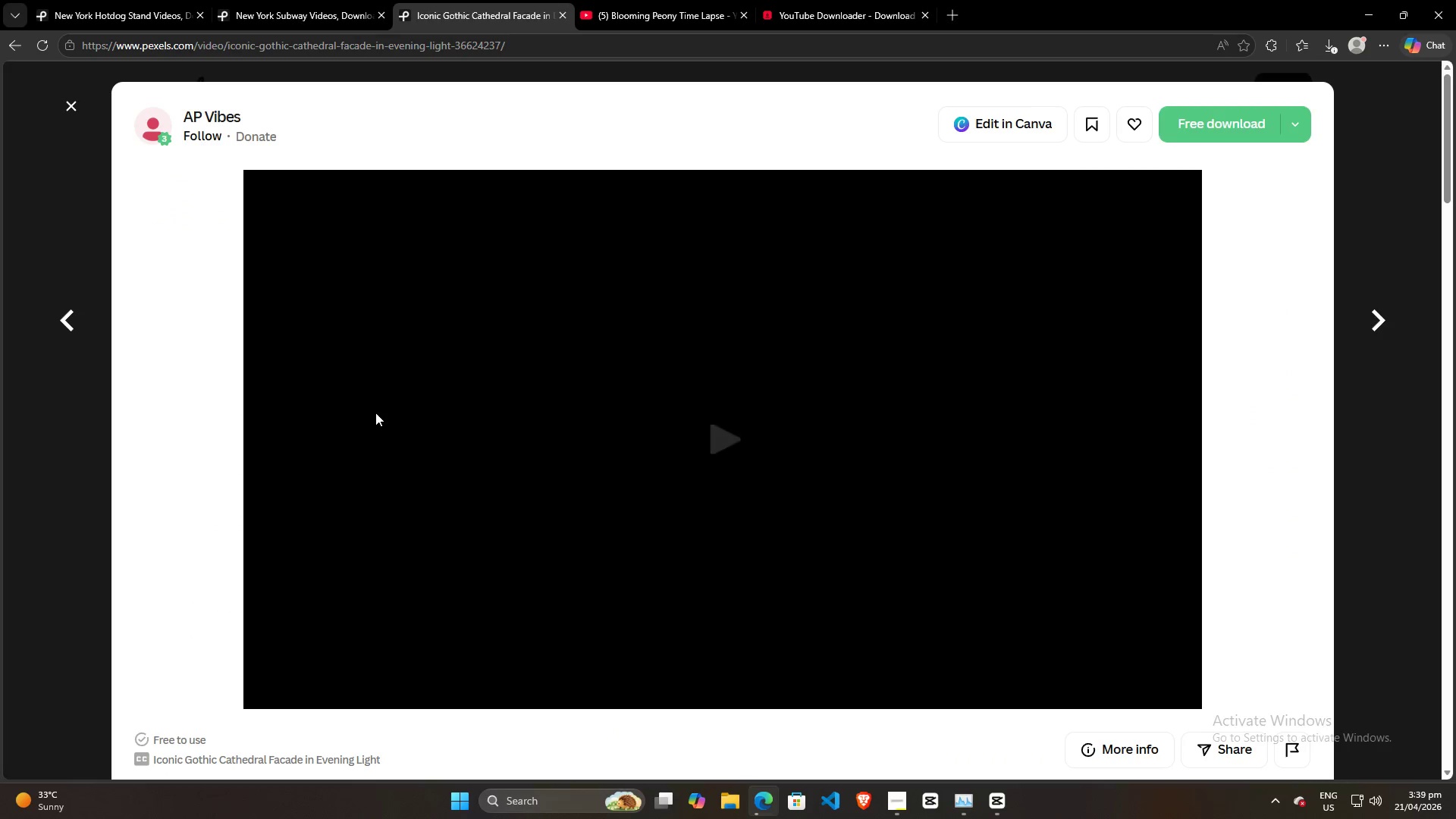 
scroll: coordinate [617, 592], scroll_direction: down, amount: 11.0
 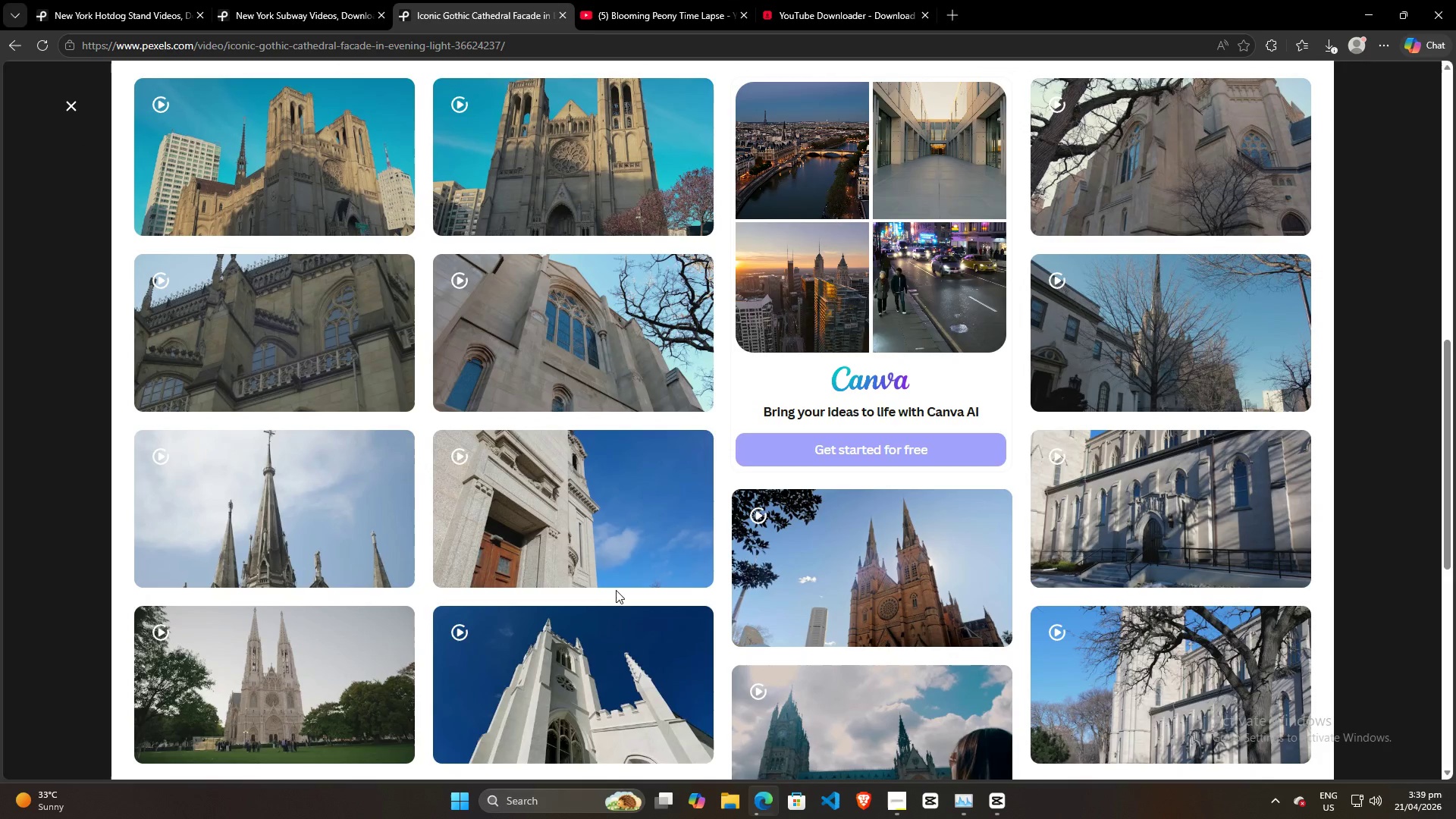 
scroll: coordinate [616, 581], scroll_direction: up, amount: 10.0
 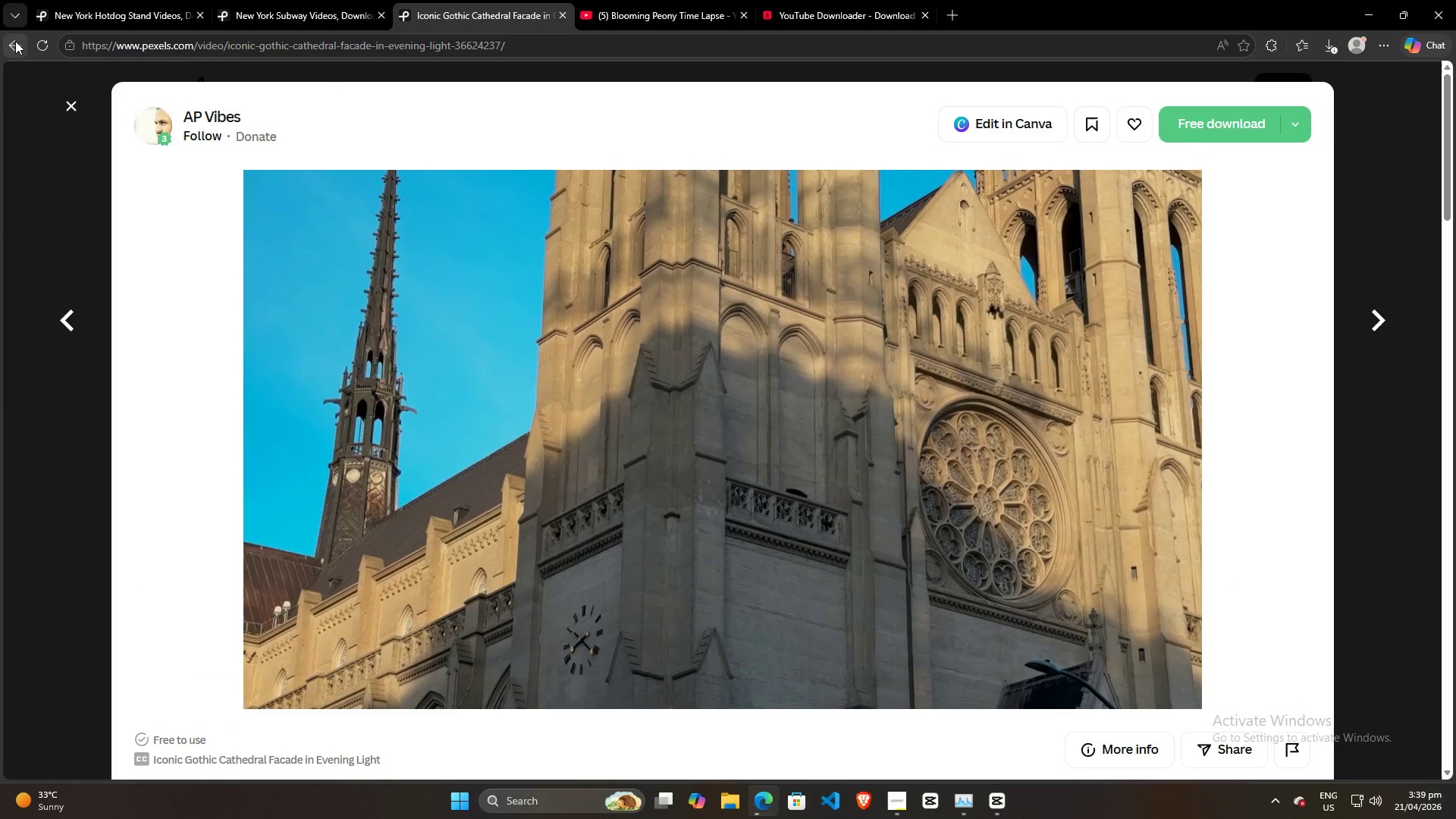 
left_click([71, 109])
 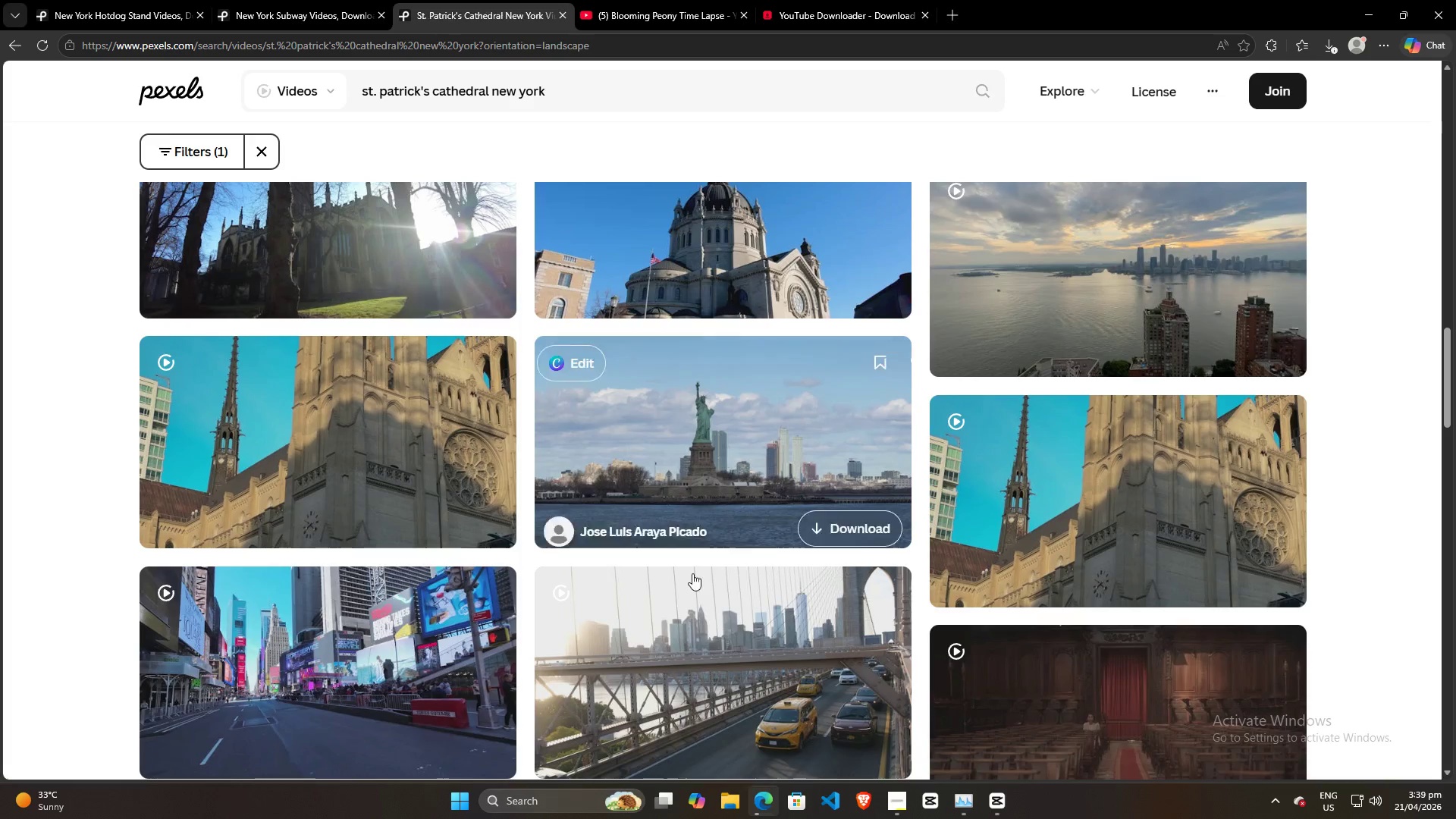 
scroll: coordinate [720, 563], scroll_direction: down, amount: 25.0
 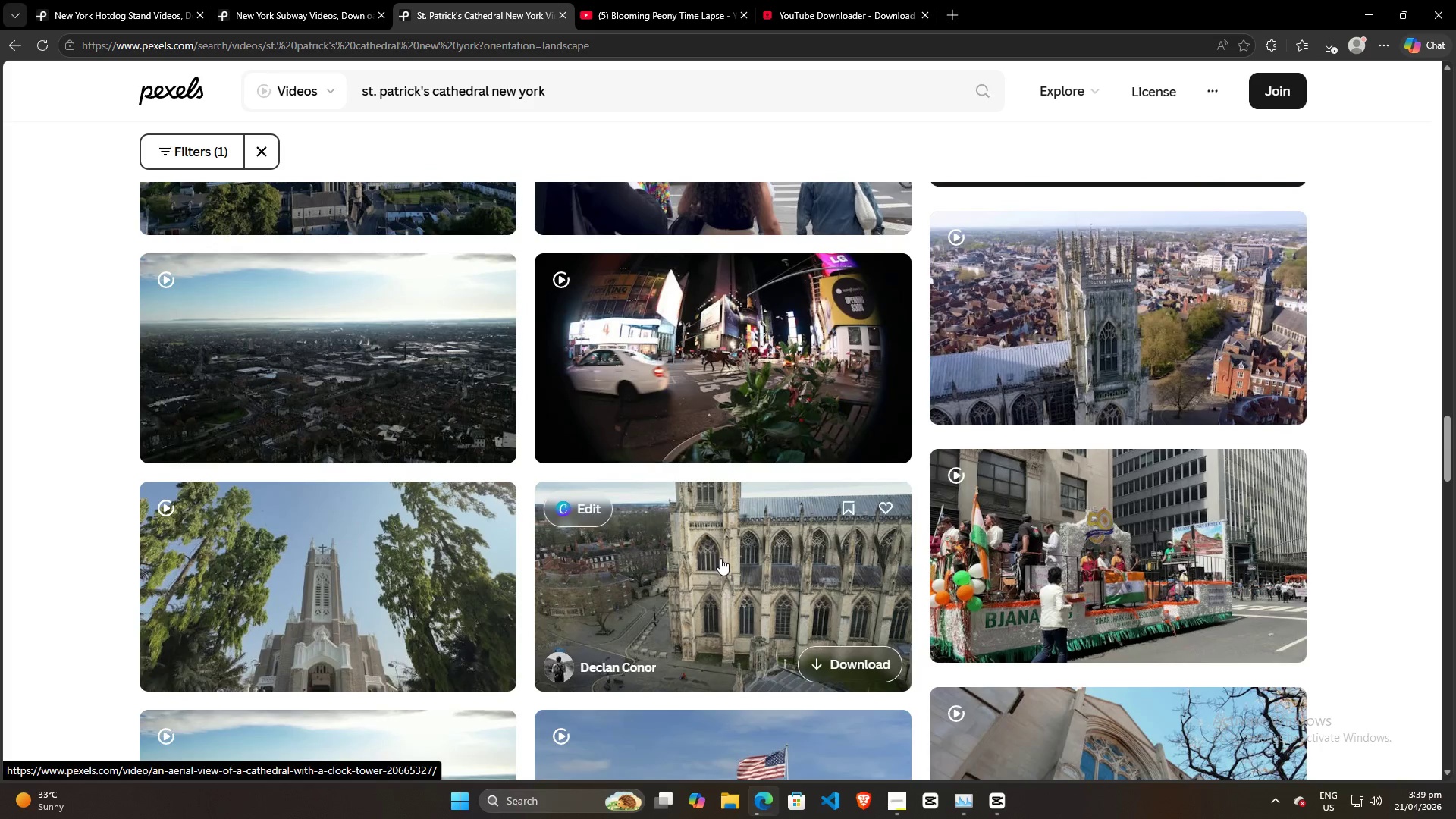 
scroll: coordinate [720, 558], scroll_direction: up, amount: 3.0
 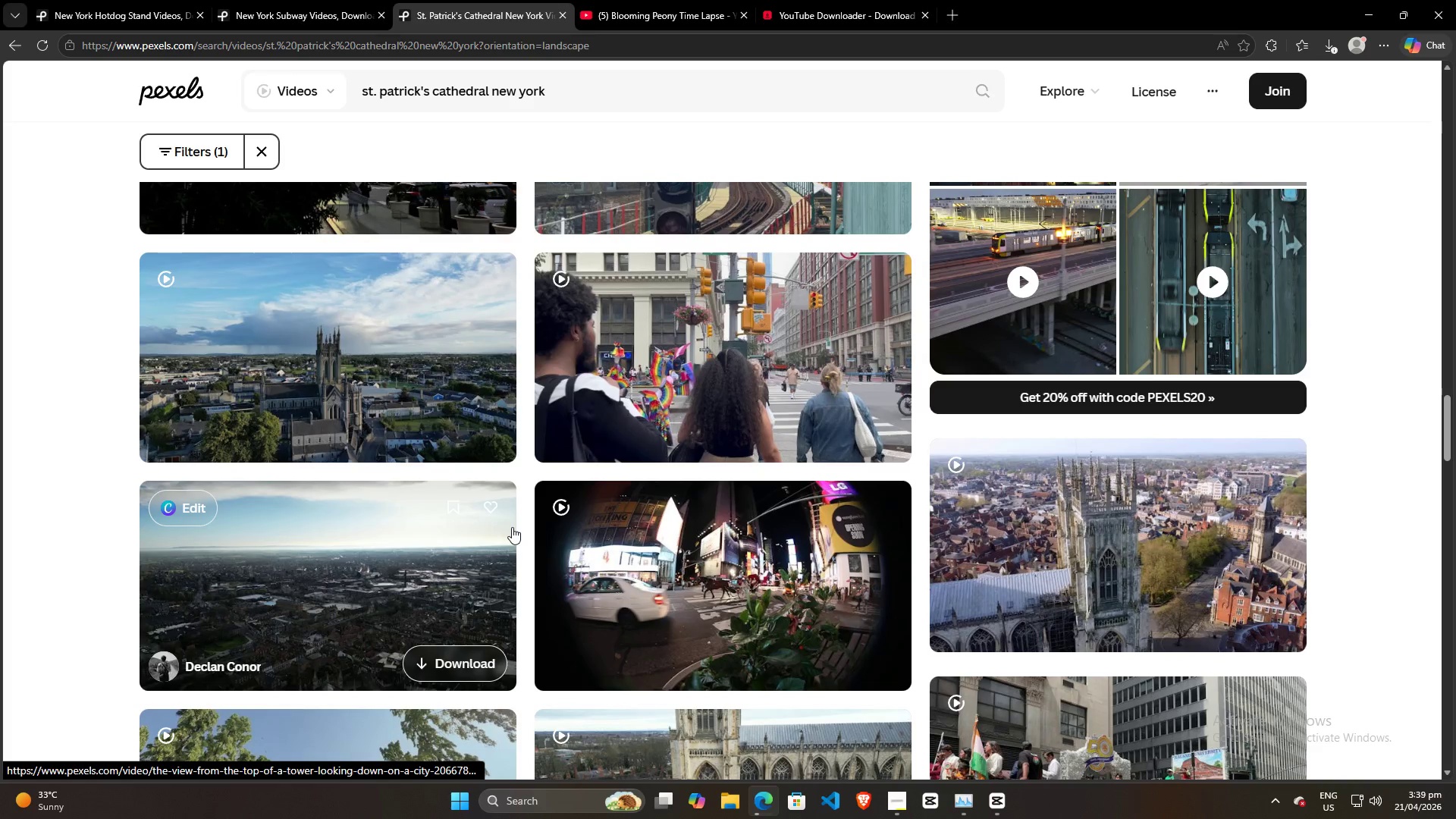 
scroll: coordinate [507, 534], scroll_direction: down, amount: 10.0
 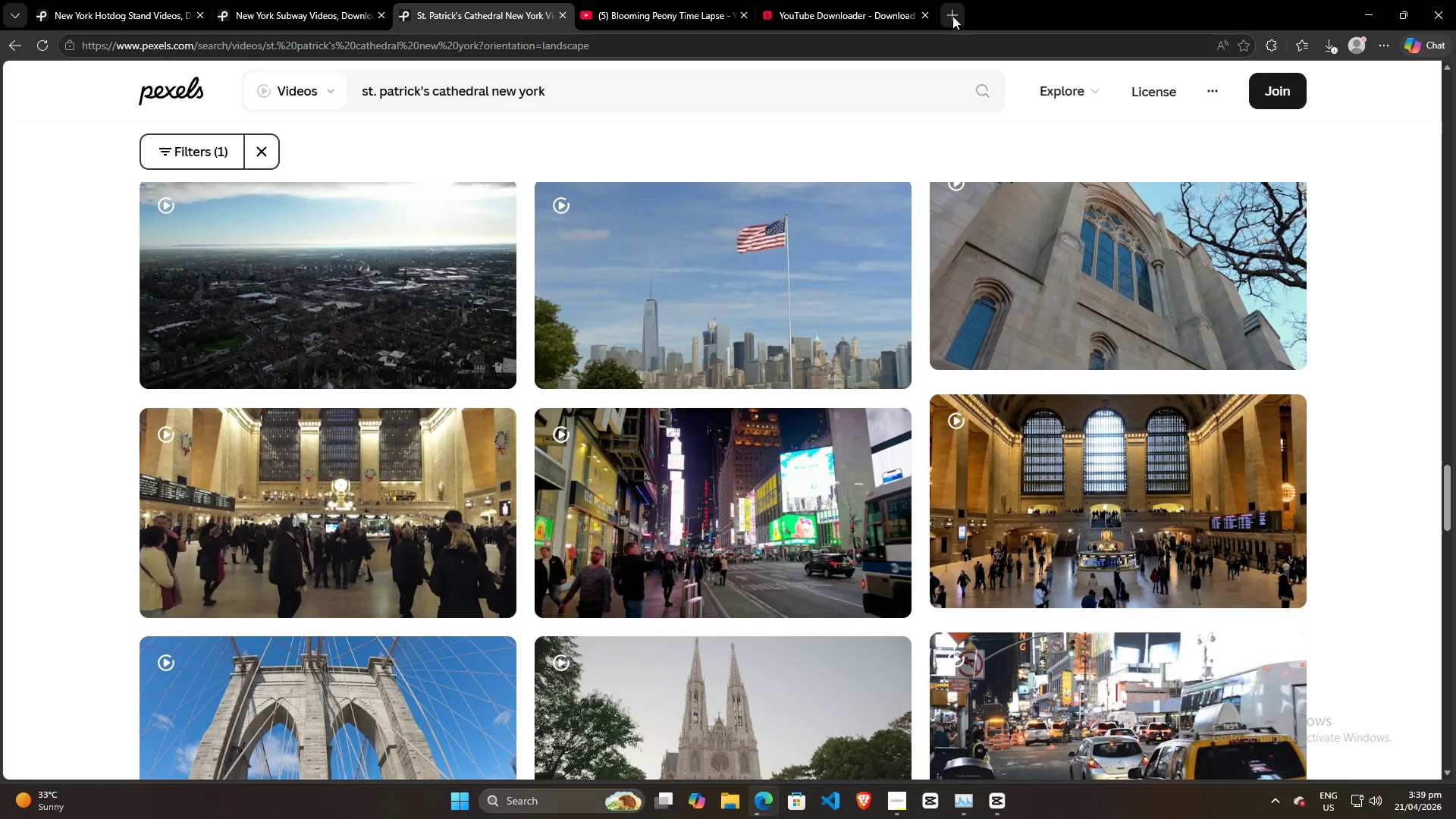 
left_click([954, 14])
 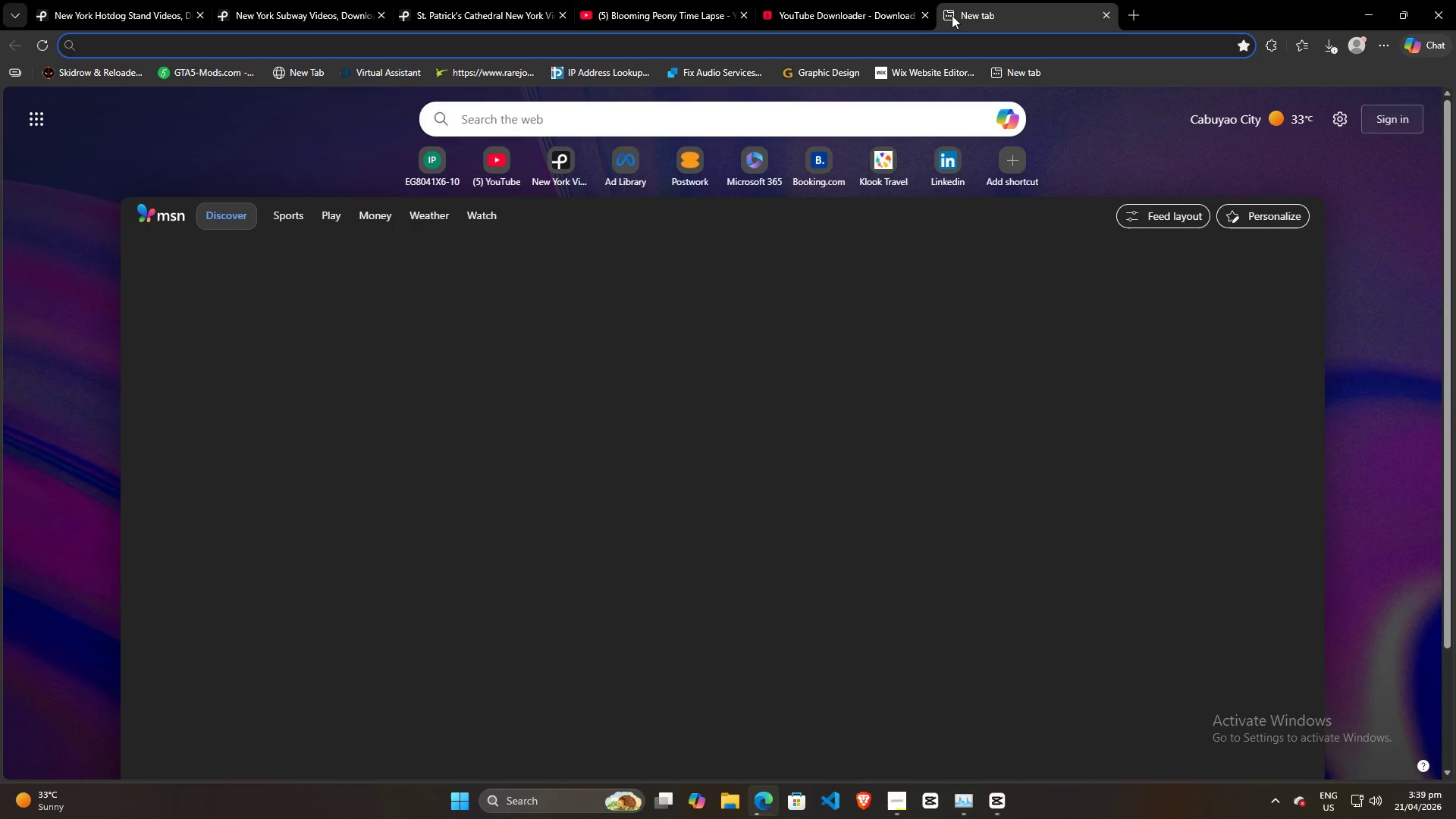 
type(goog)
 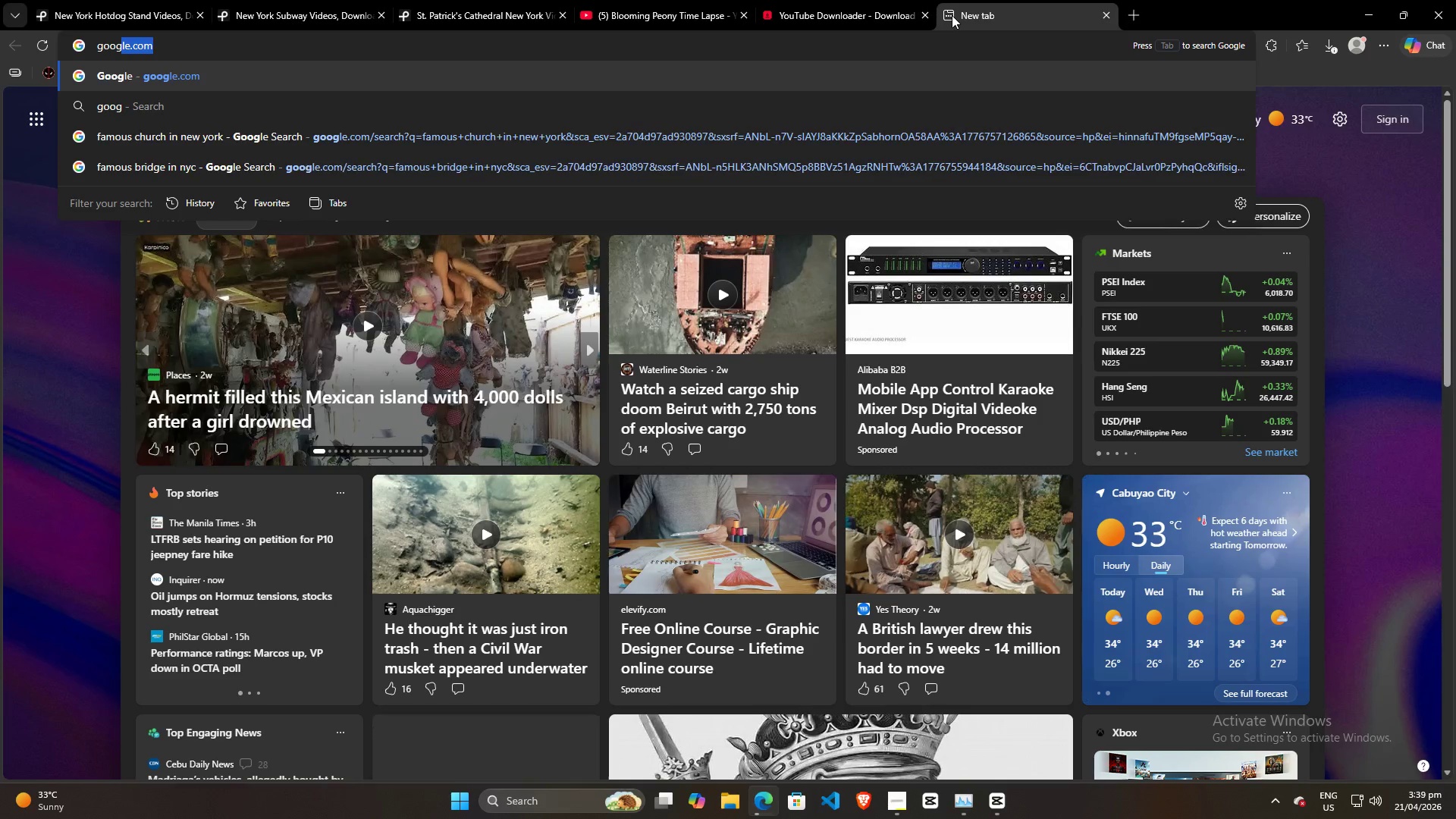 
key(Enter)
 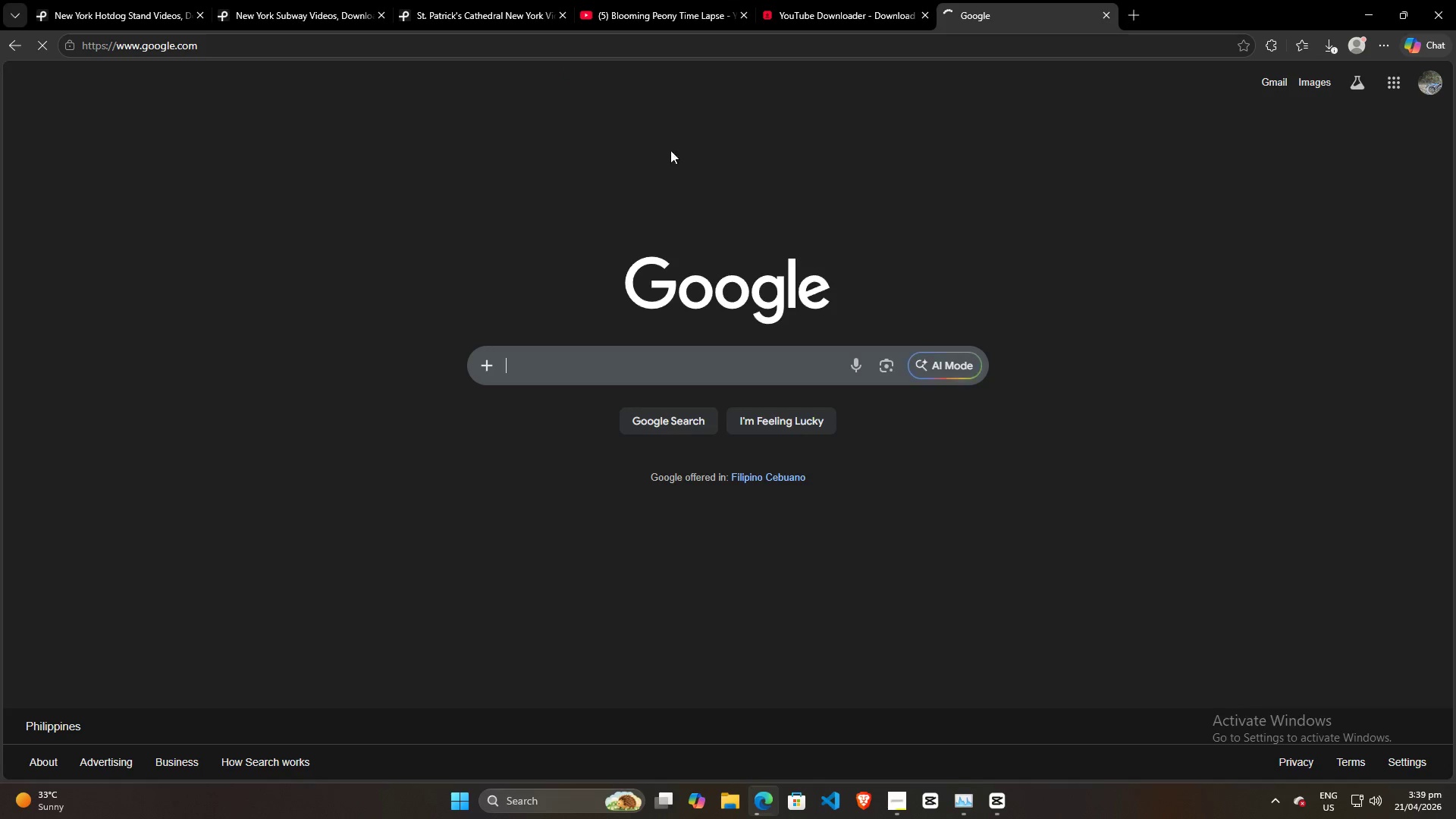 
type(fam)
 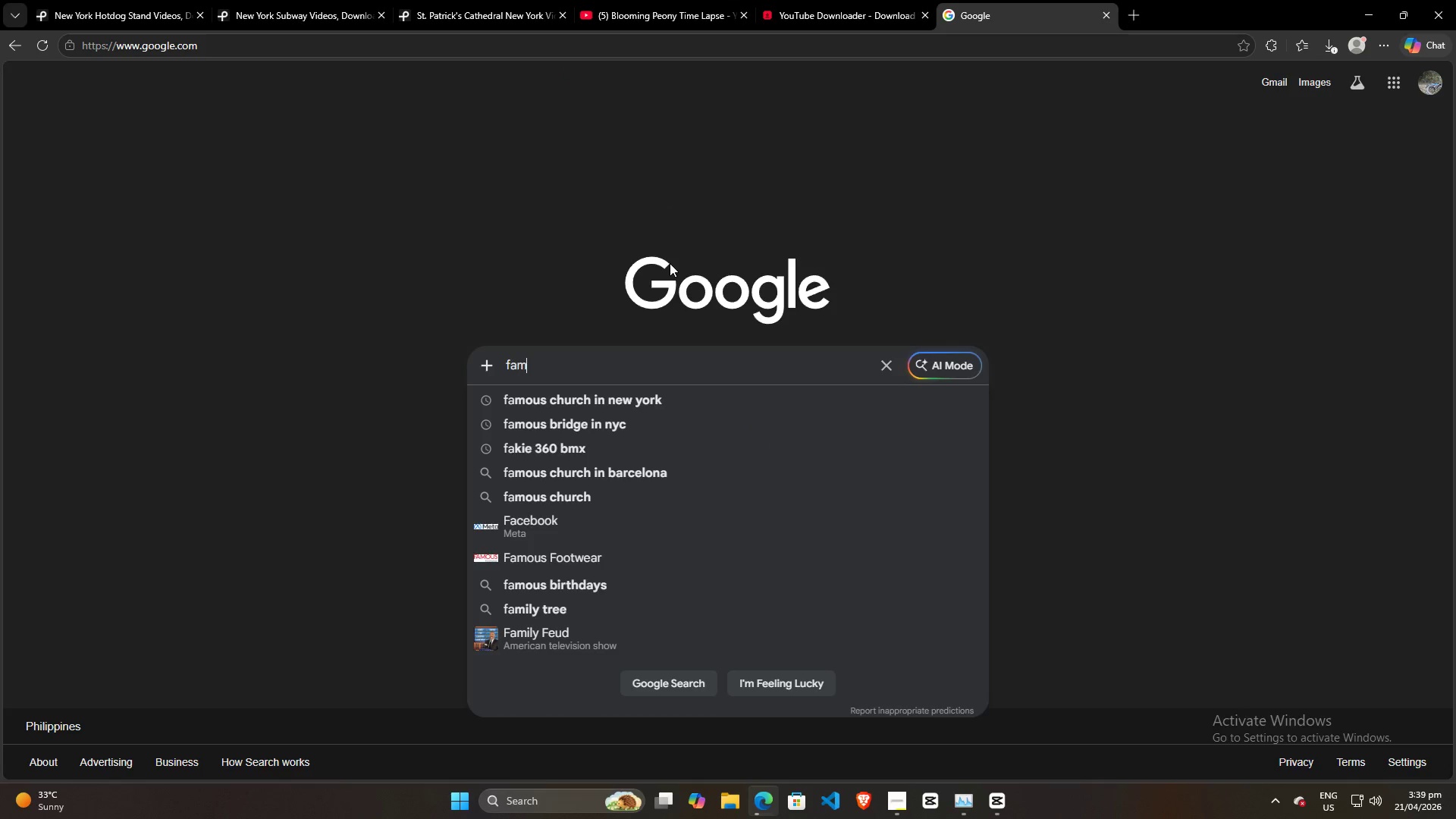 
key(ArrowDown)
 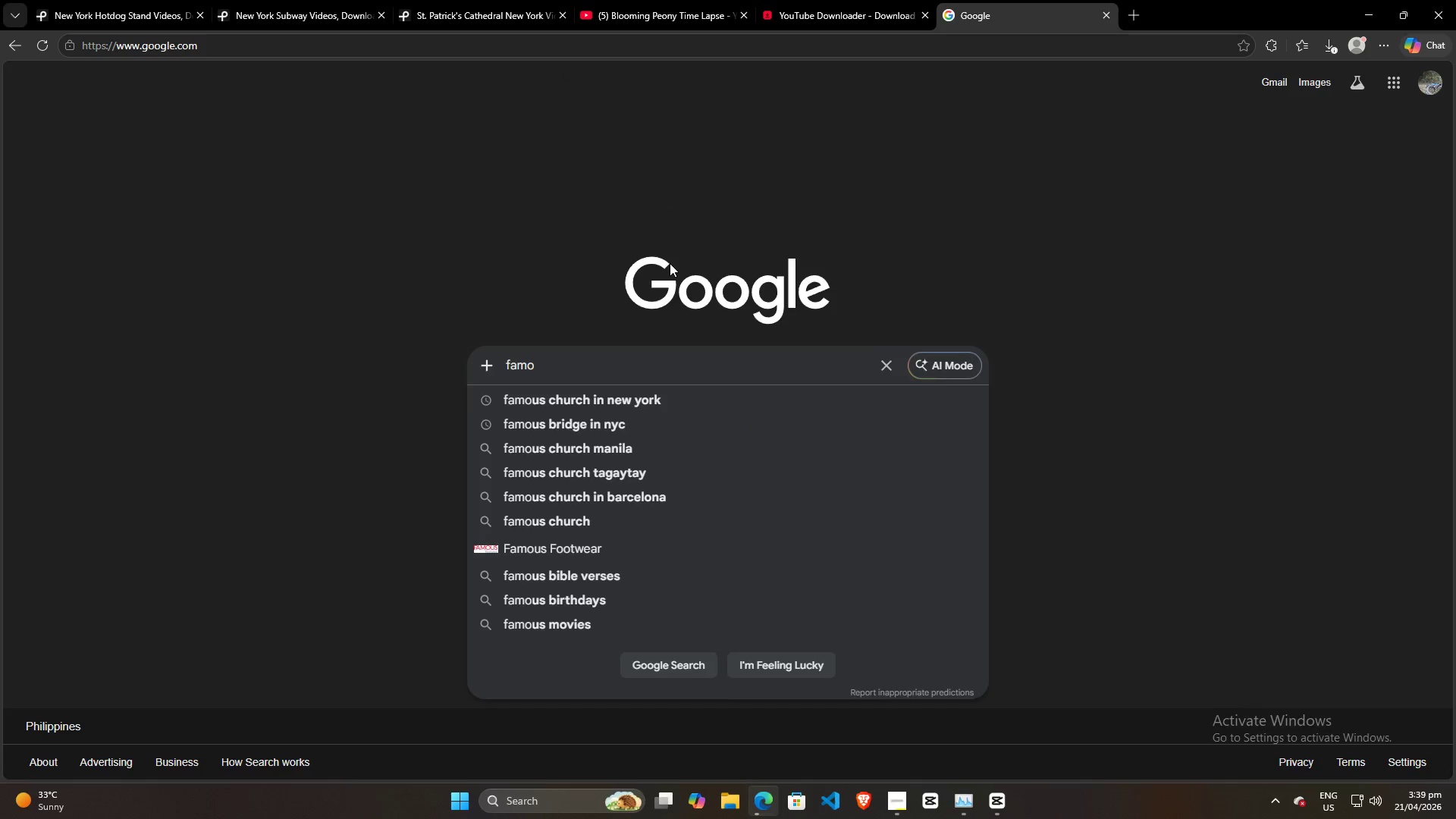 
key(Enter)
 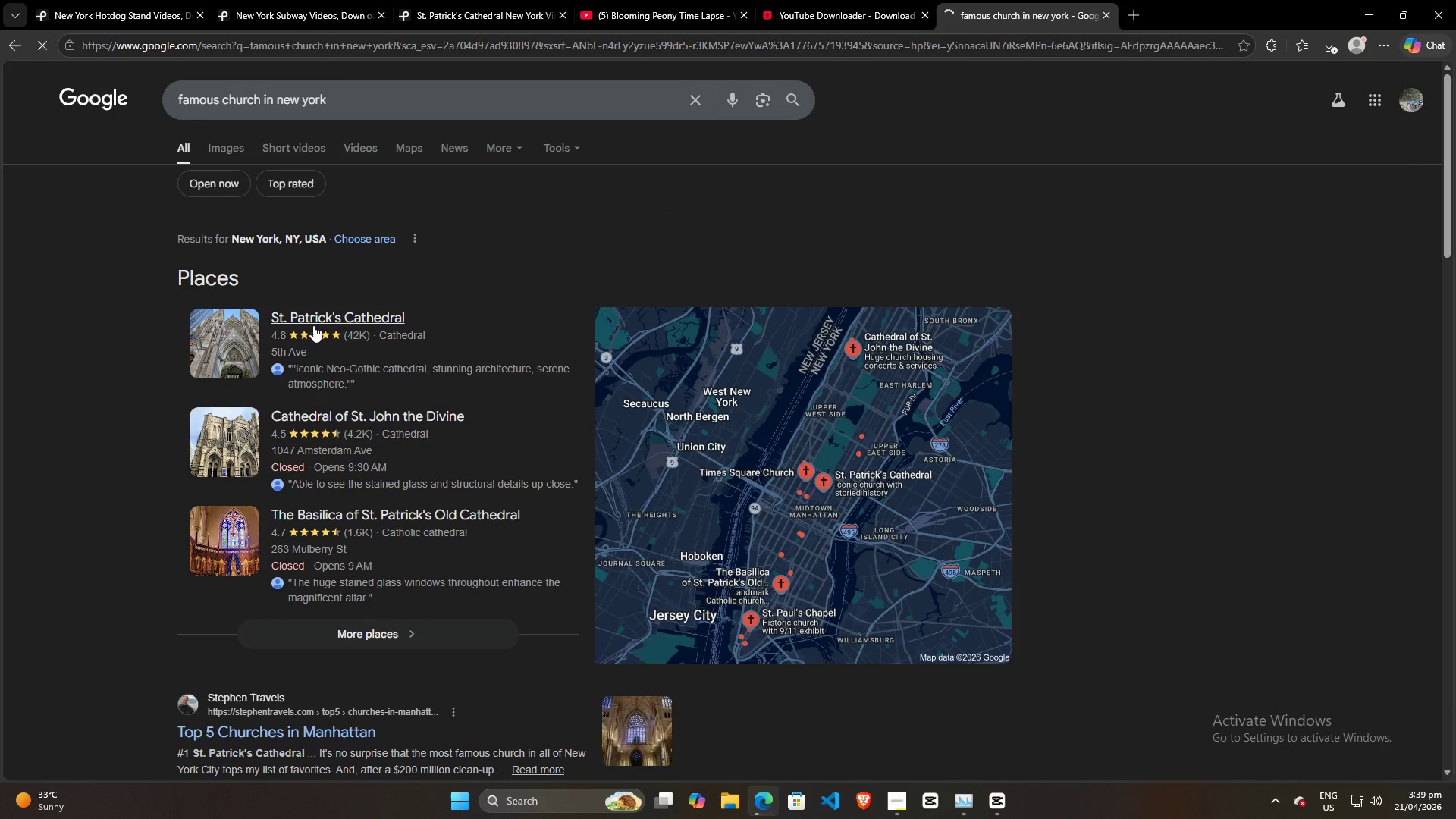 
left_click([228, 337])
 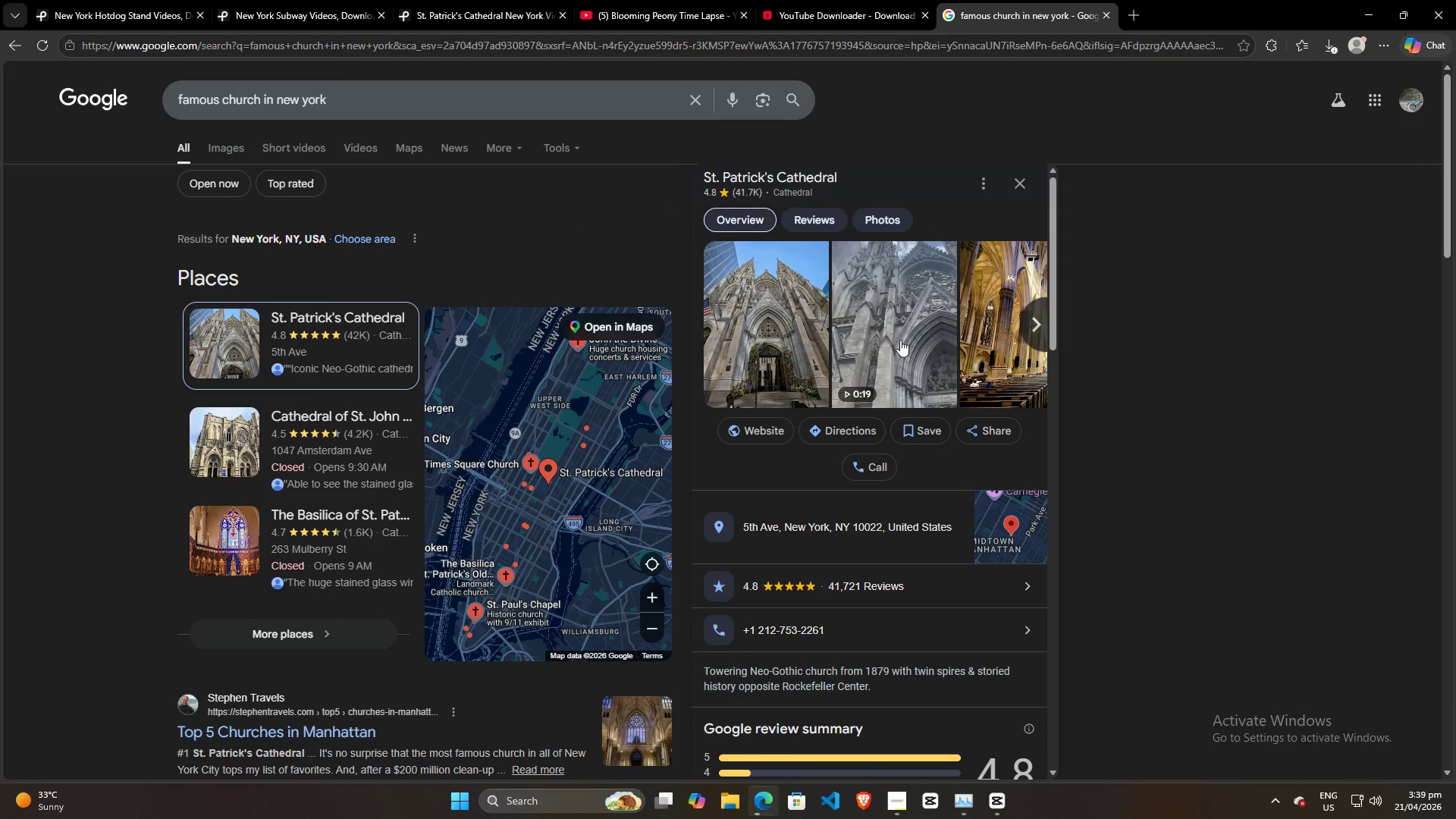 
scroll: coordinate [871, 523], scroll_direction: down, amount: 5.0
 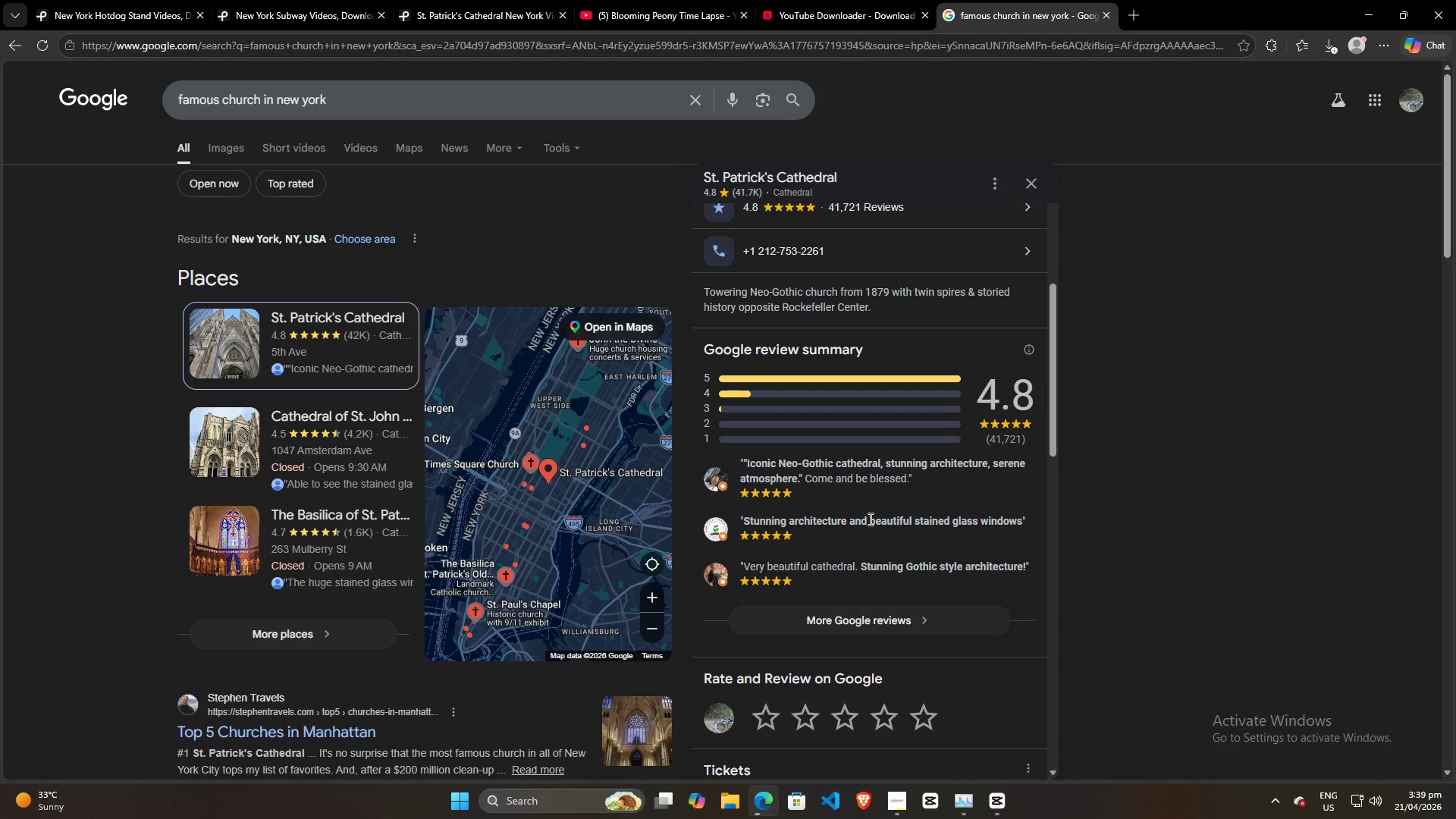 
left_click([788, 337])
 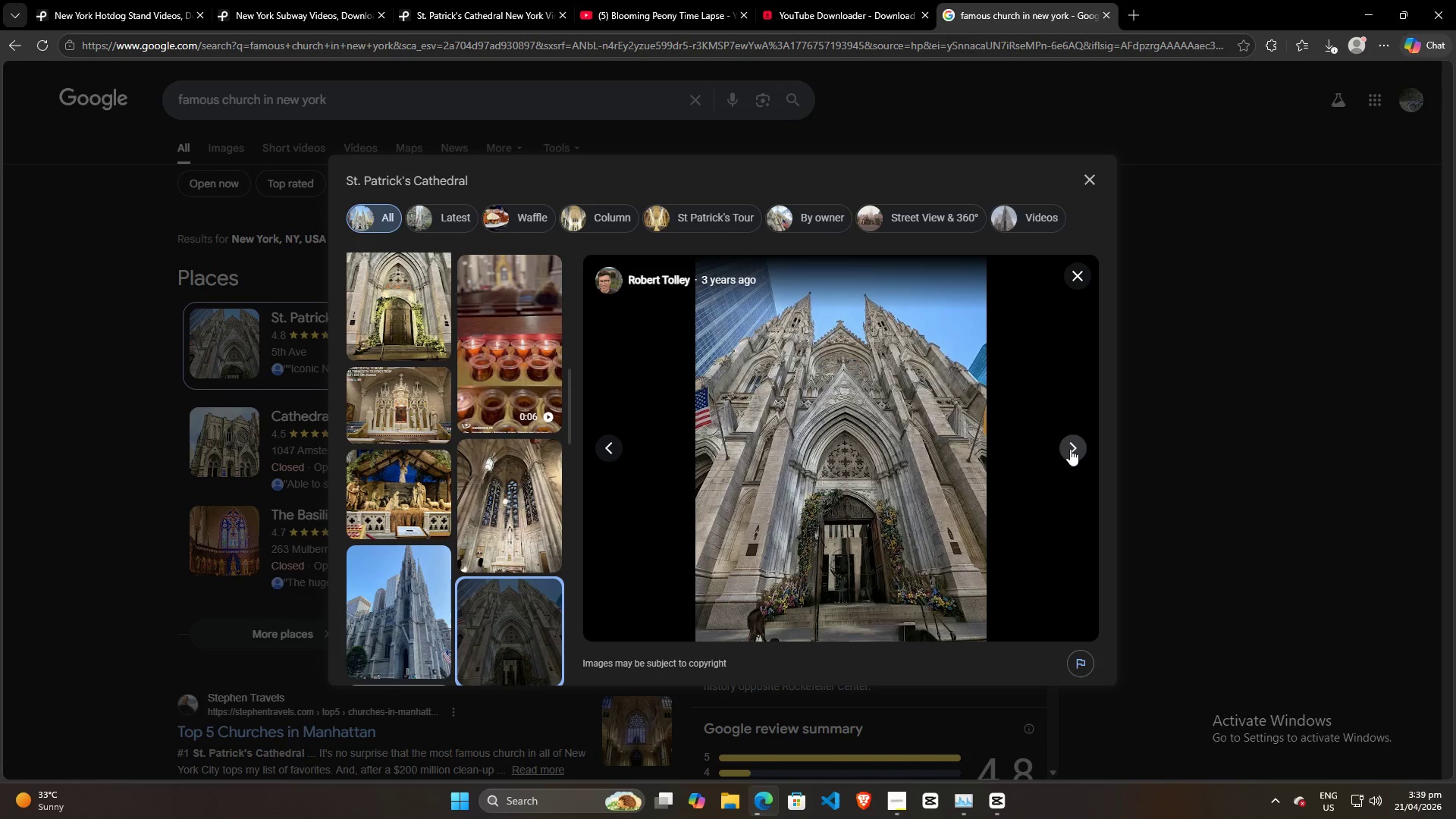 
scroll: coordinate [791, 417], scroll_direction: up, amount: 7.0
 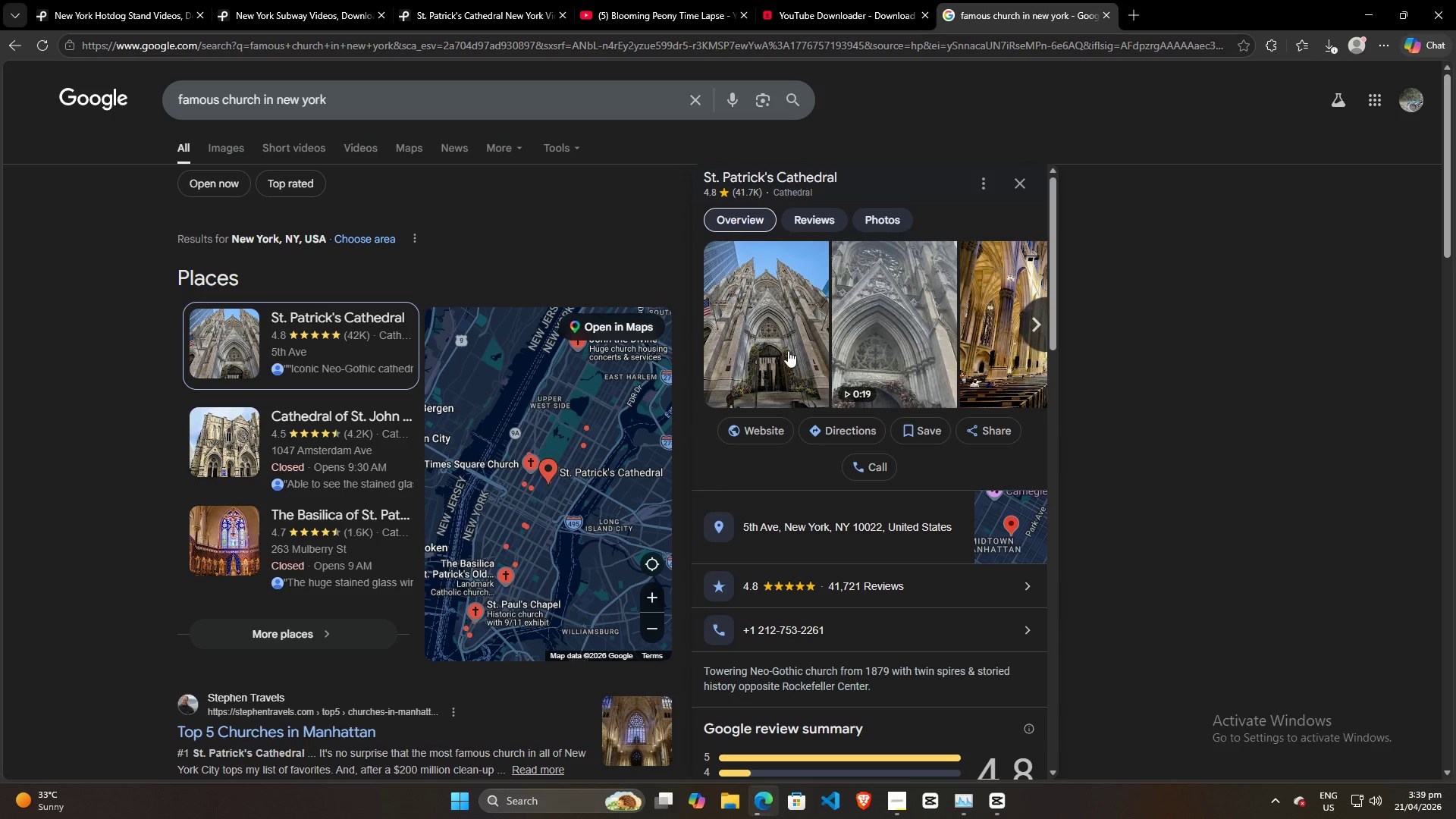 
left_click([1070, 449])
 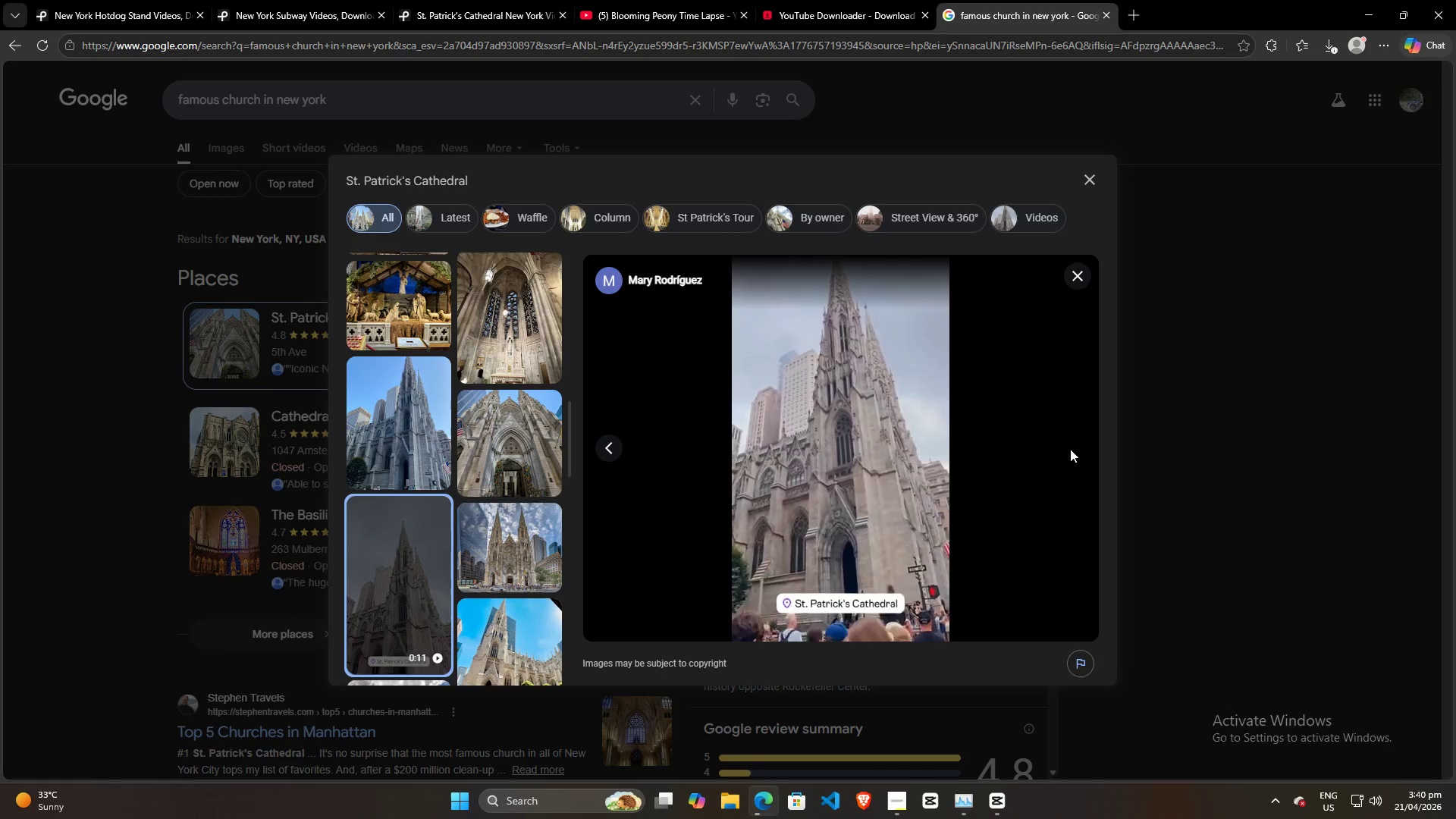 
wait(6.89)
 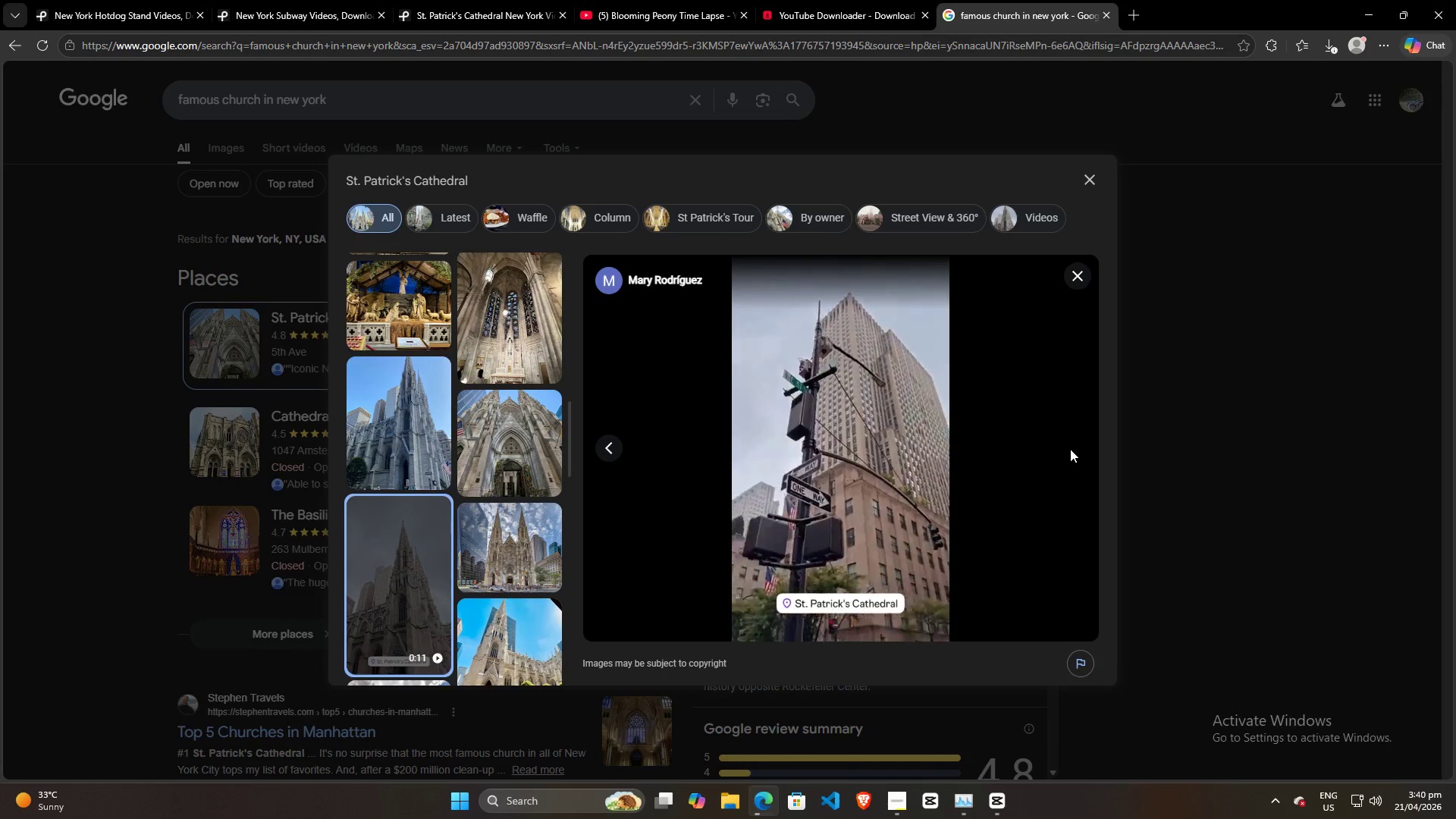 
left_click([1087, 178])
 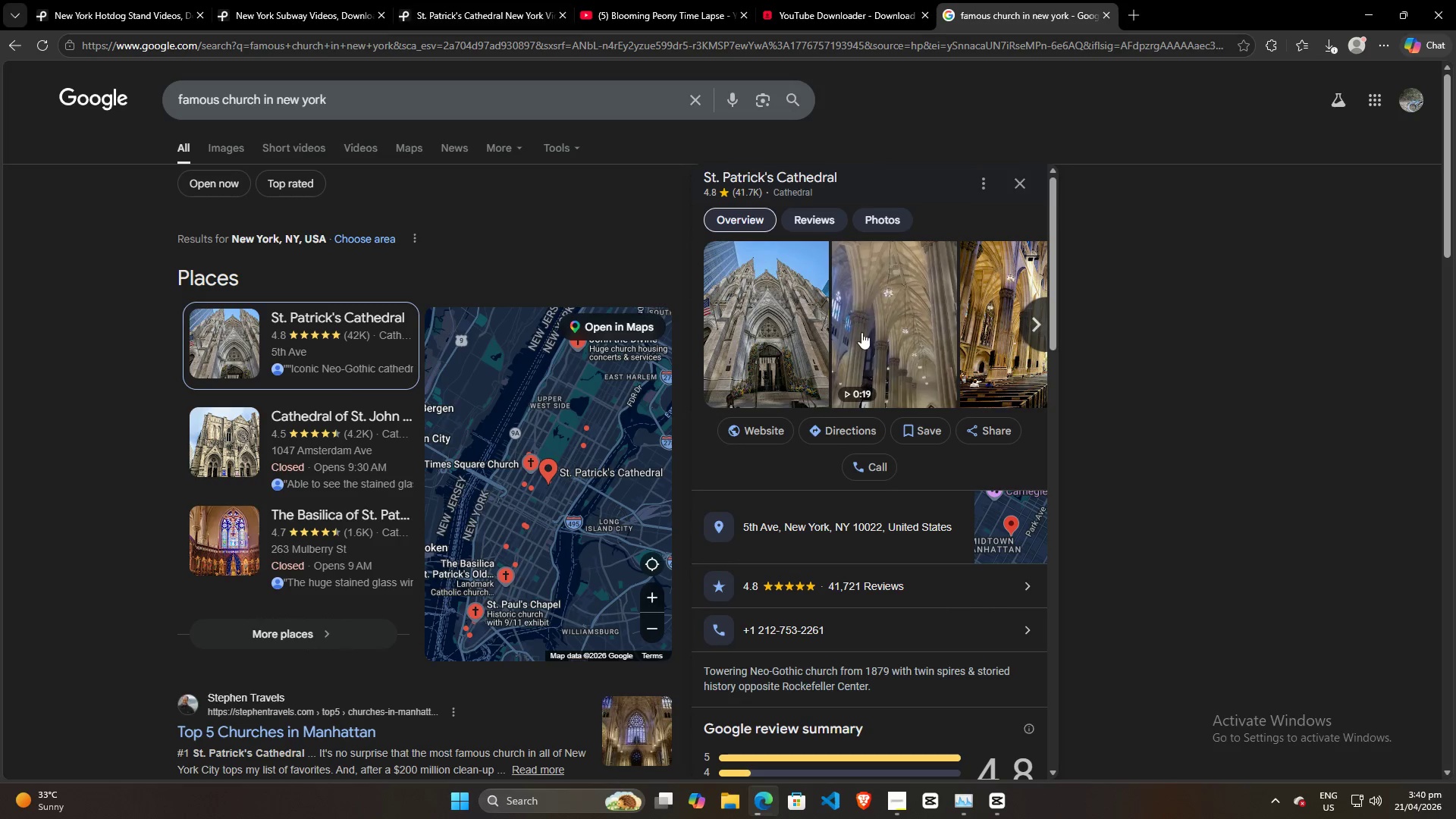 
left_click([892, 344])
 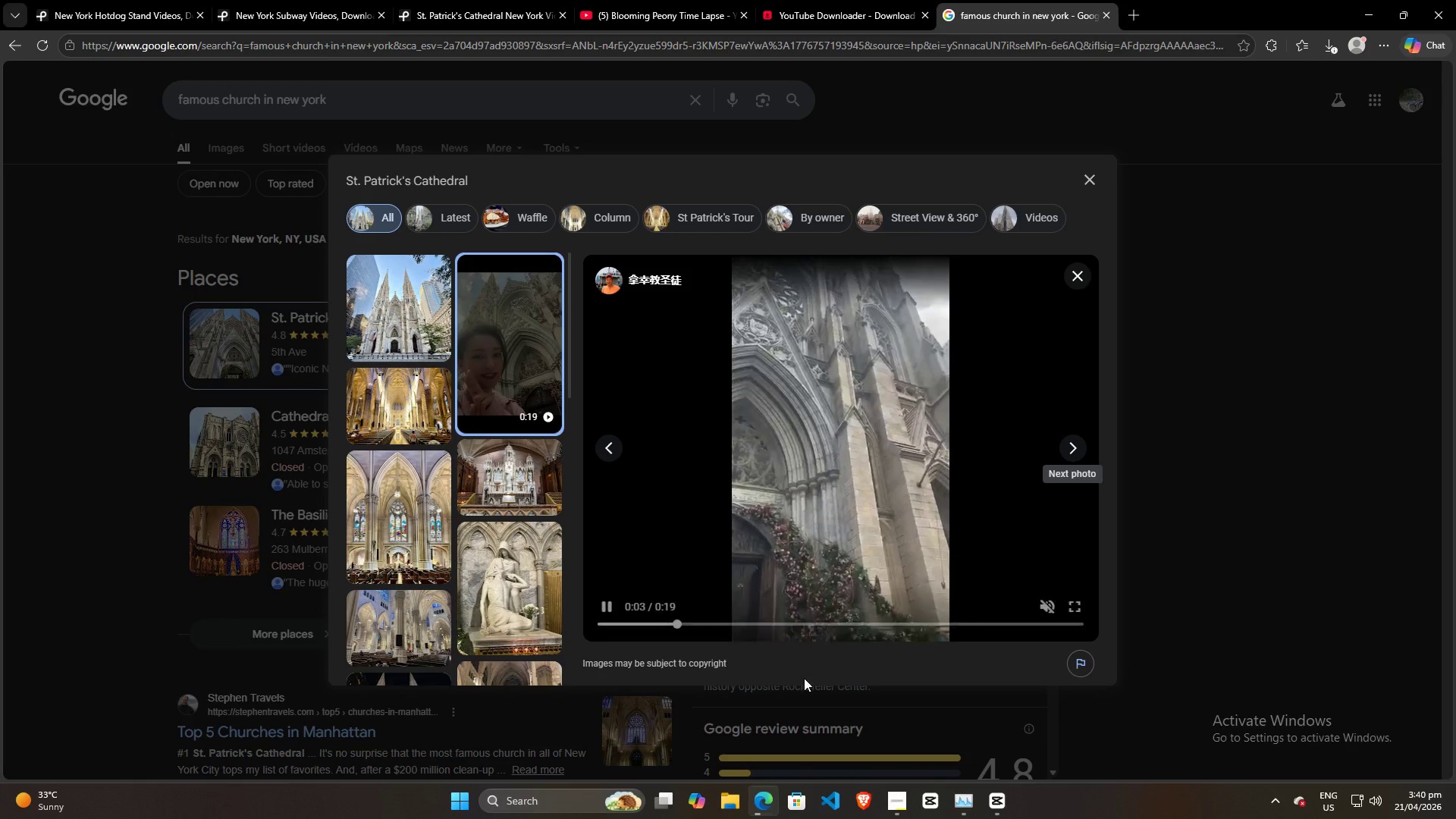 
wait(5.06)
 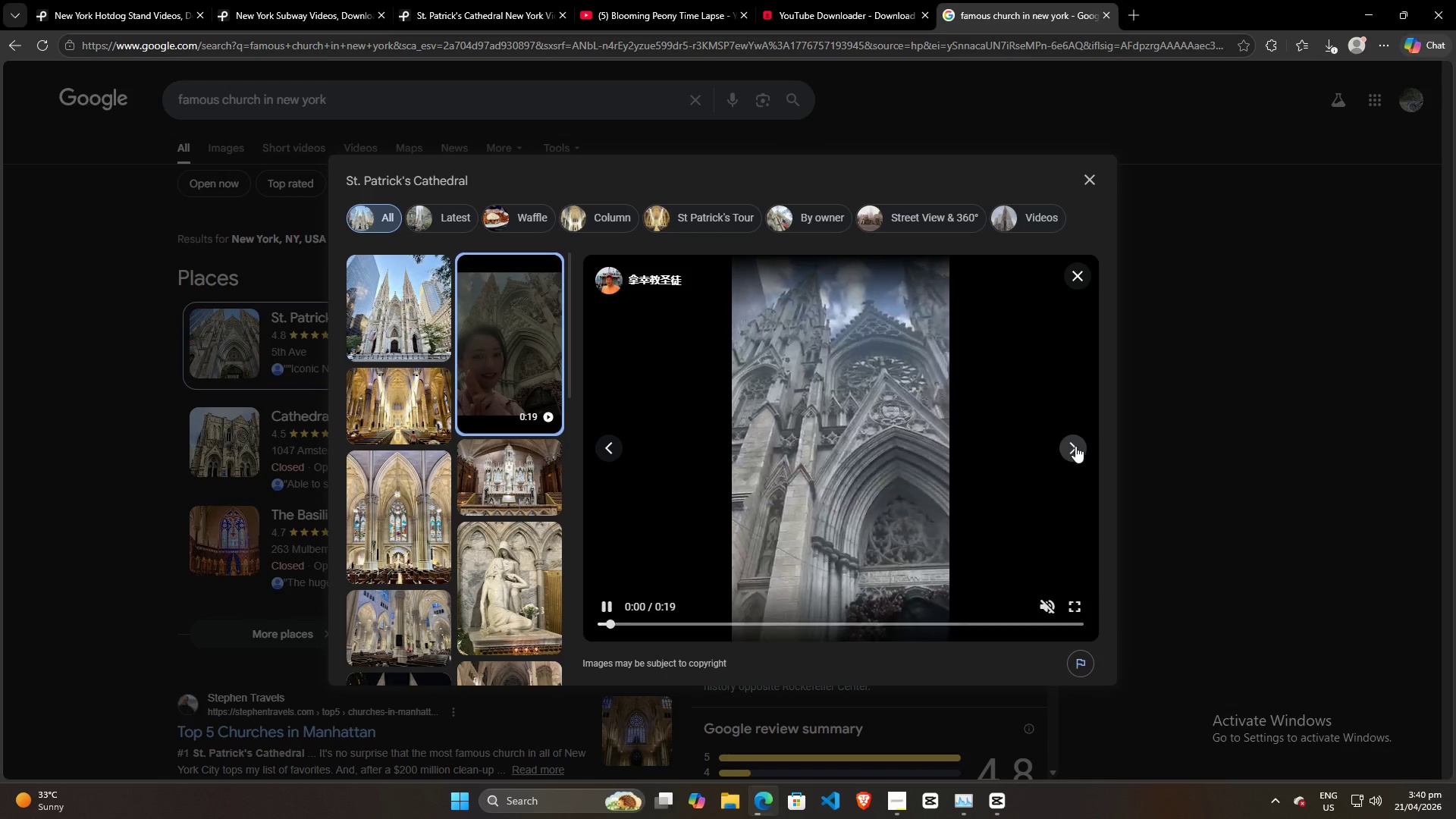 
left_click_drag(start_coordinate=[701, 623], to_coordinate=[524, 628])
 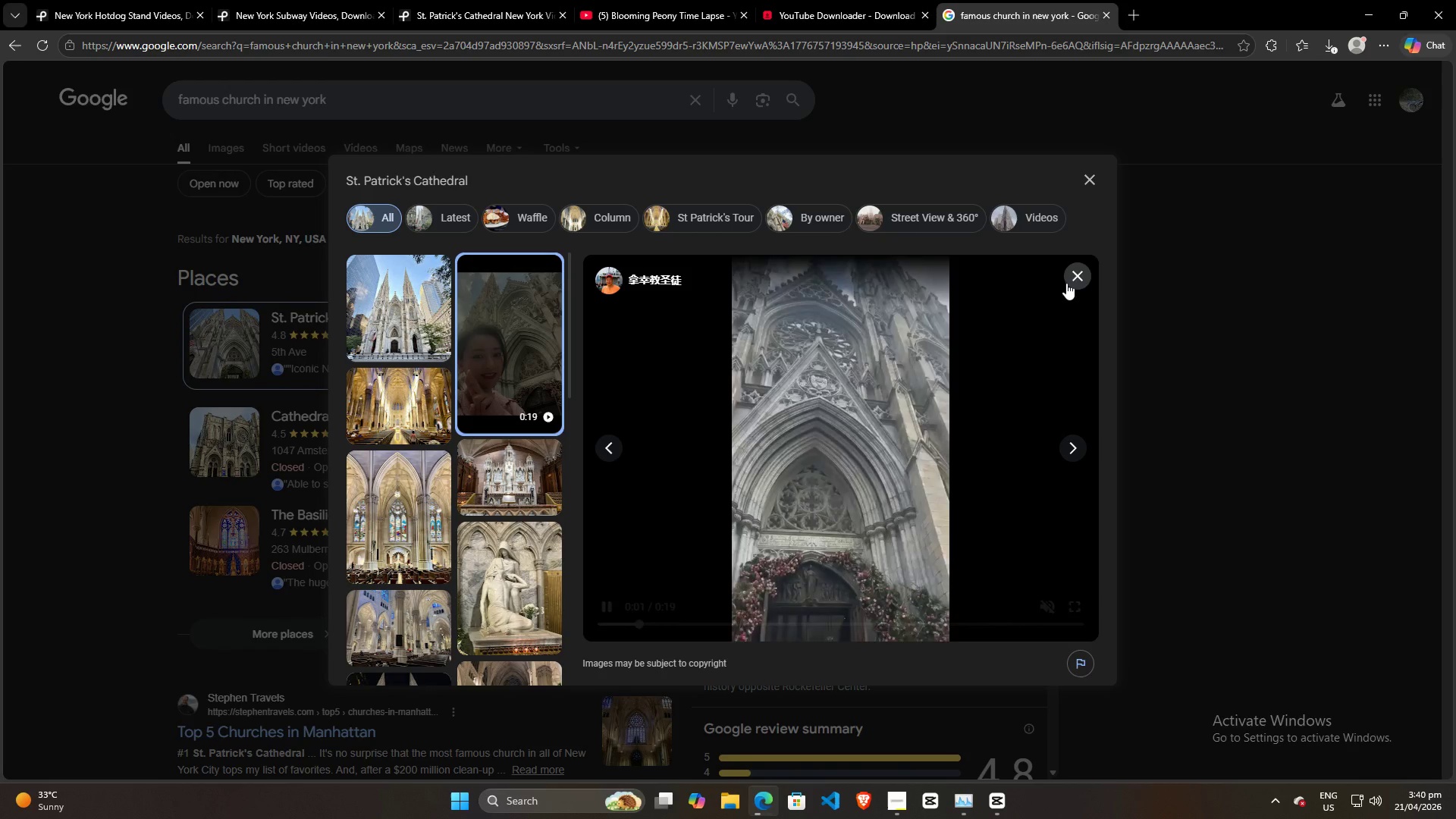 
left_click([608, 444])
 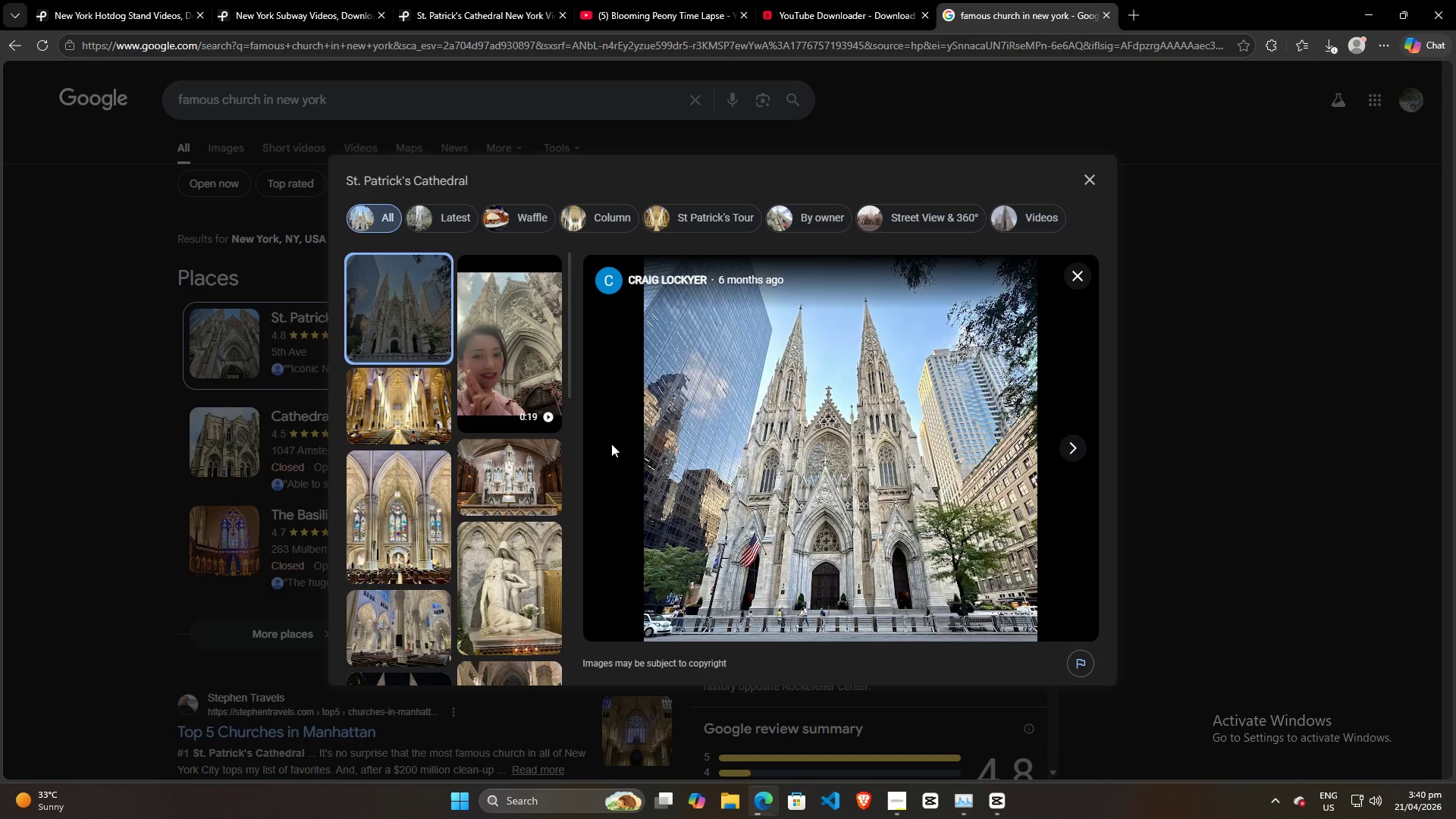 
left_click([1072, 449])
 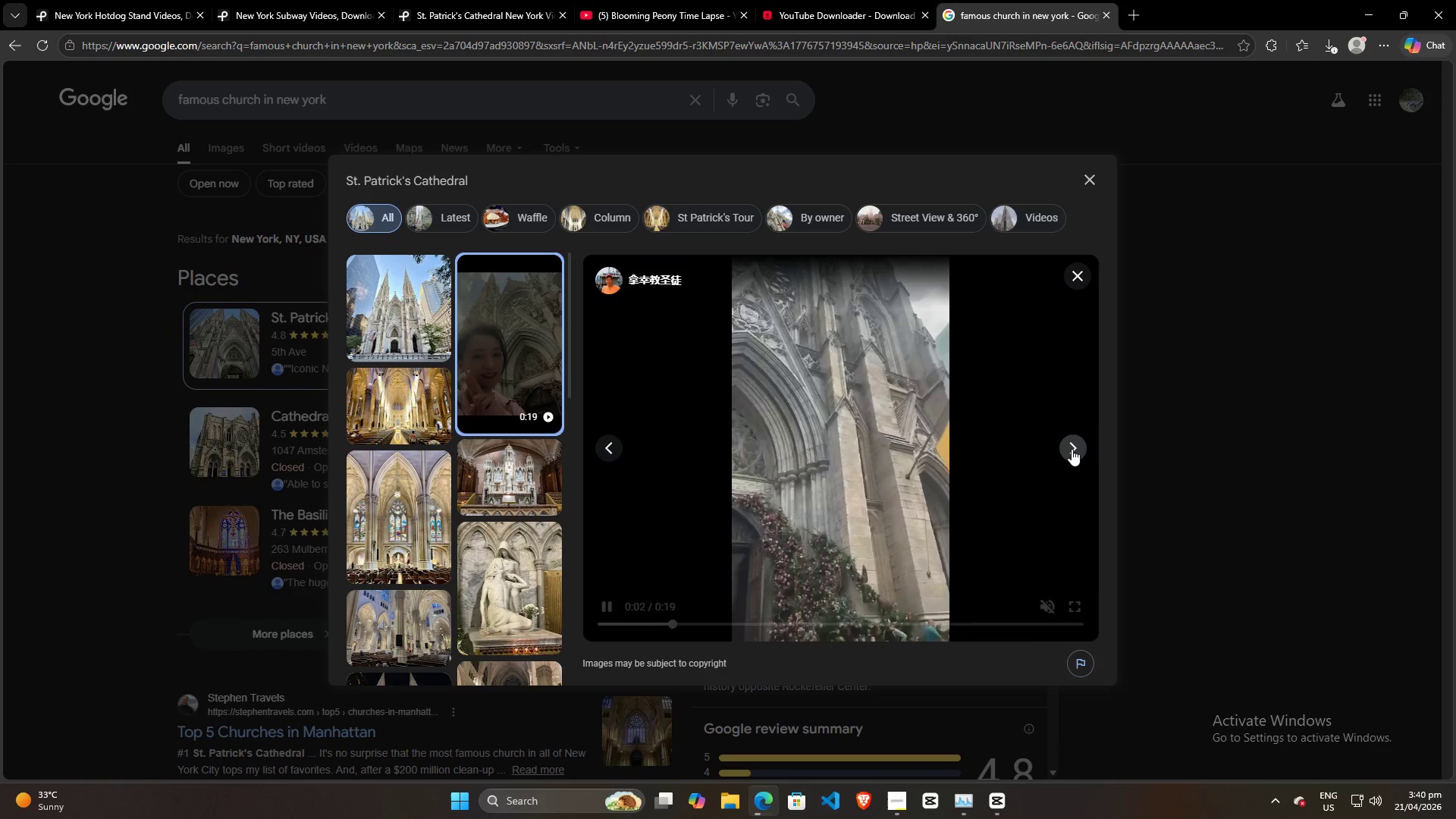 
left_click([1072, 449])
 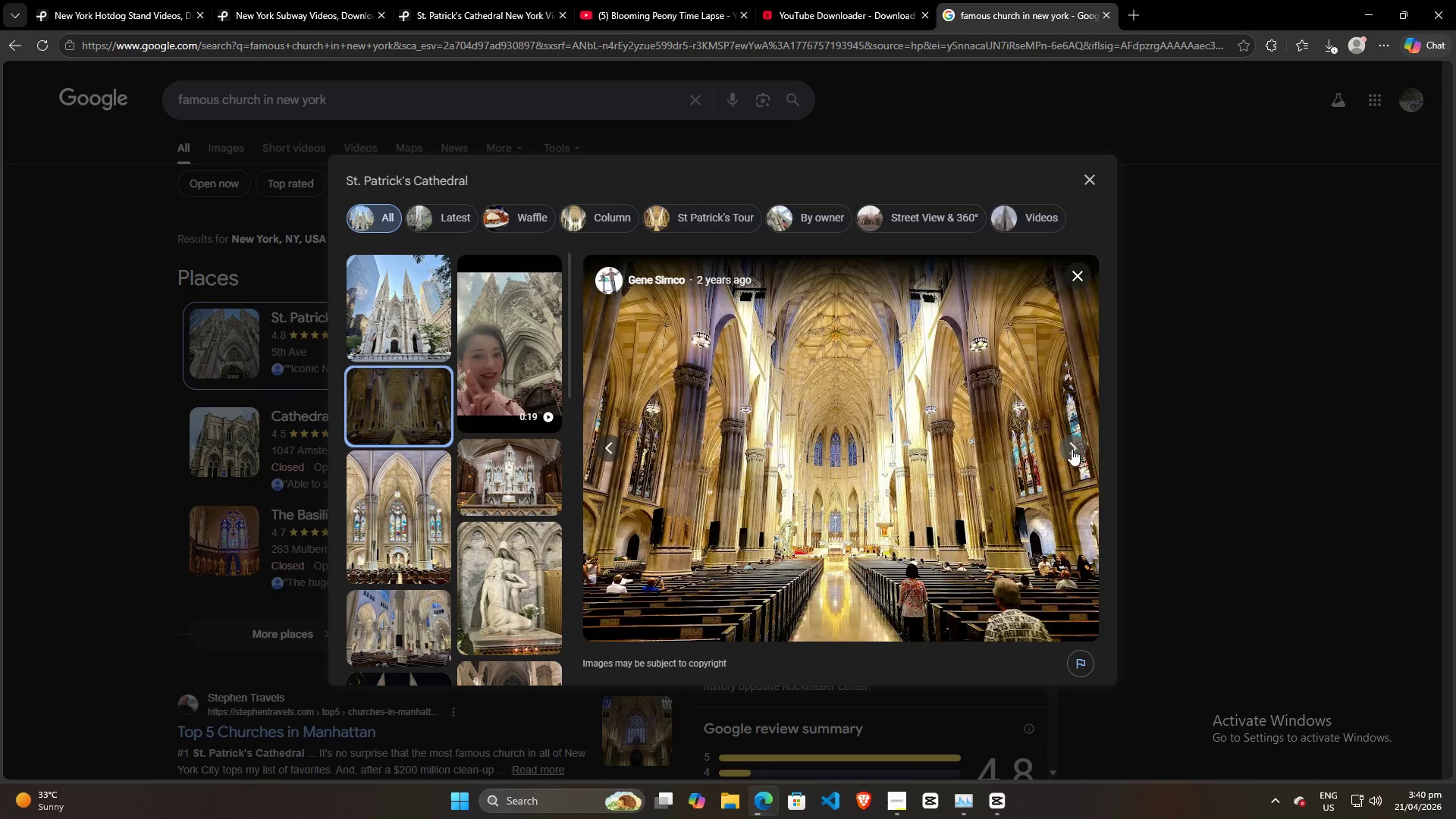 
left_click([1072, 449])
 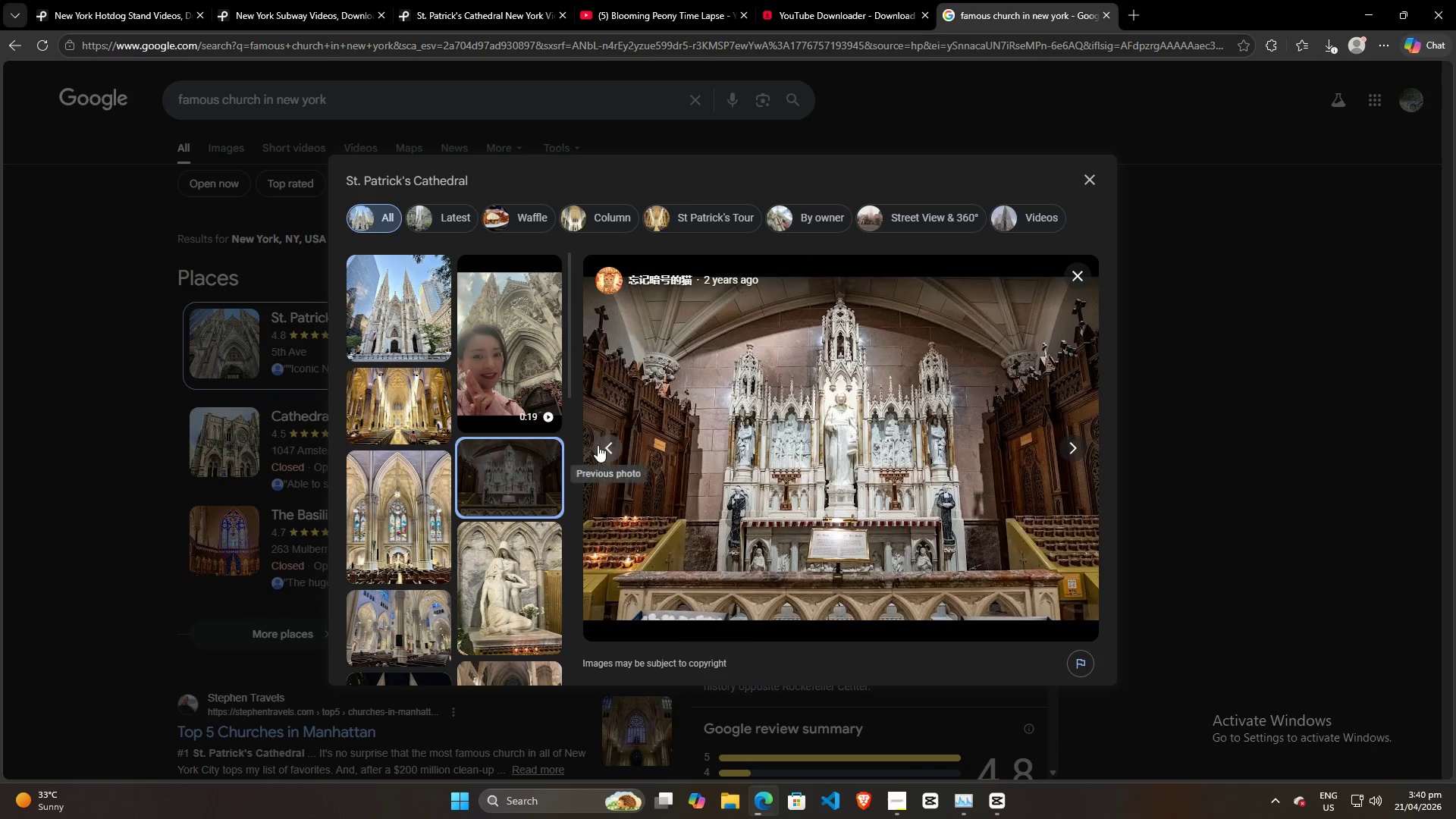 
left_click([601, 445])
 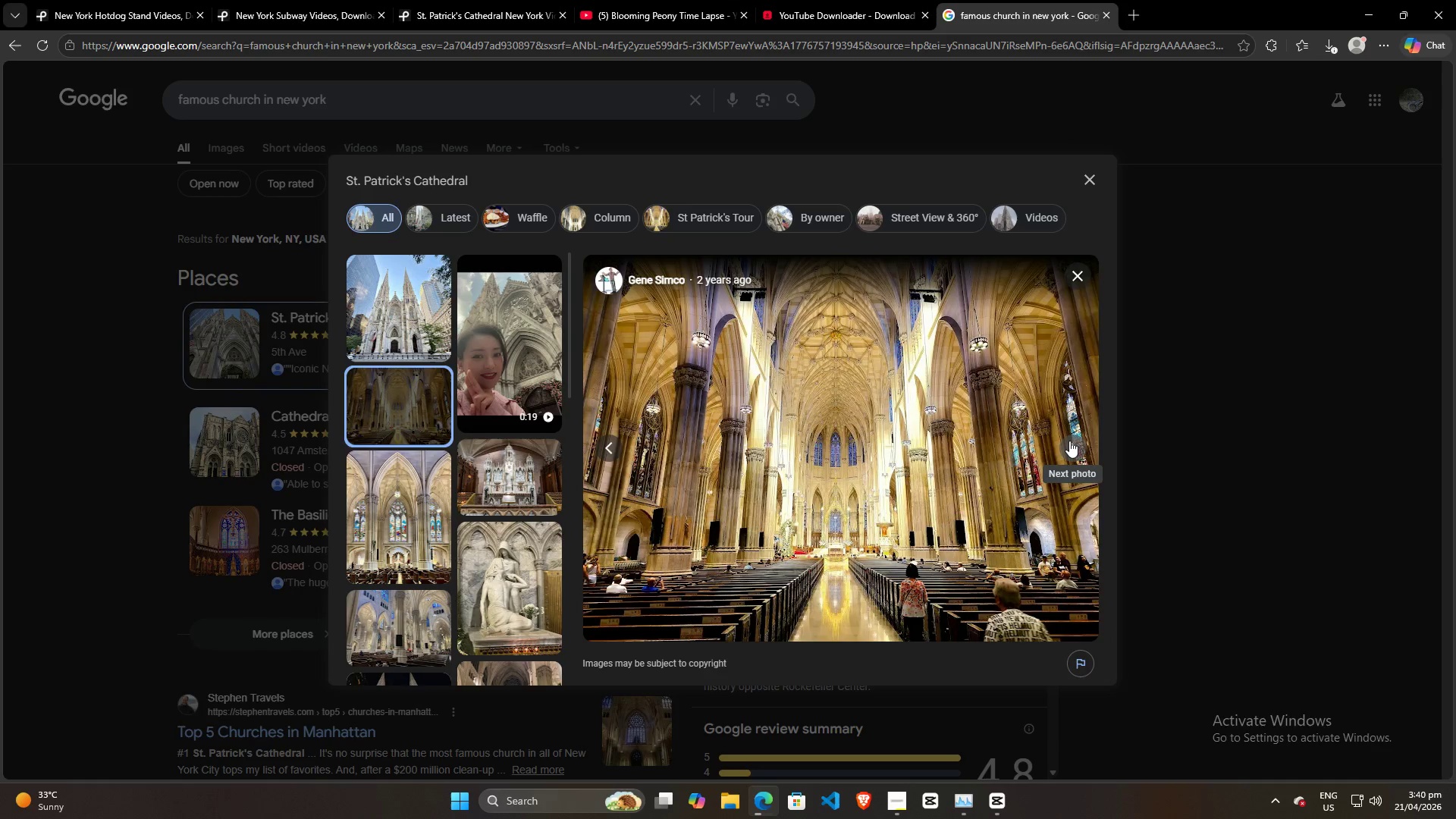 
left_click([1070, 441])
 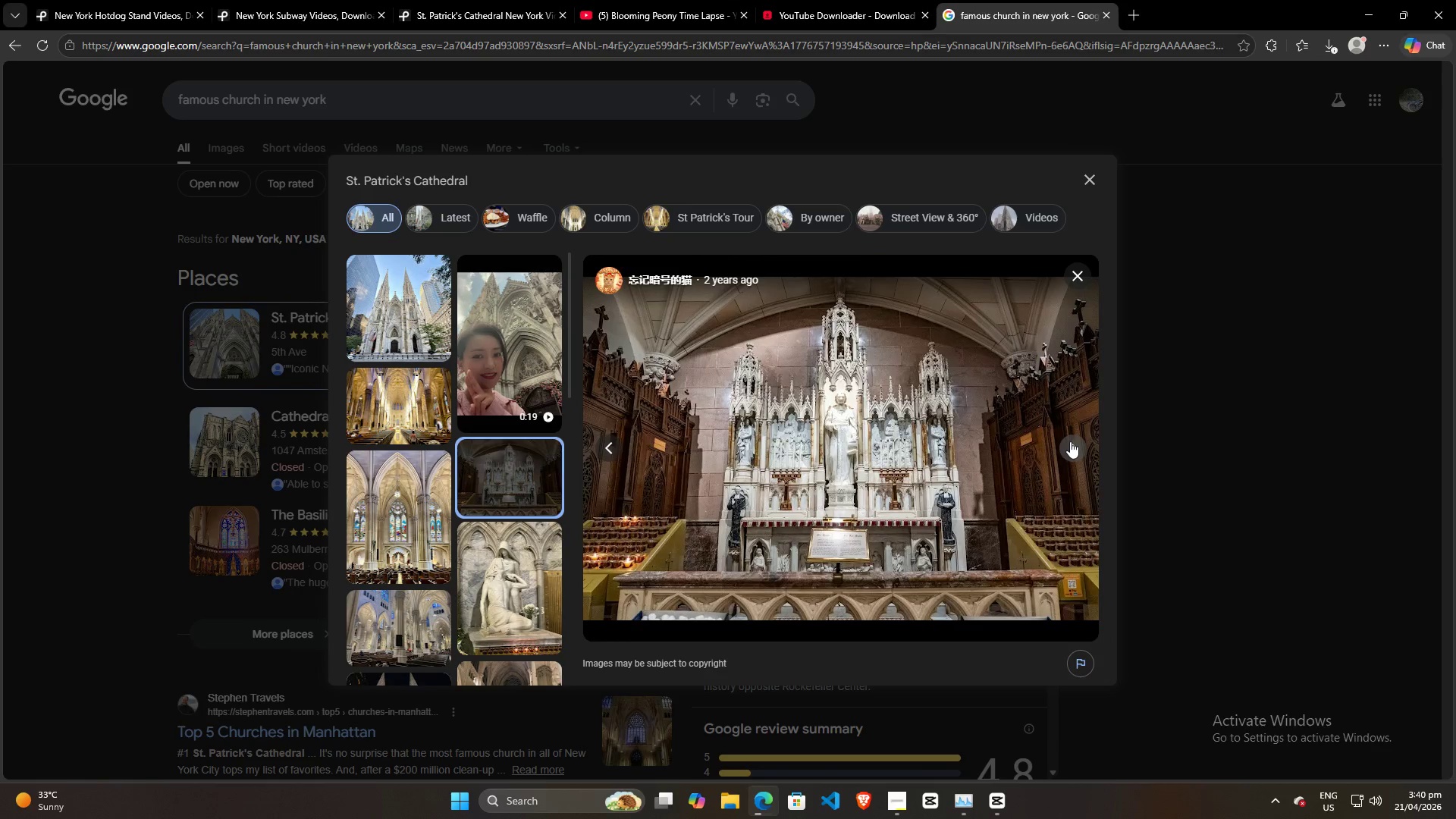 
left_click([1070, 441])
 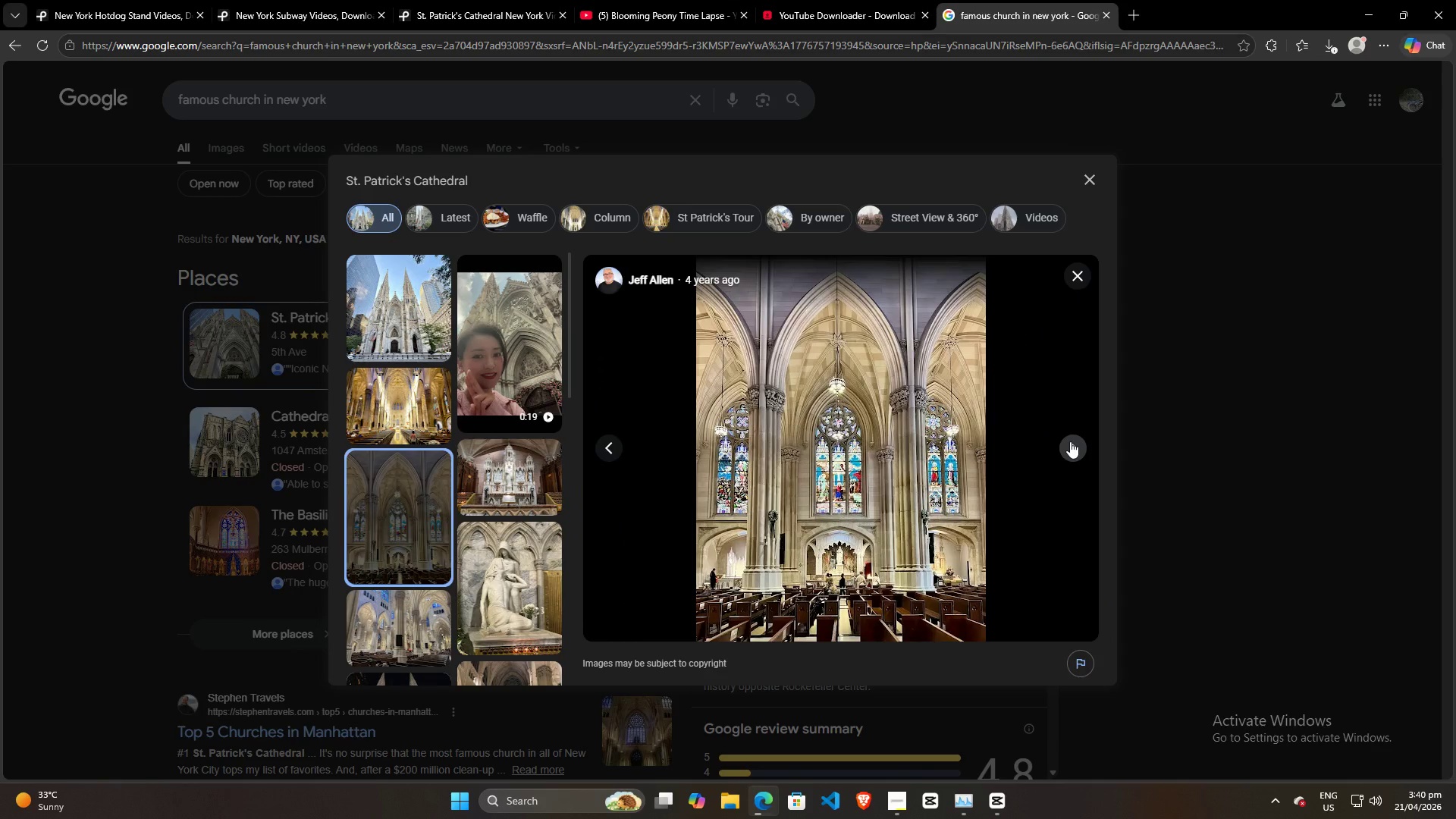 
left_click([1070, 441])
 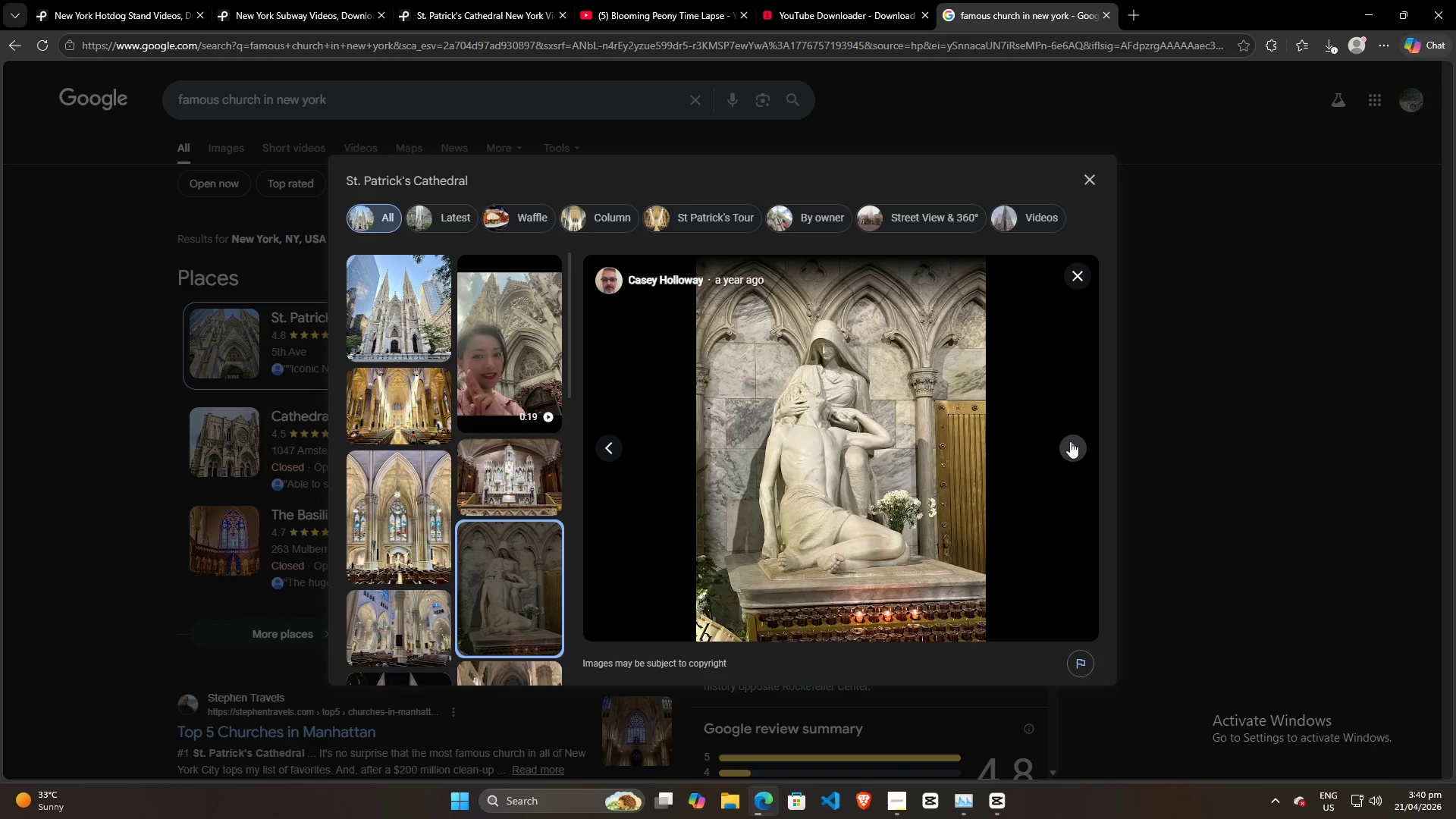 
left_click([1070, 441])
 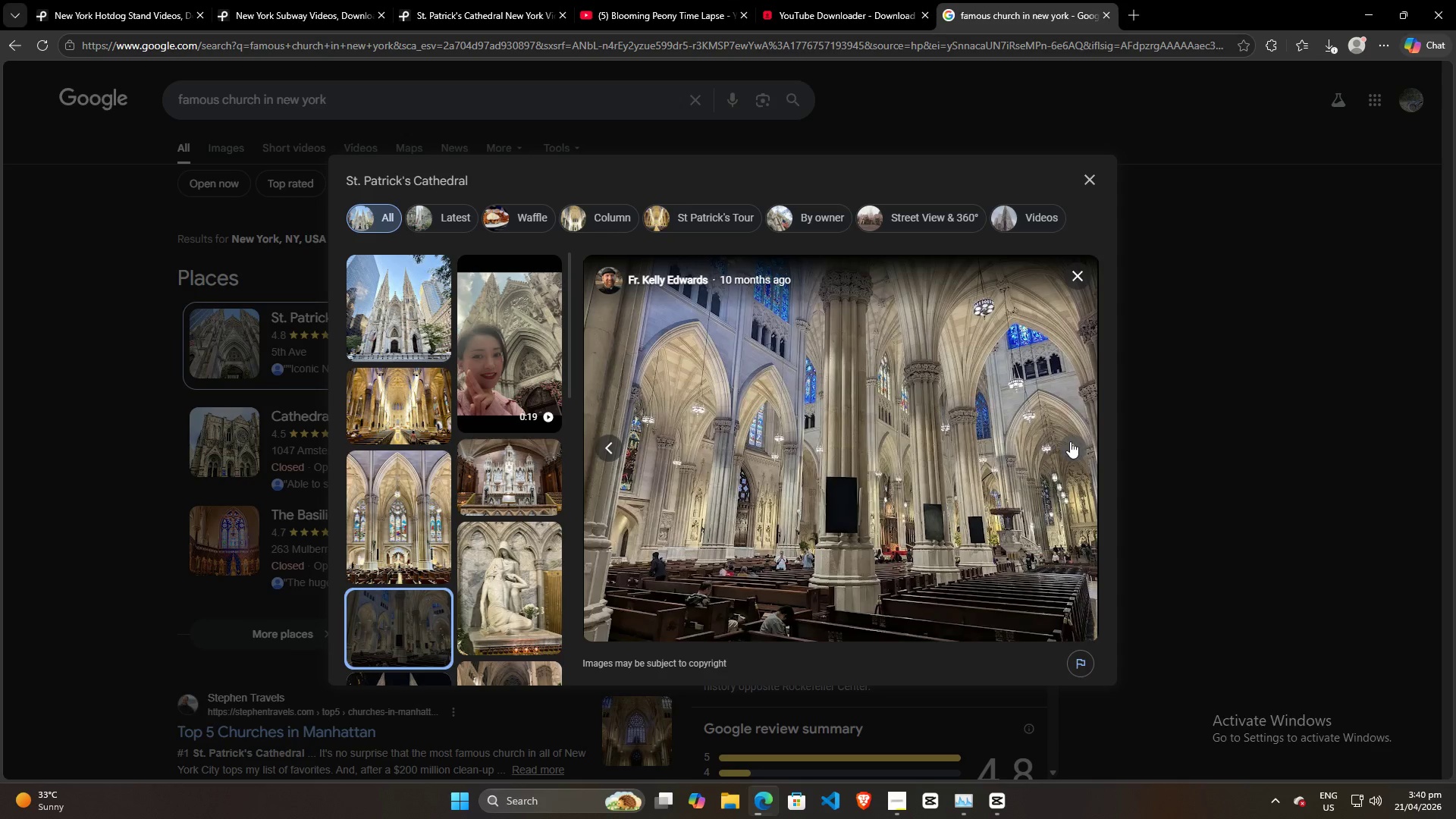 
left_click([1070, 441])
 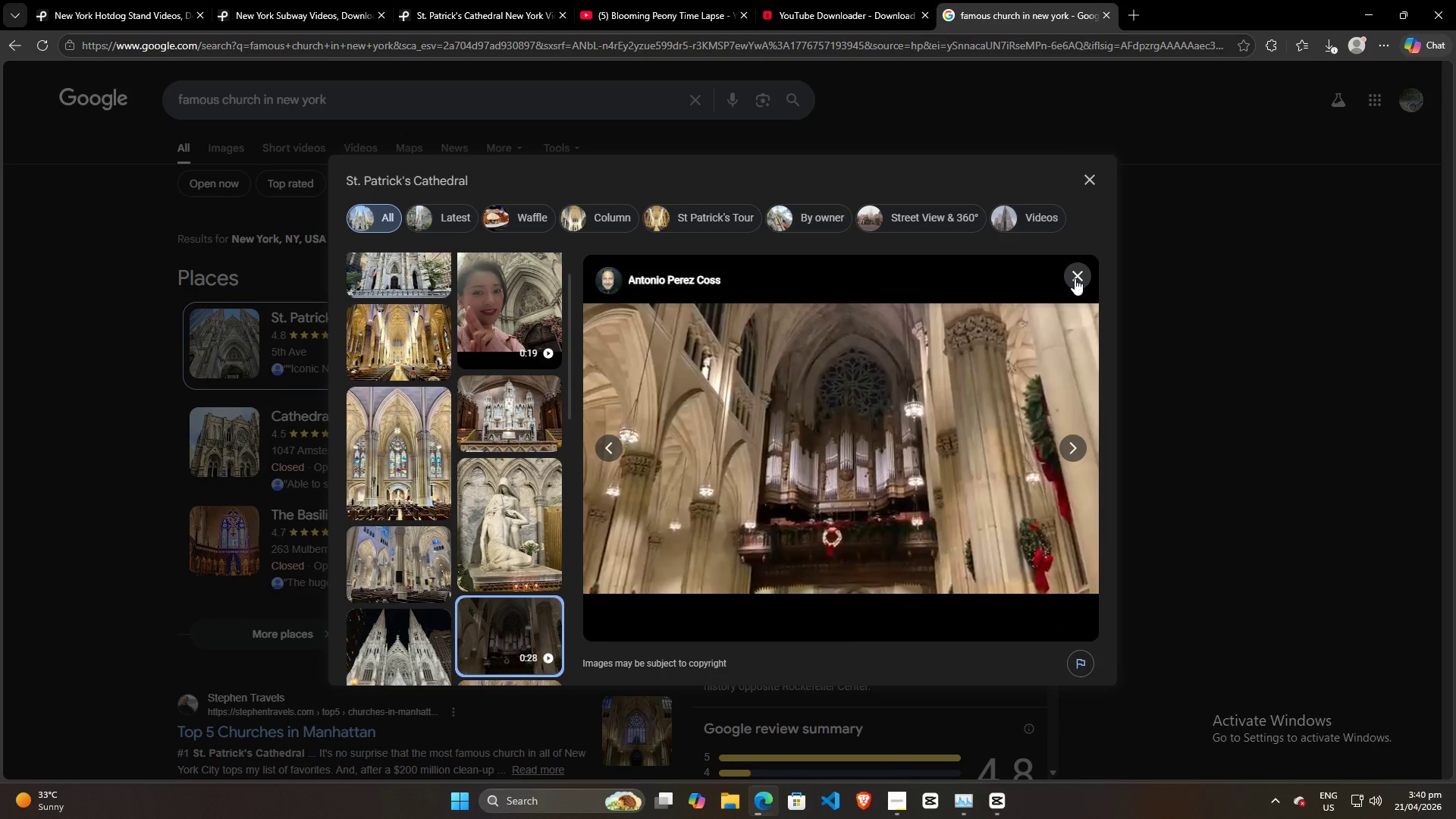 
left_click([1075, 278])
 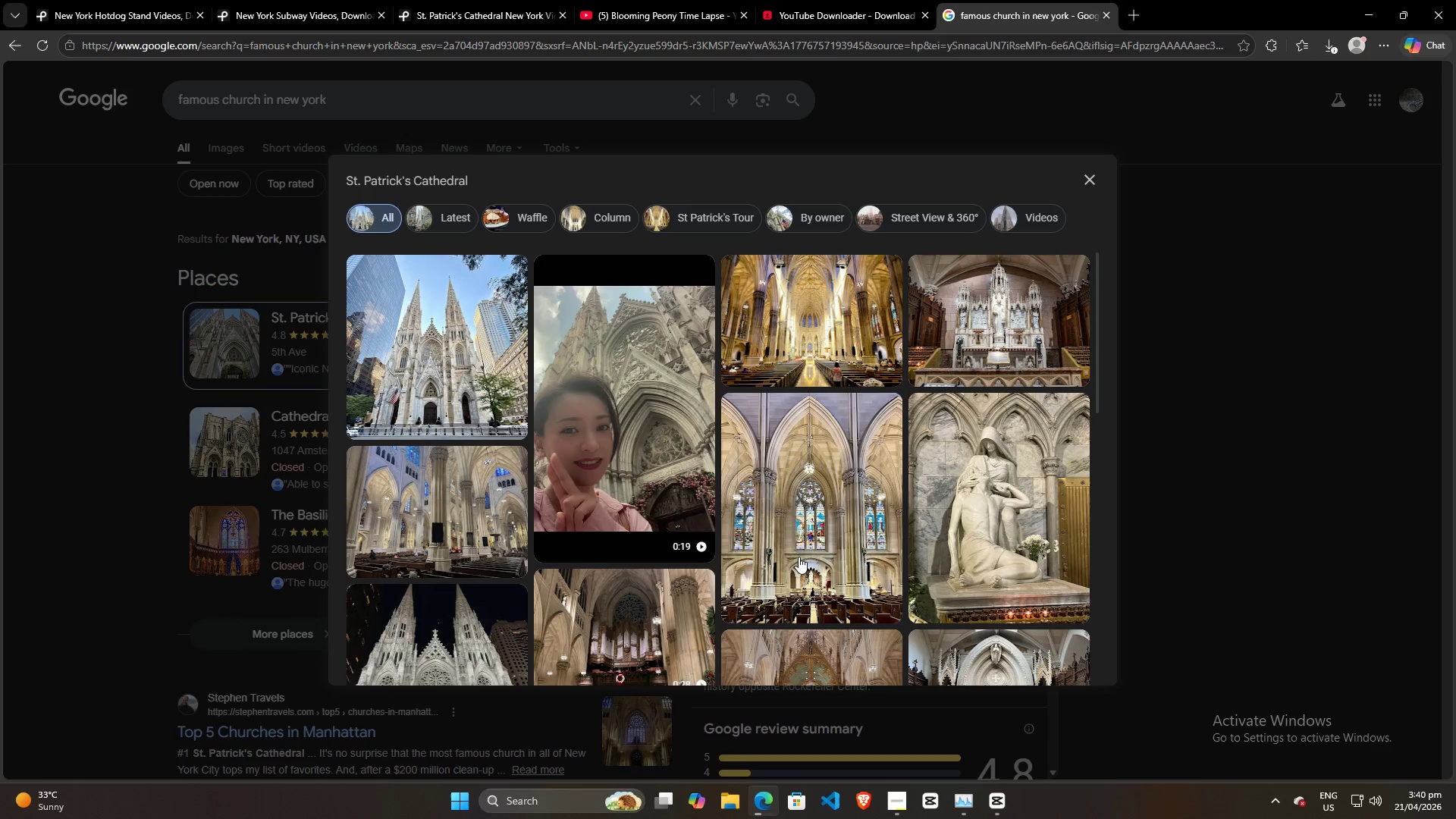 
scroll: coordinate [797, 559], scroll_direction: up, amount: 4.0
 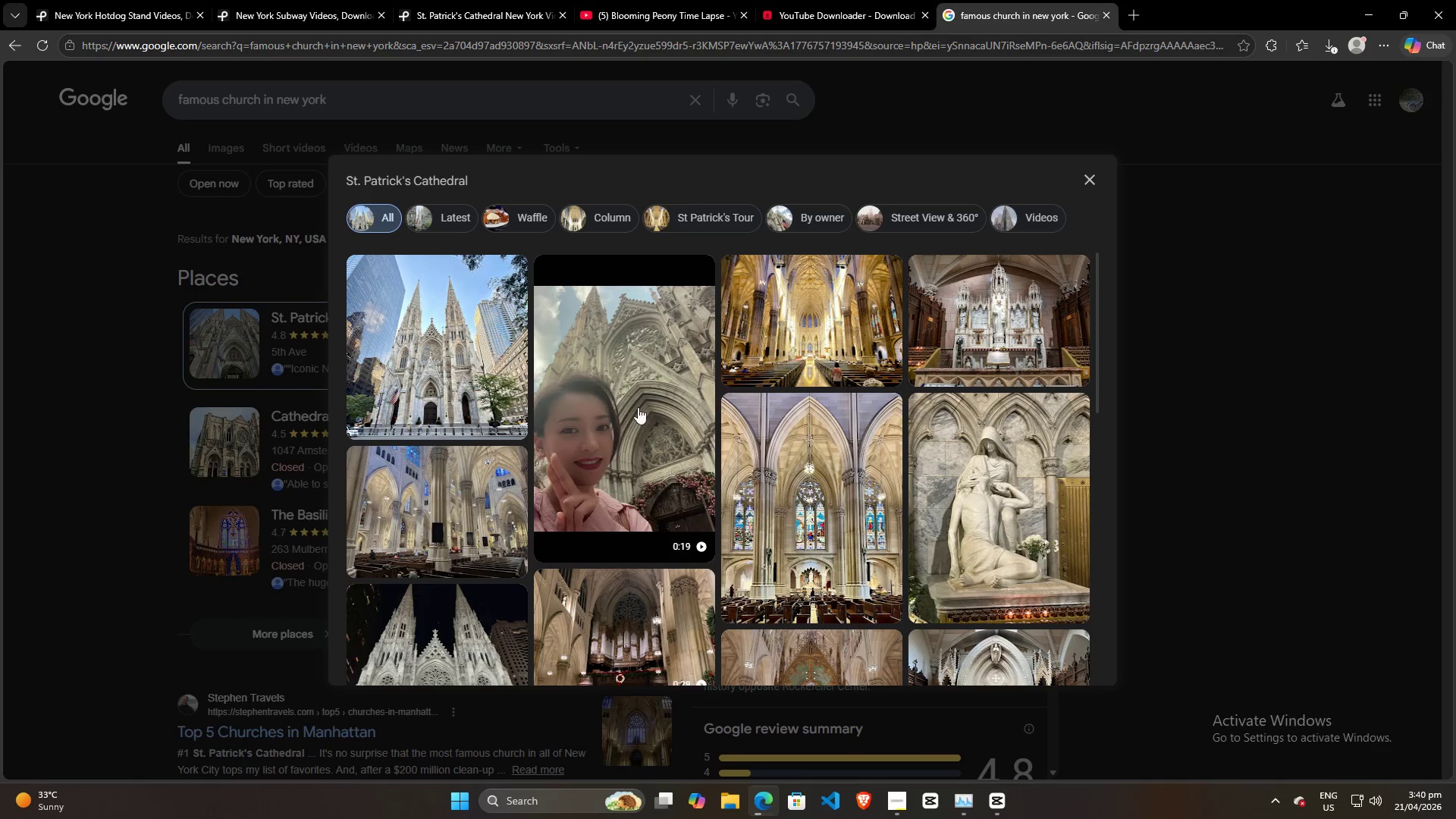 
scroll: coordinate [732, 457], scroll_direction: down, amount: 5.0
 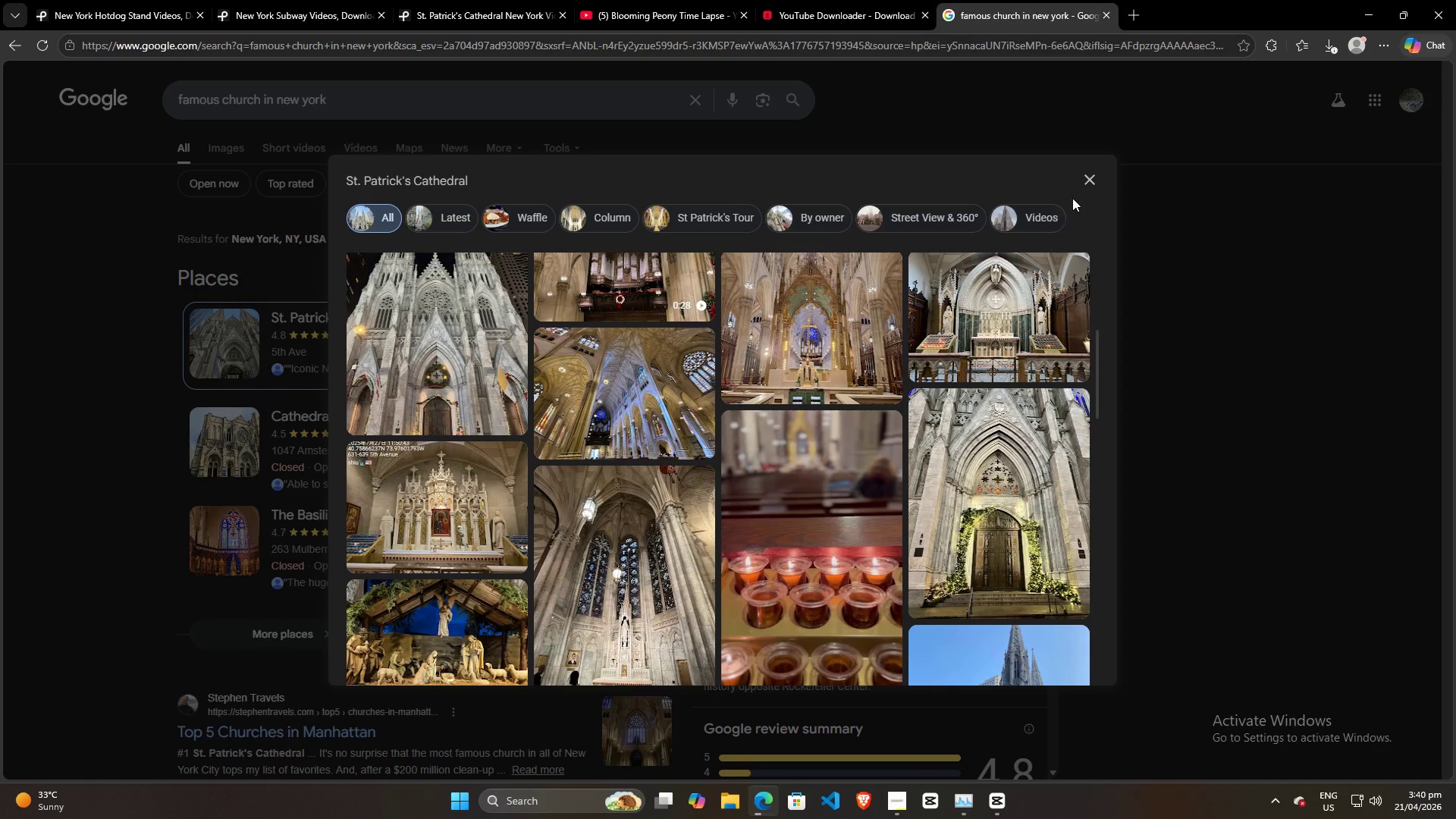 
left_click([1092, 181])
 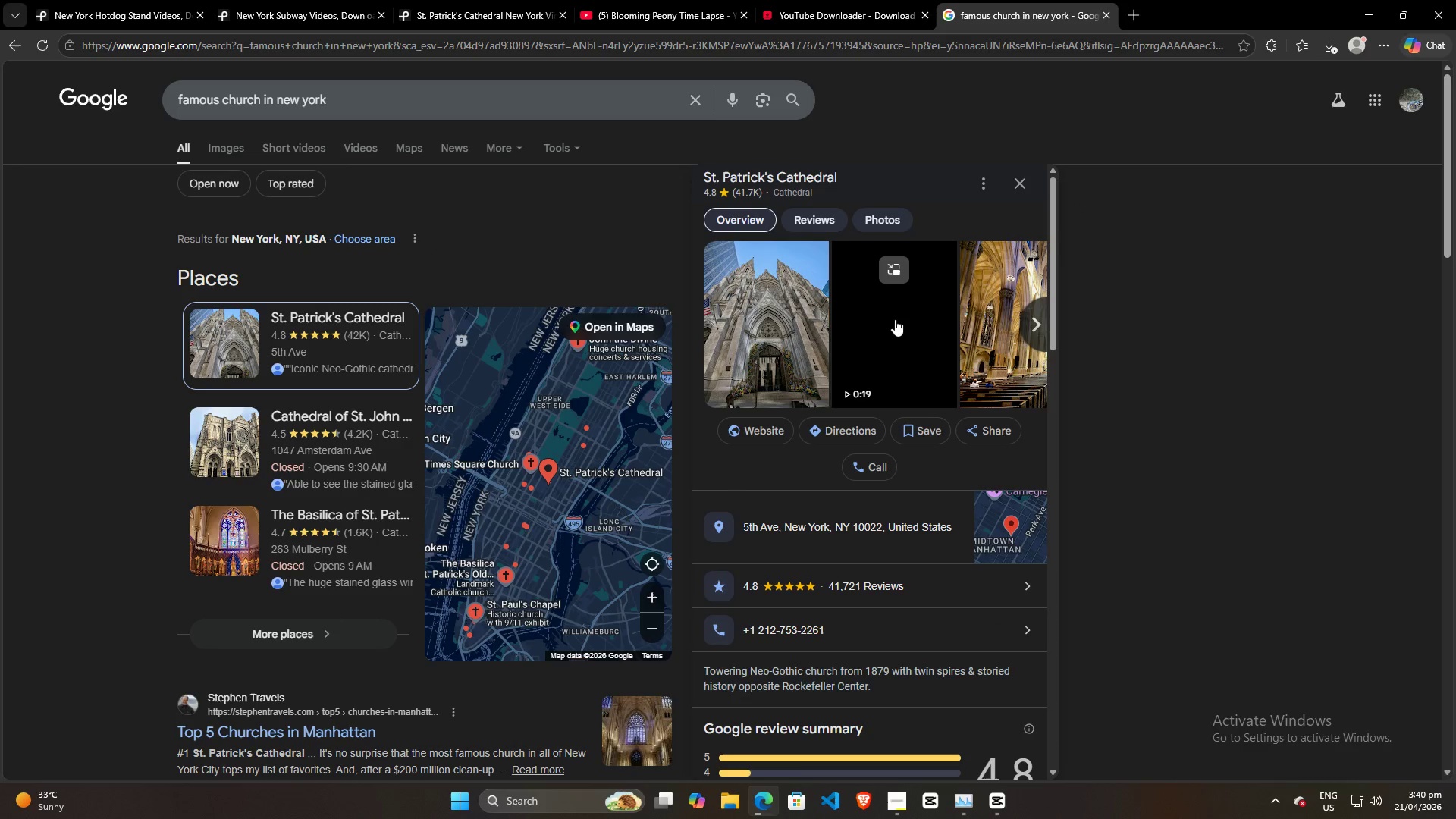 
left_click([896, 318])
 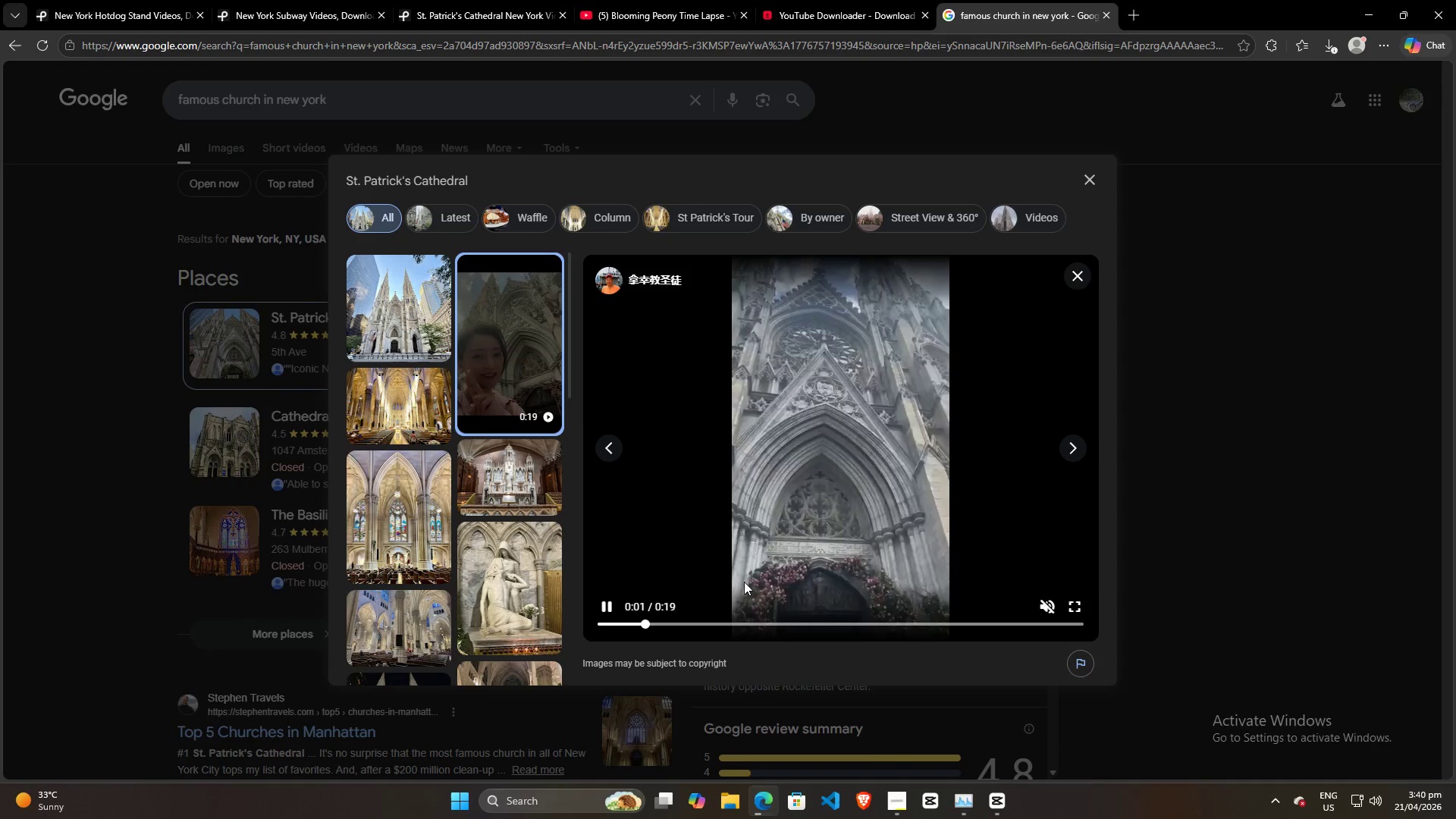 
left_click([1078, 604])
 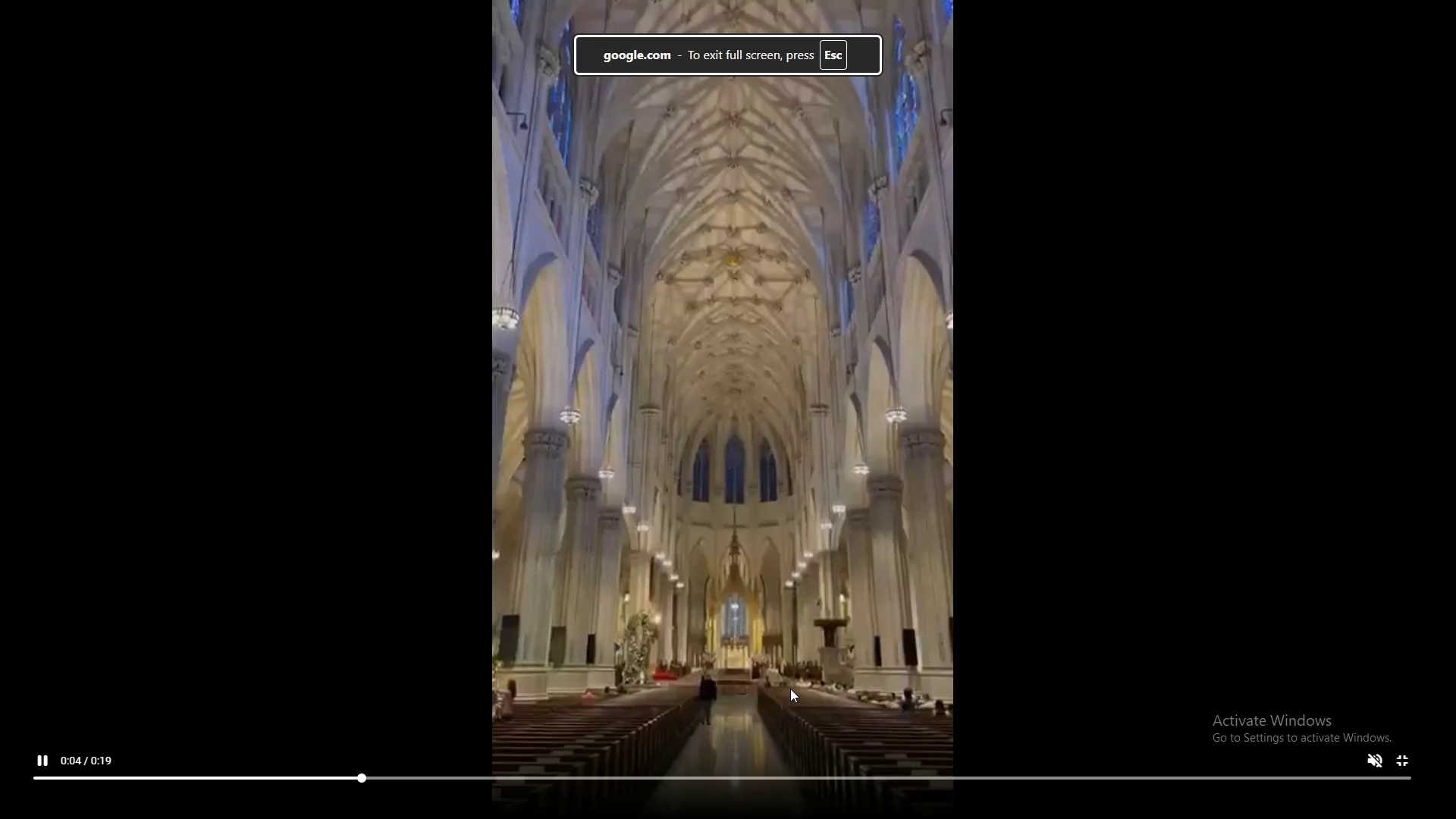 
key(Escape)
 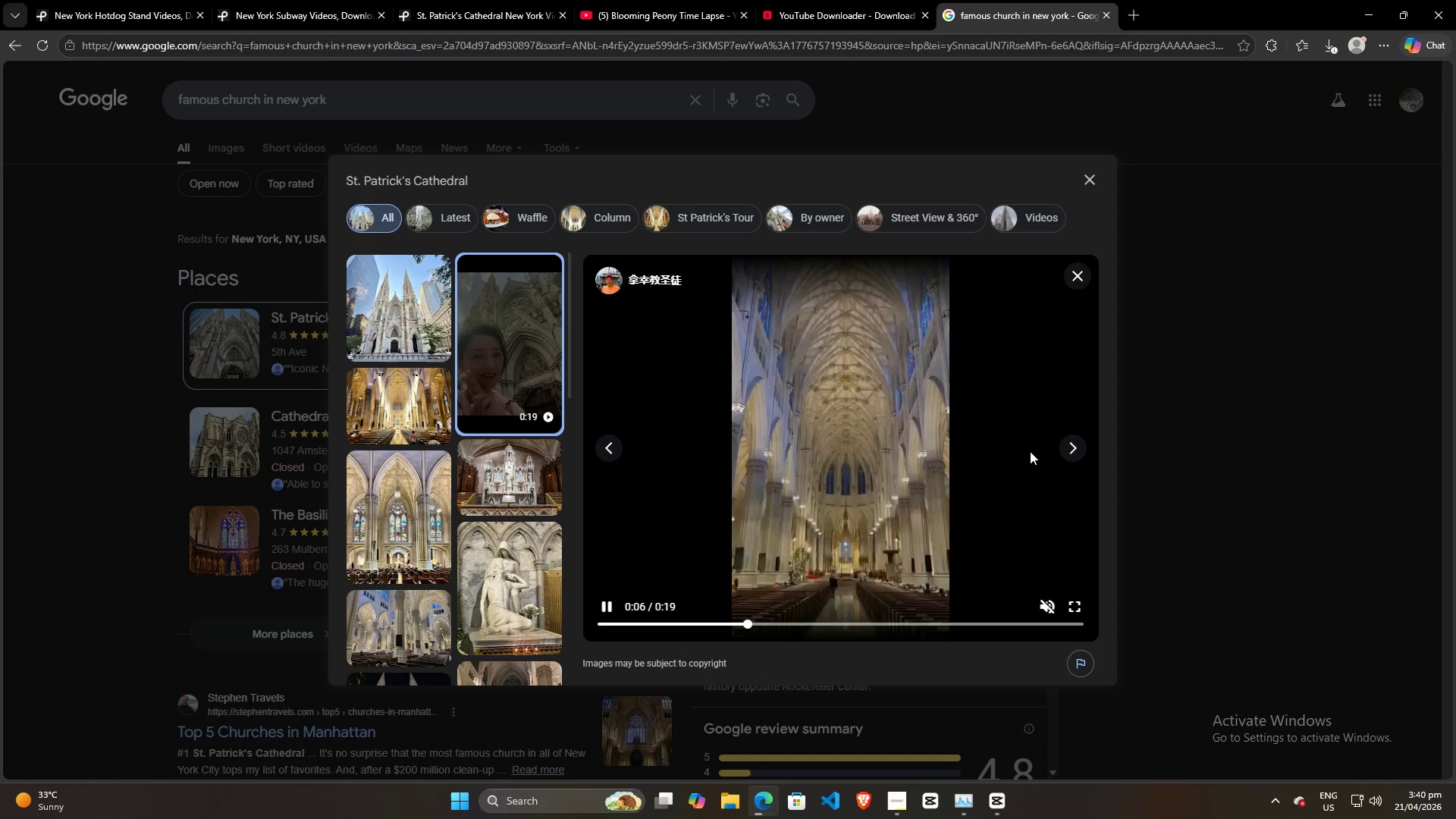 
left_click([1063, 448])
 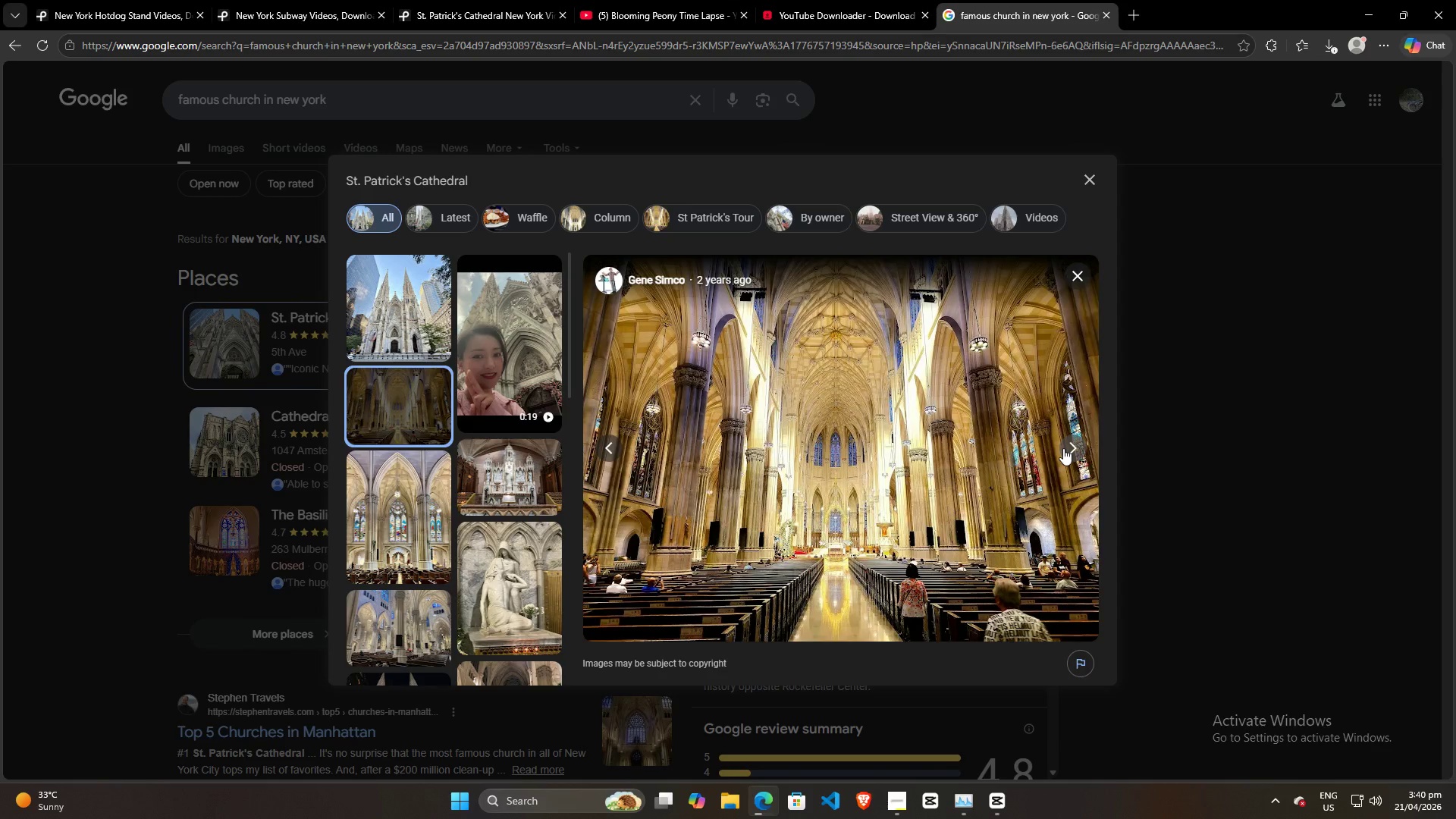 
left_click([1054, 448])
 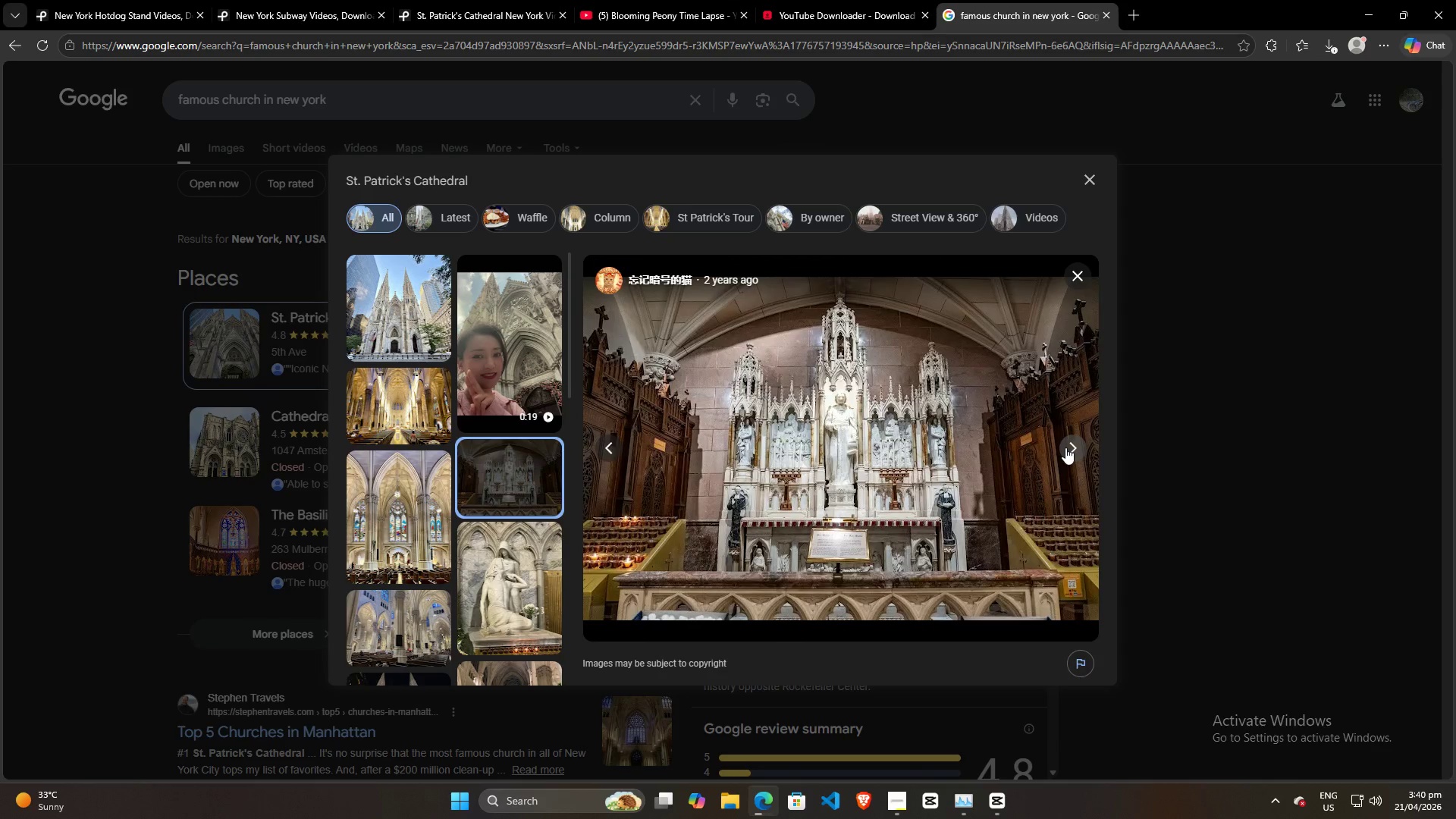 
left_click([1065, 447])
 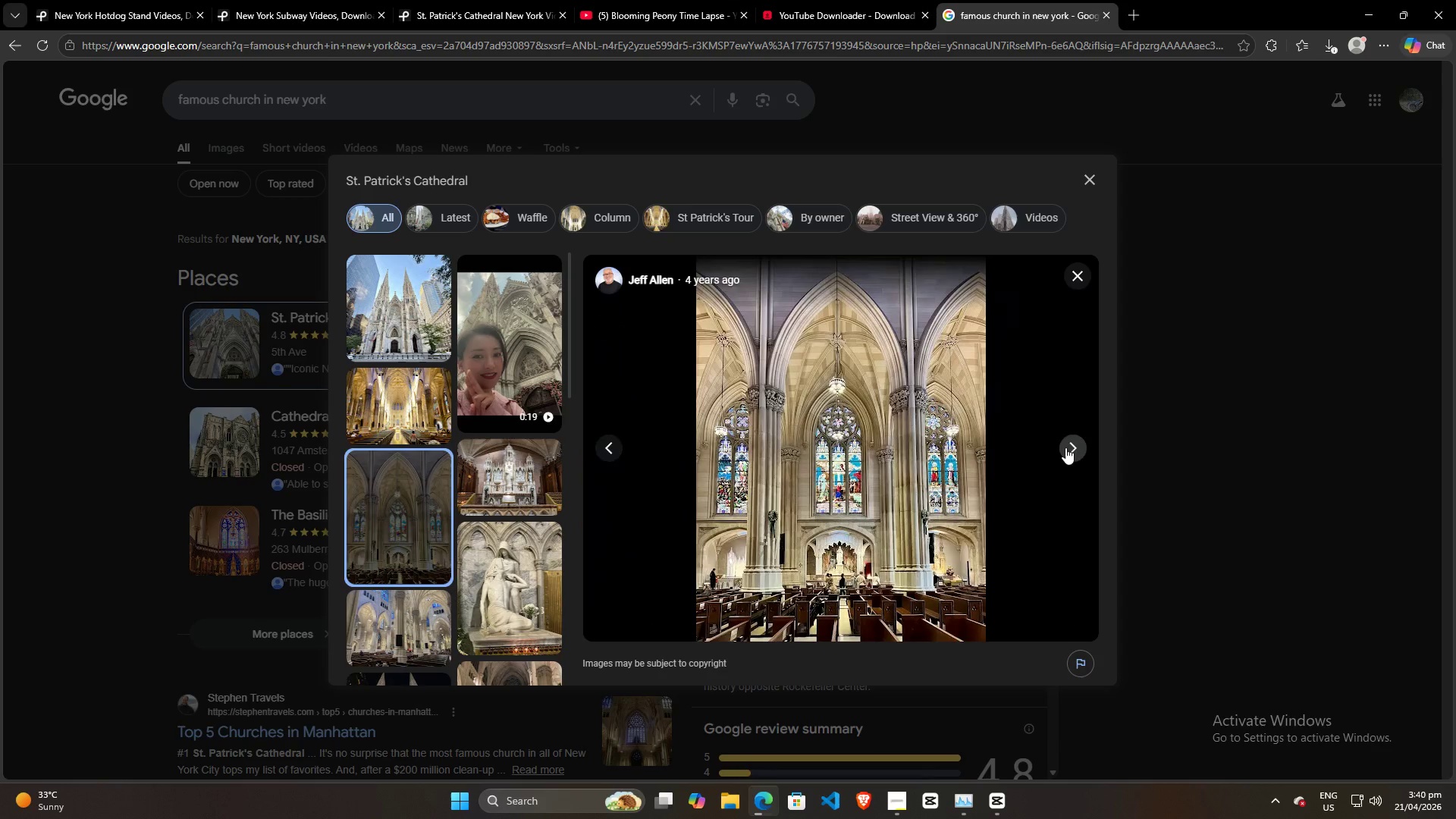 
left_click([1065, 447])
 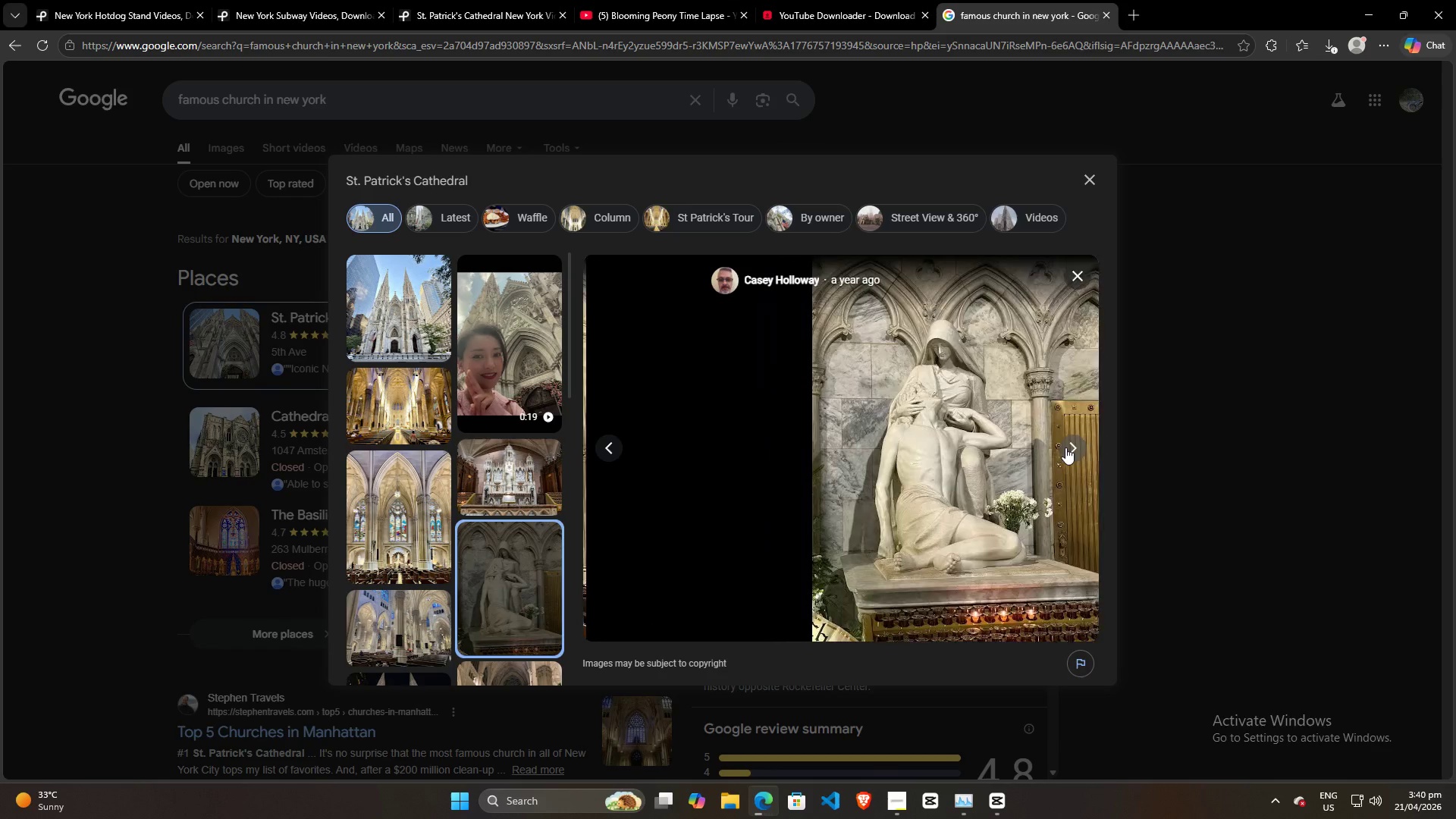 
left_click([1065, 447])
 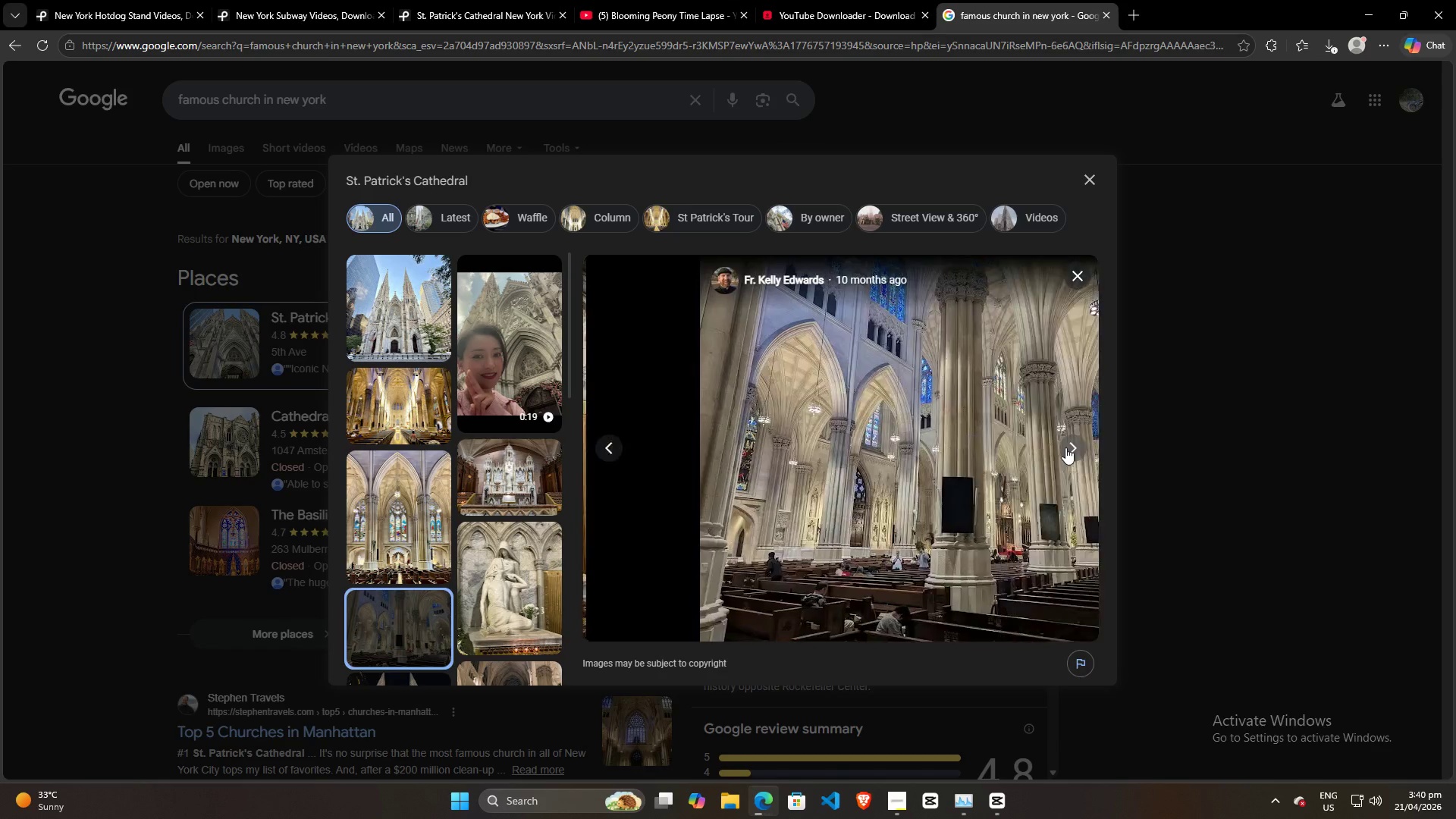 
left_click([1065, 447])
 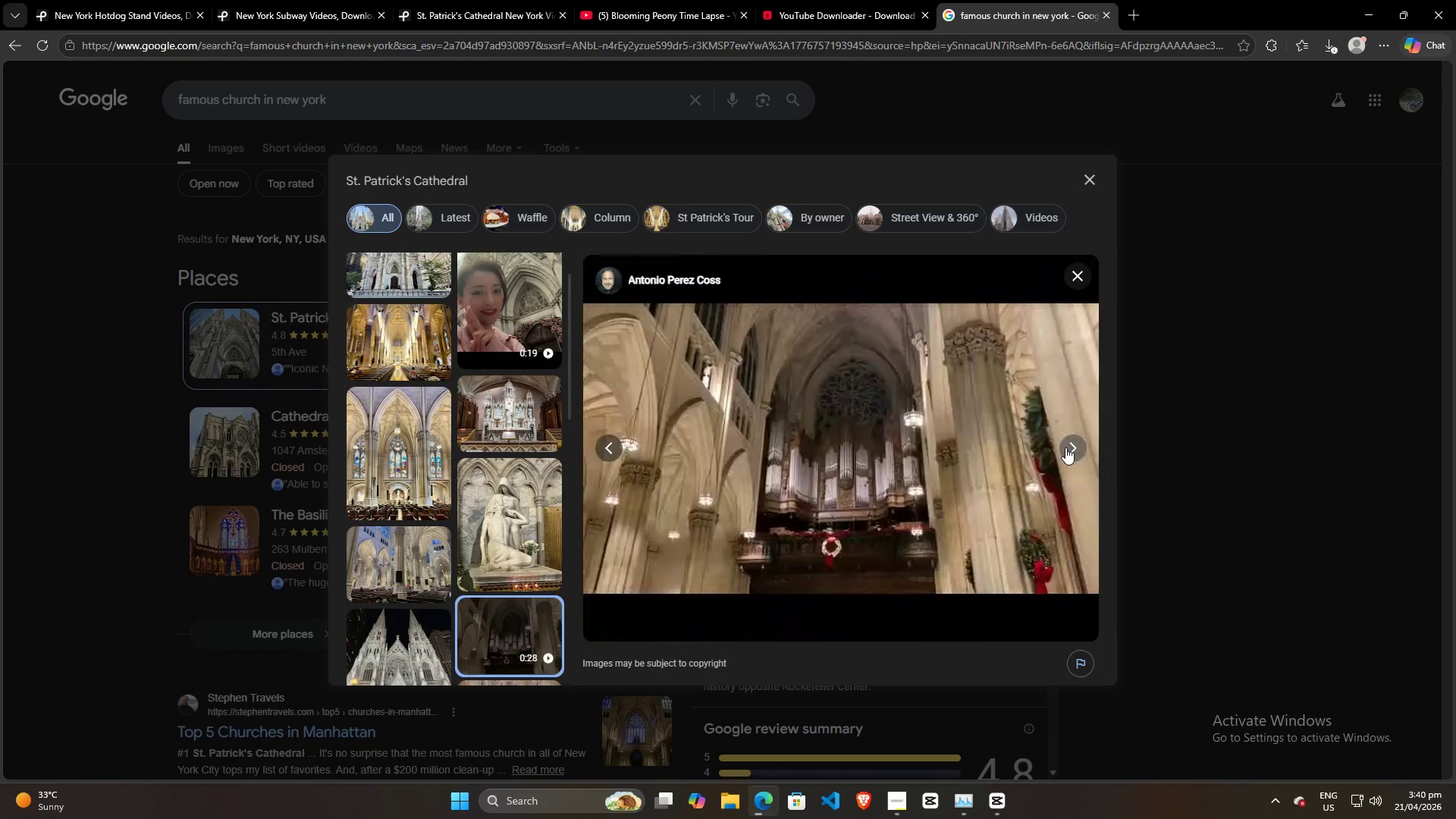 
double_click([1065, 447])
 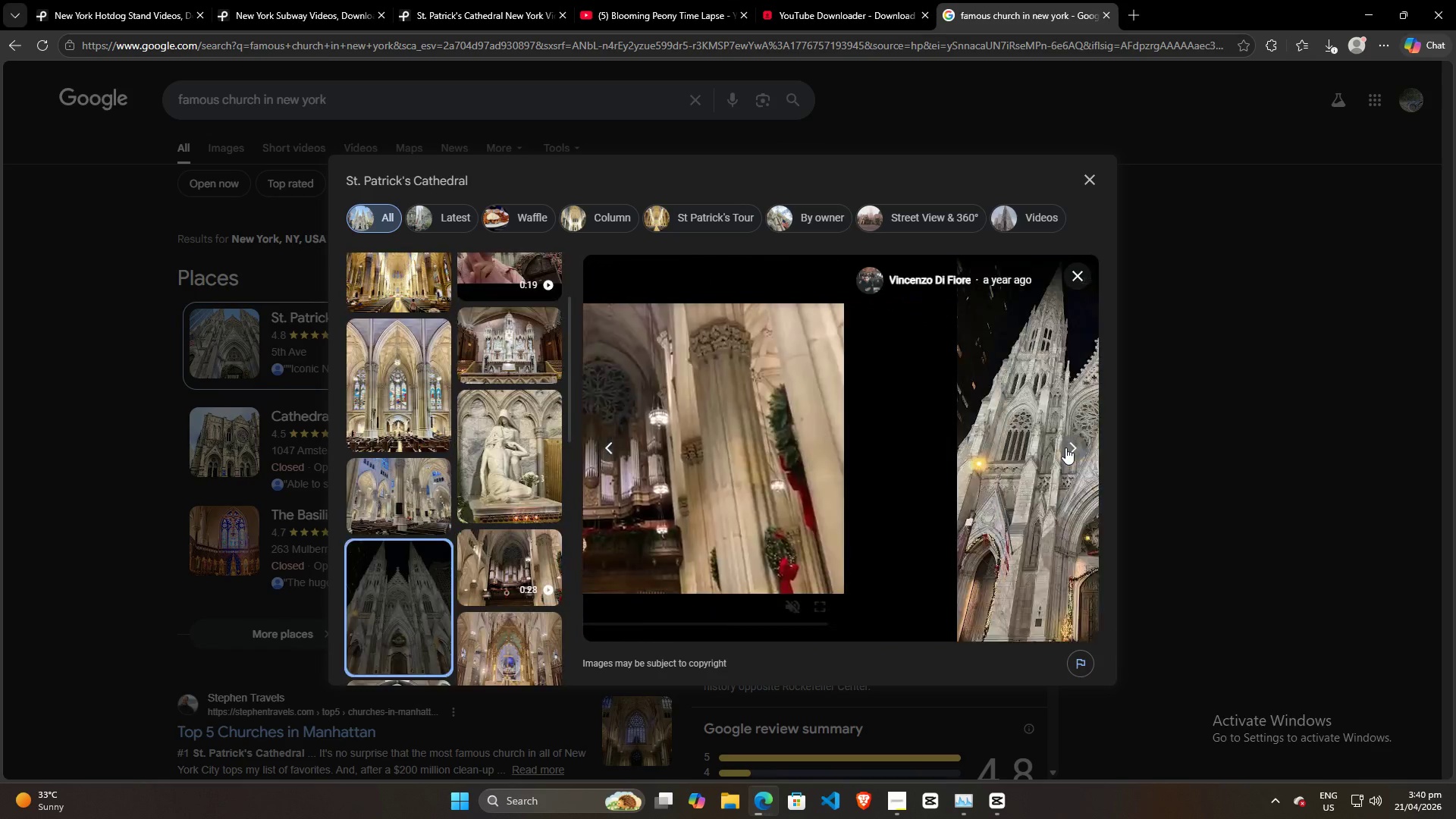 
triple_click([1065, 447])
 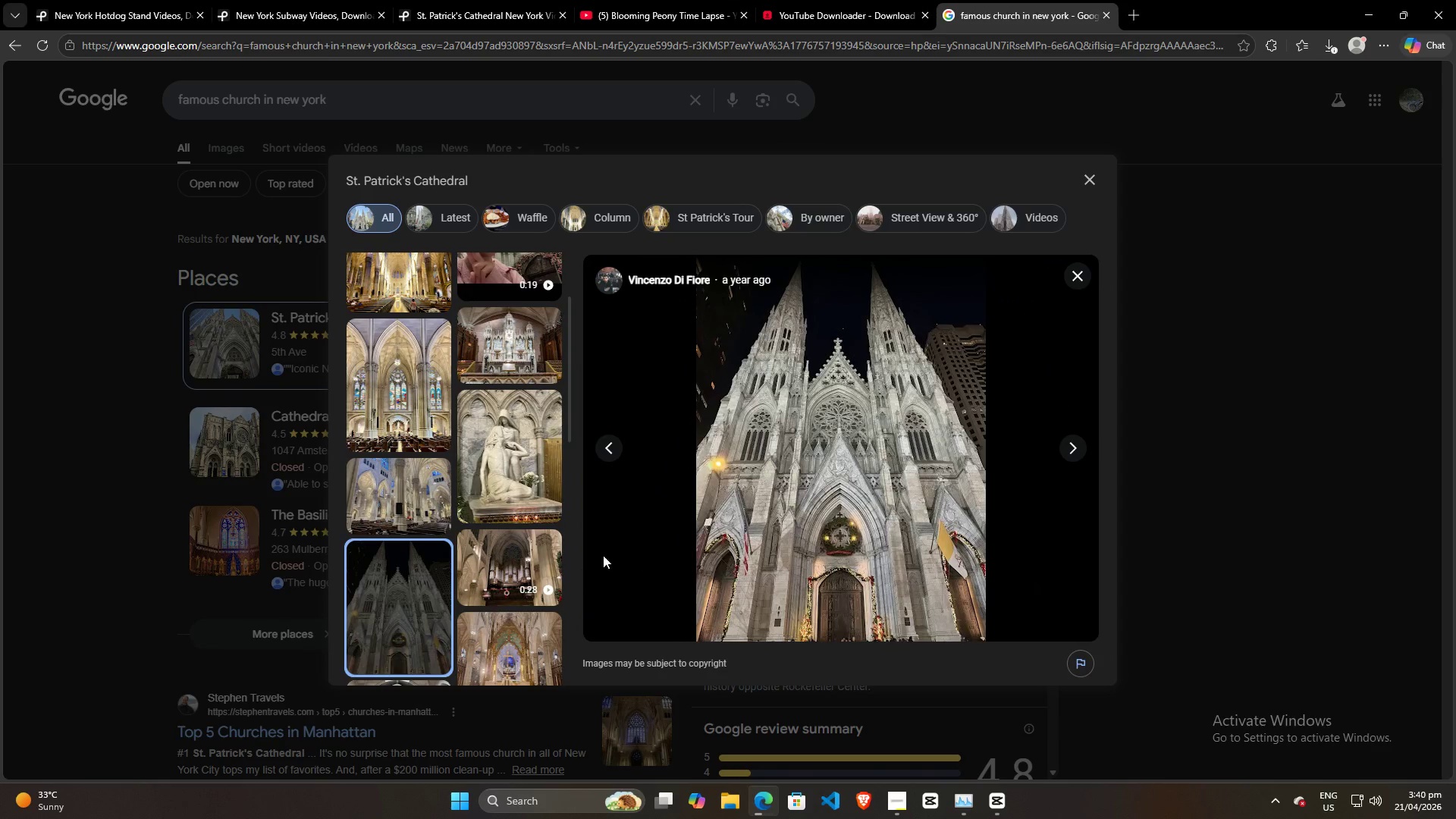 
left_click([483, 570])
 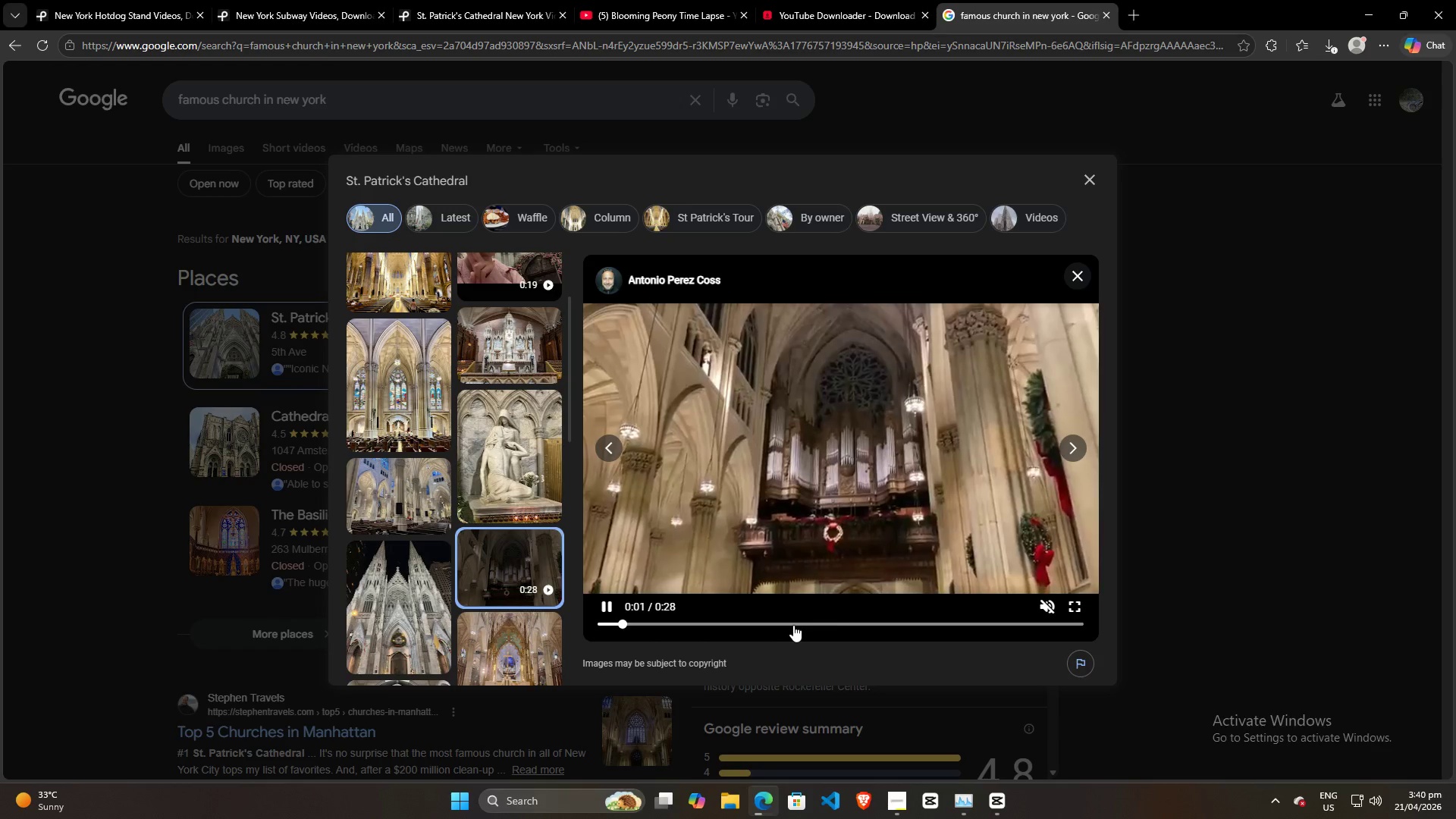 
double_click([871, 623])
 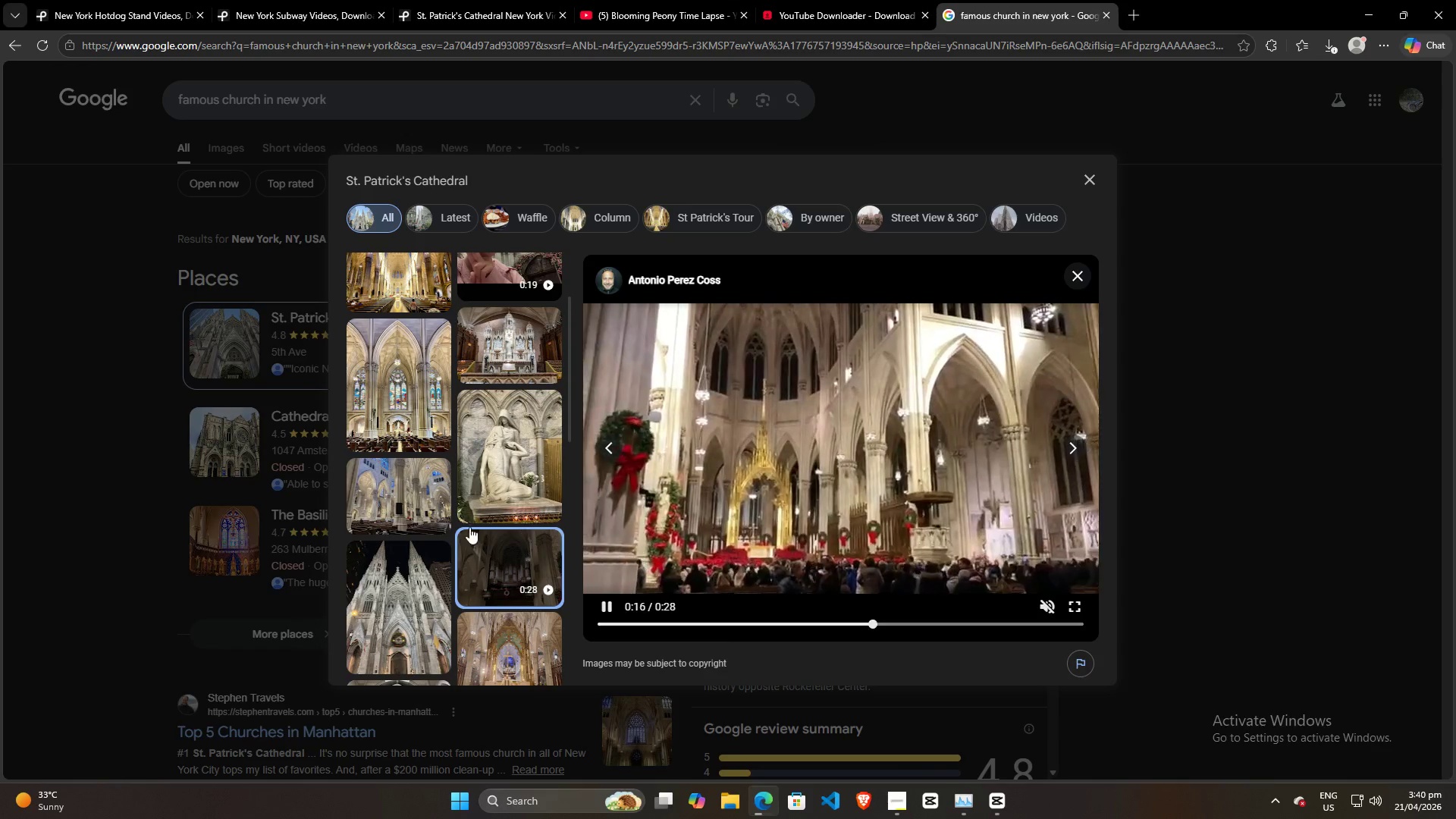 
scroll: coordinate [509, 566], scroll_direction: down, amount: 12.0
 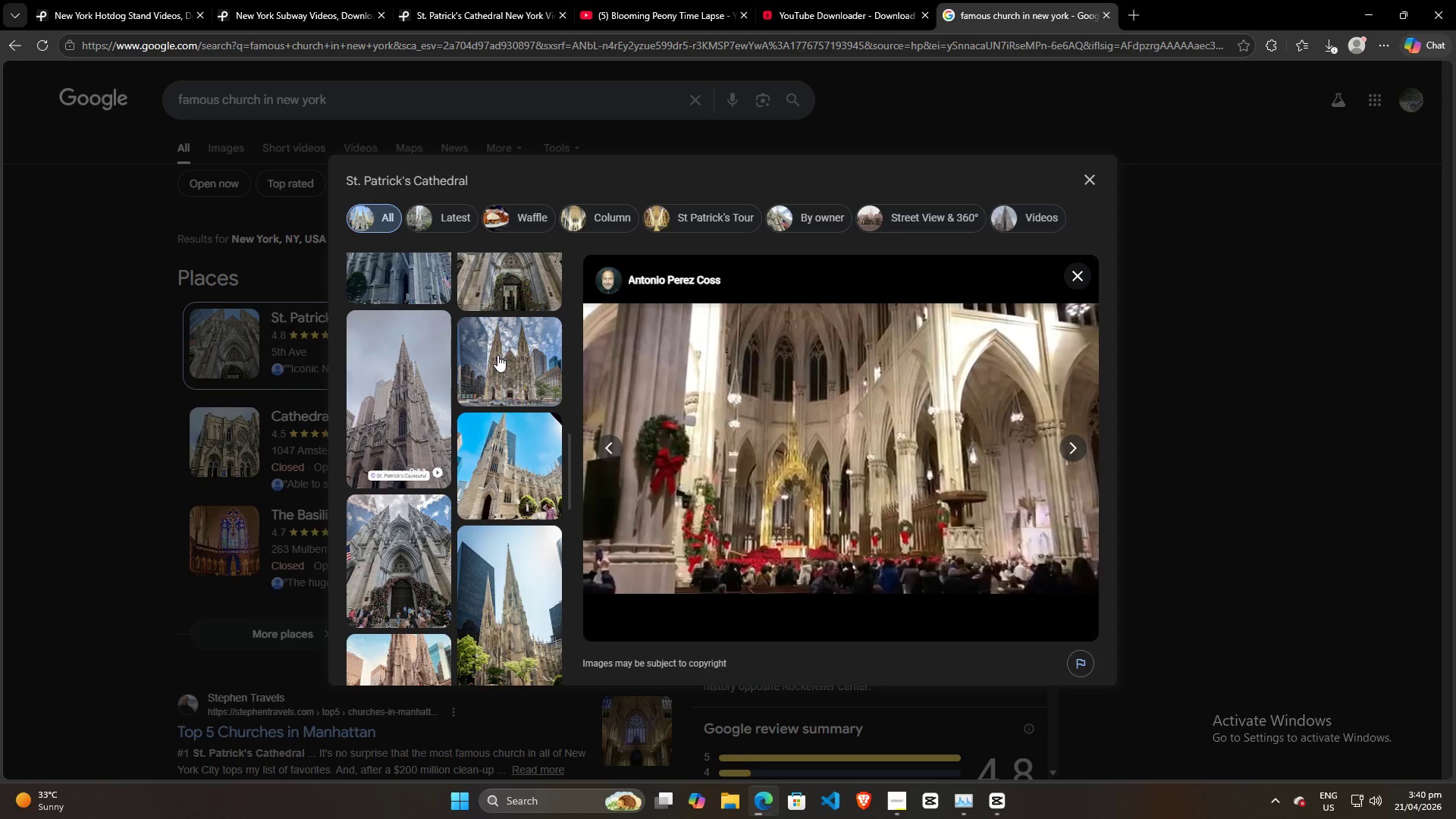 
left_click([431, 400])
 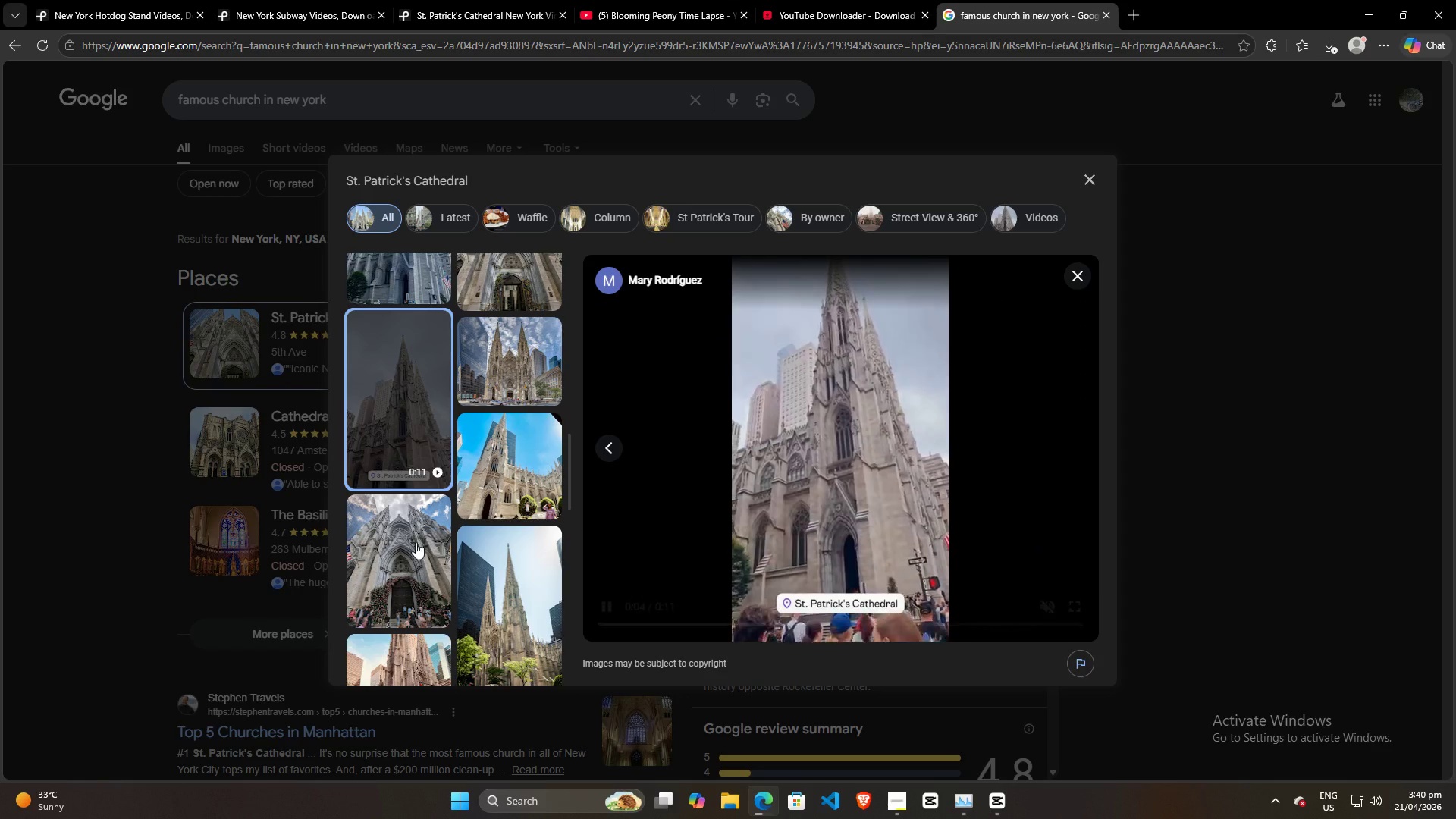 
wait(6.69)
 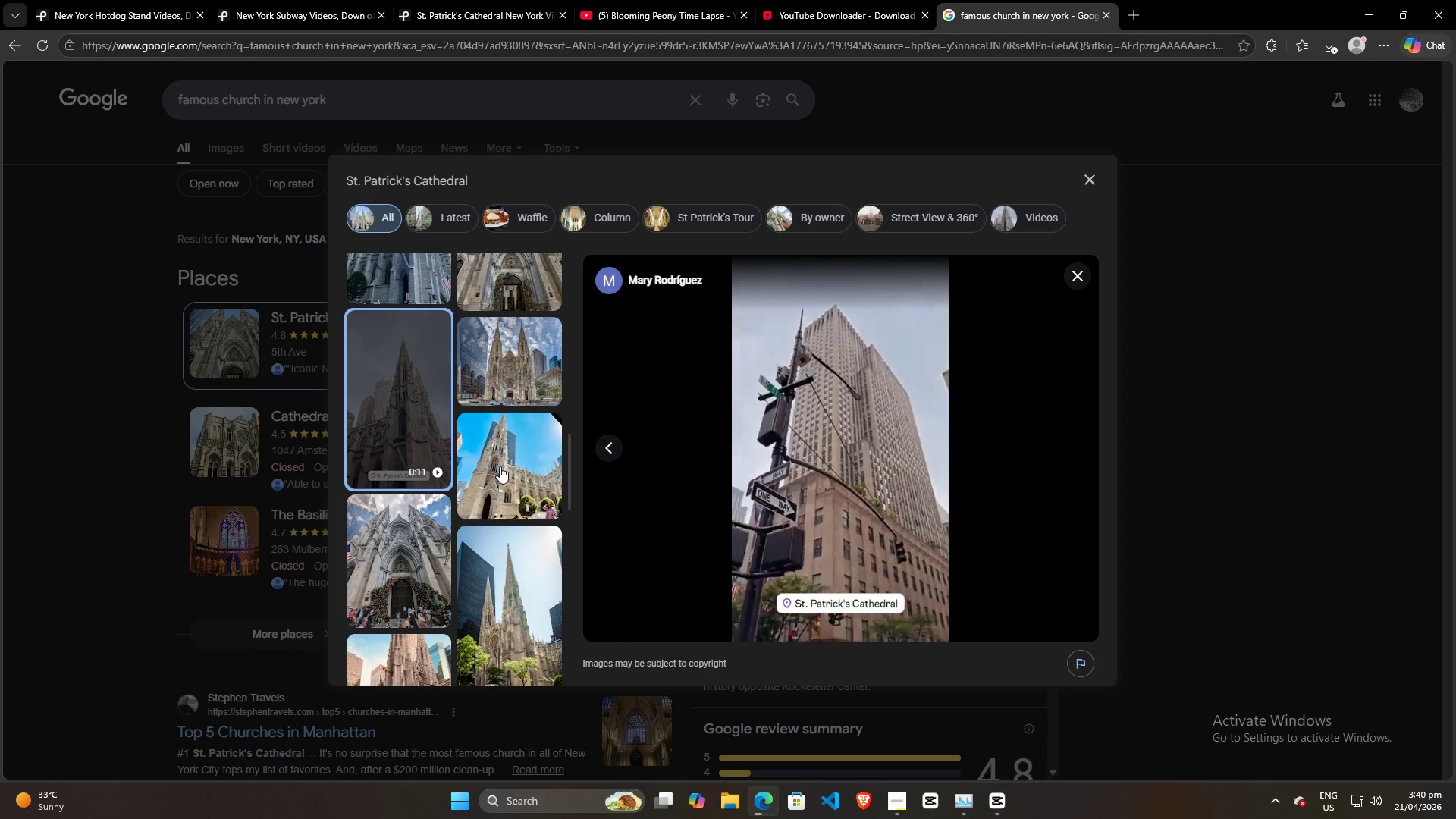 
scroll: coordinate [513, 564], scroll_direction: down, amount: 18.0
 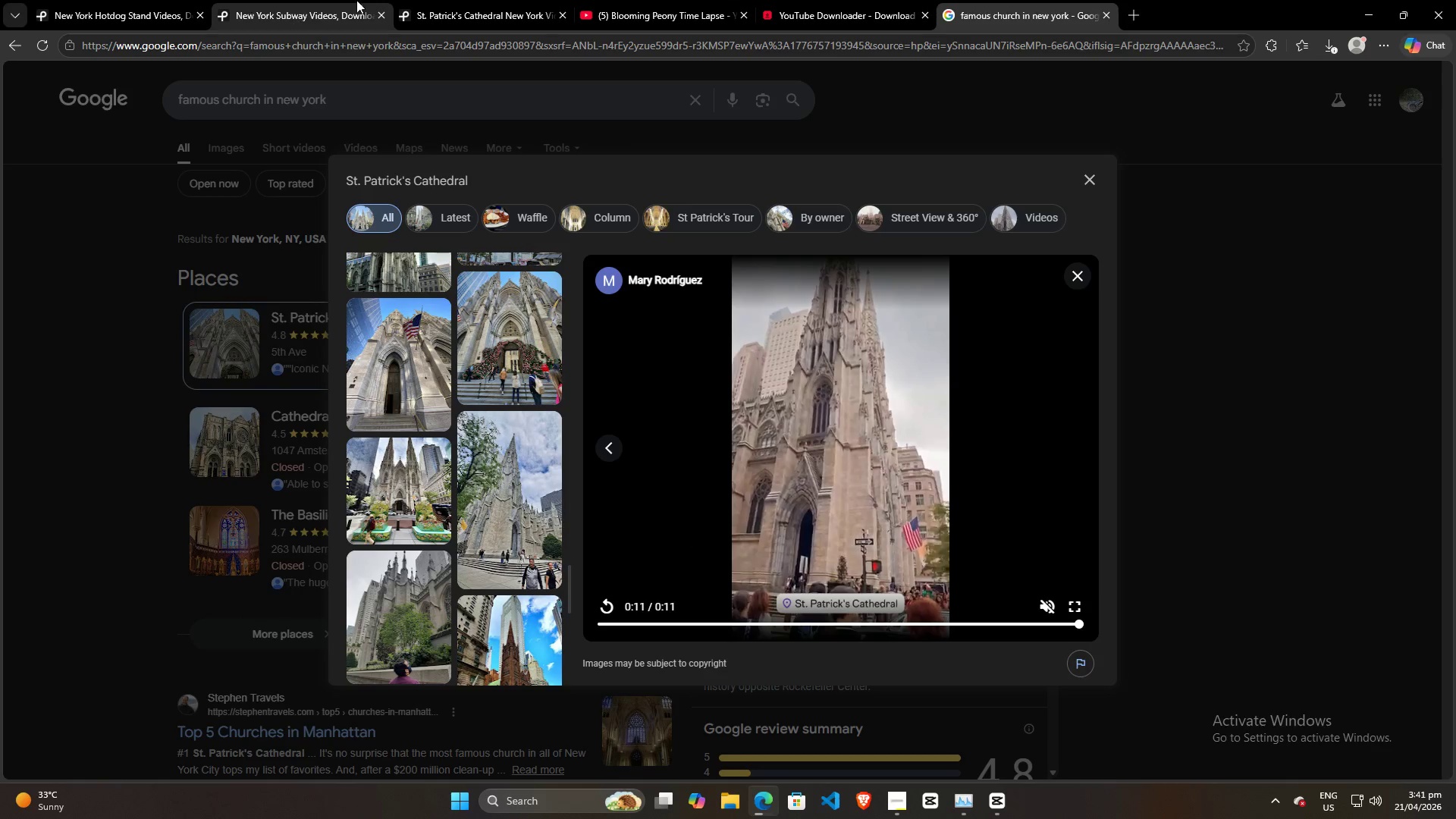 
left_click([477, 0])
 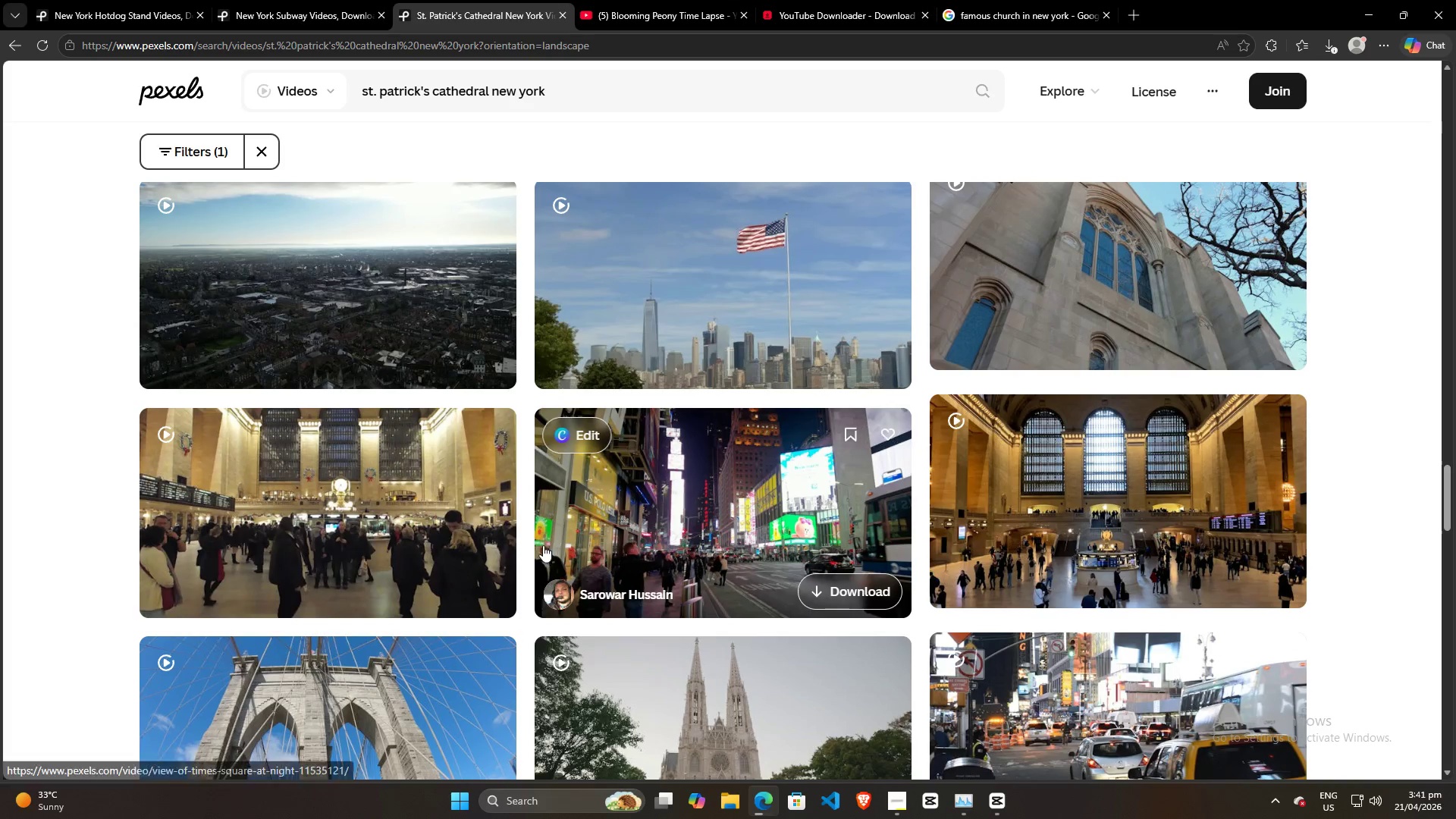 
scroll: coordinate [640, 563], scroll_direction: down, amount: 3.0
 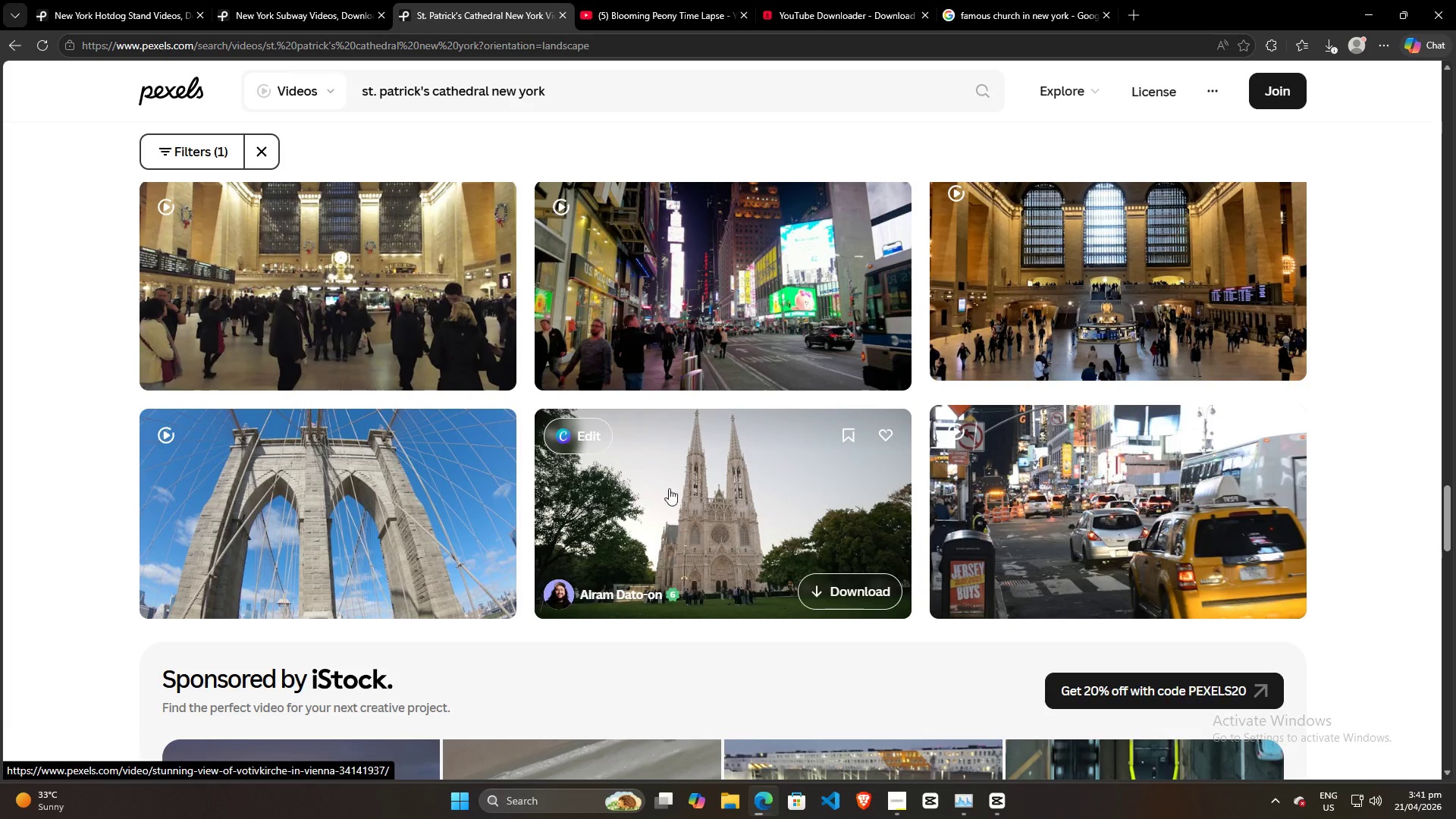 
left_click_drag(start_coordinate=[555, 93], to_coordinate=[265, 97])
 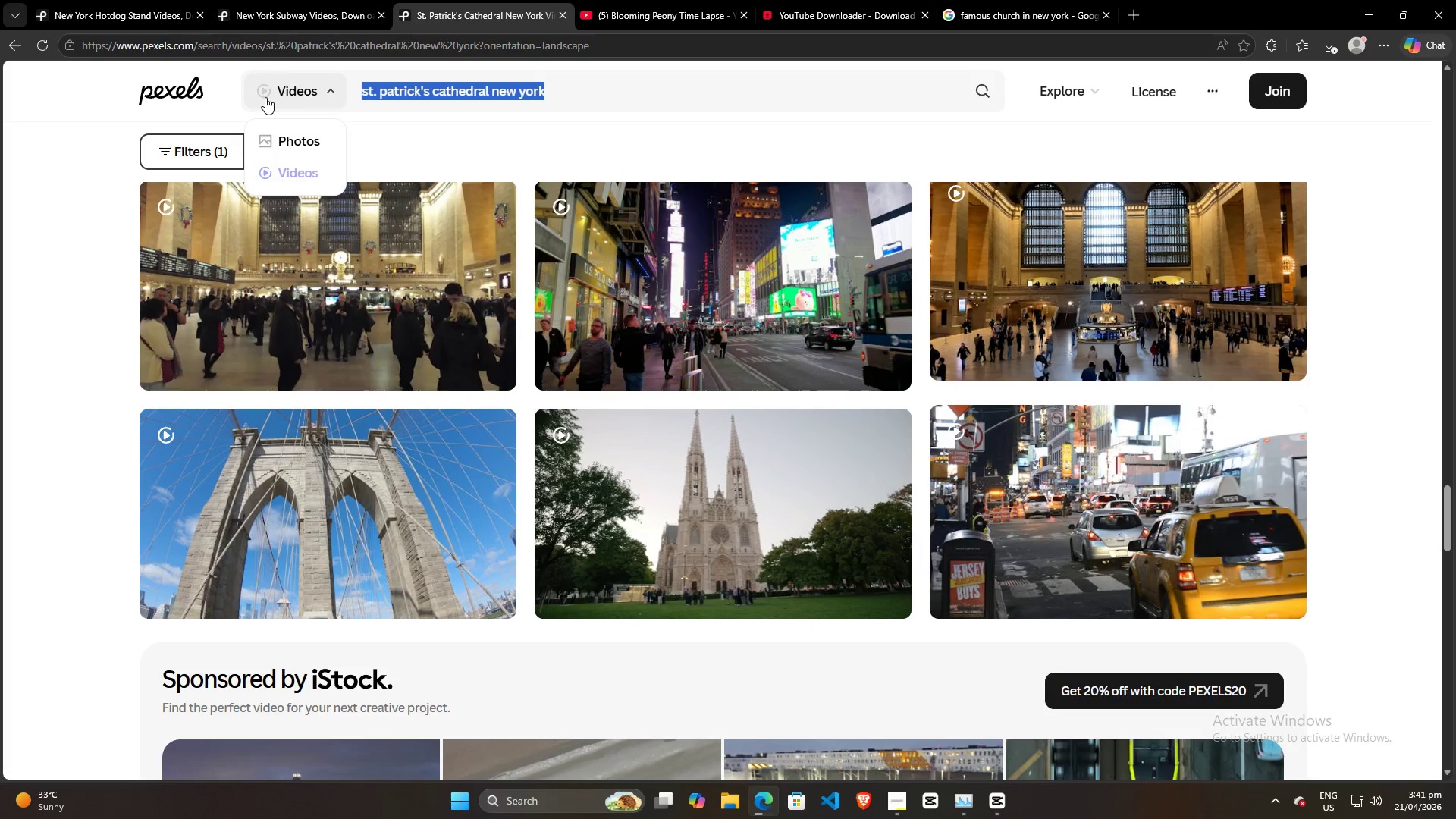 
type(5th st. new york)
 